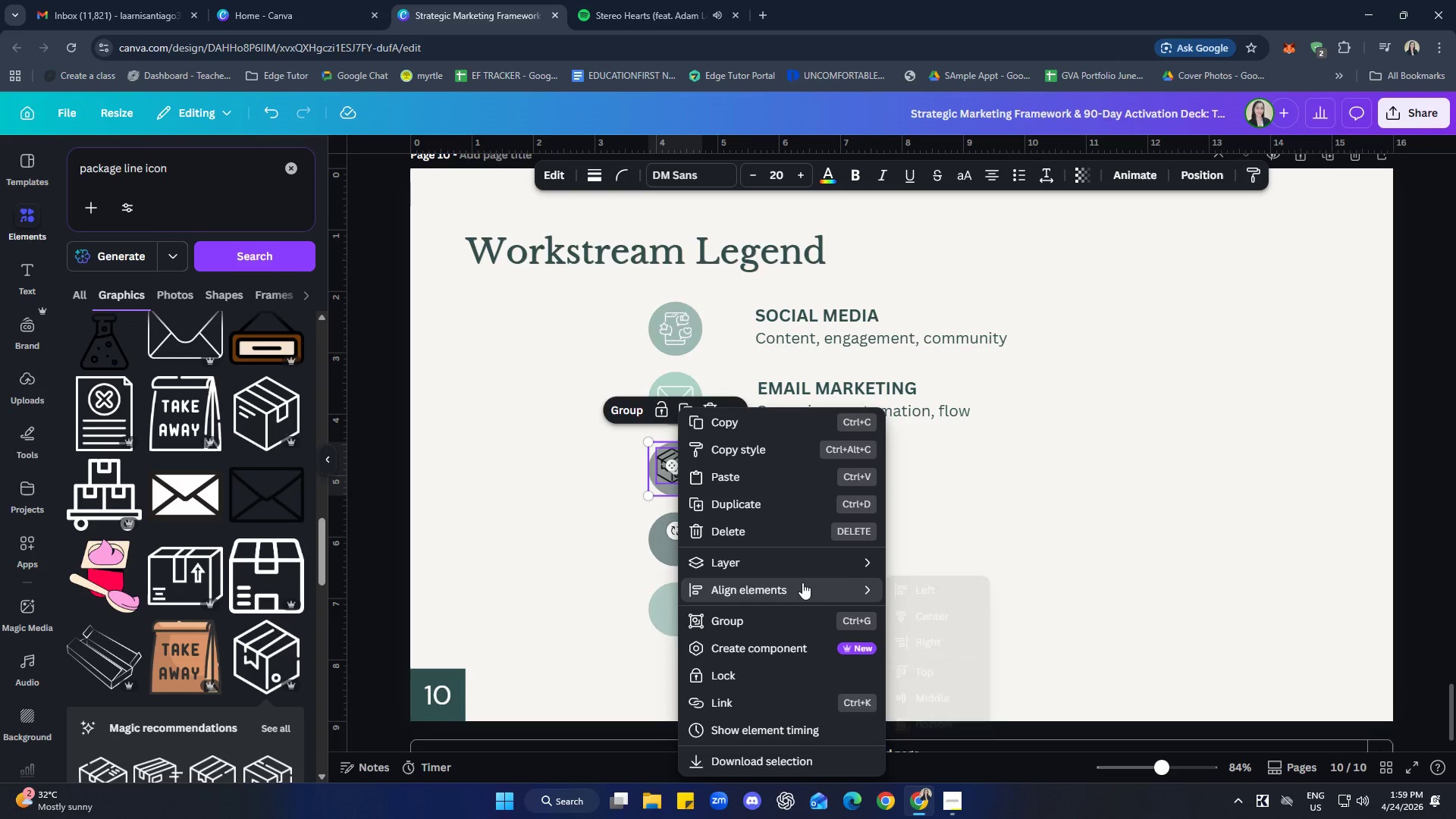 
left_click_drag(start_coordinate=[944, 597], to_coordinate=[940, 613])
 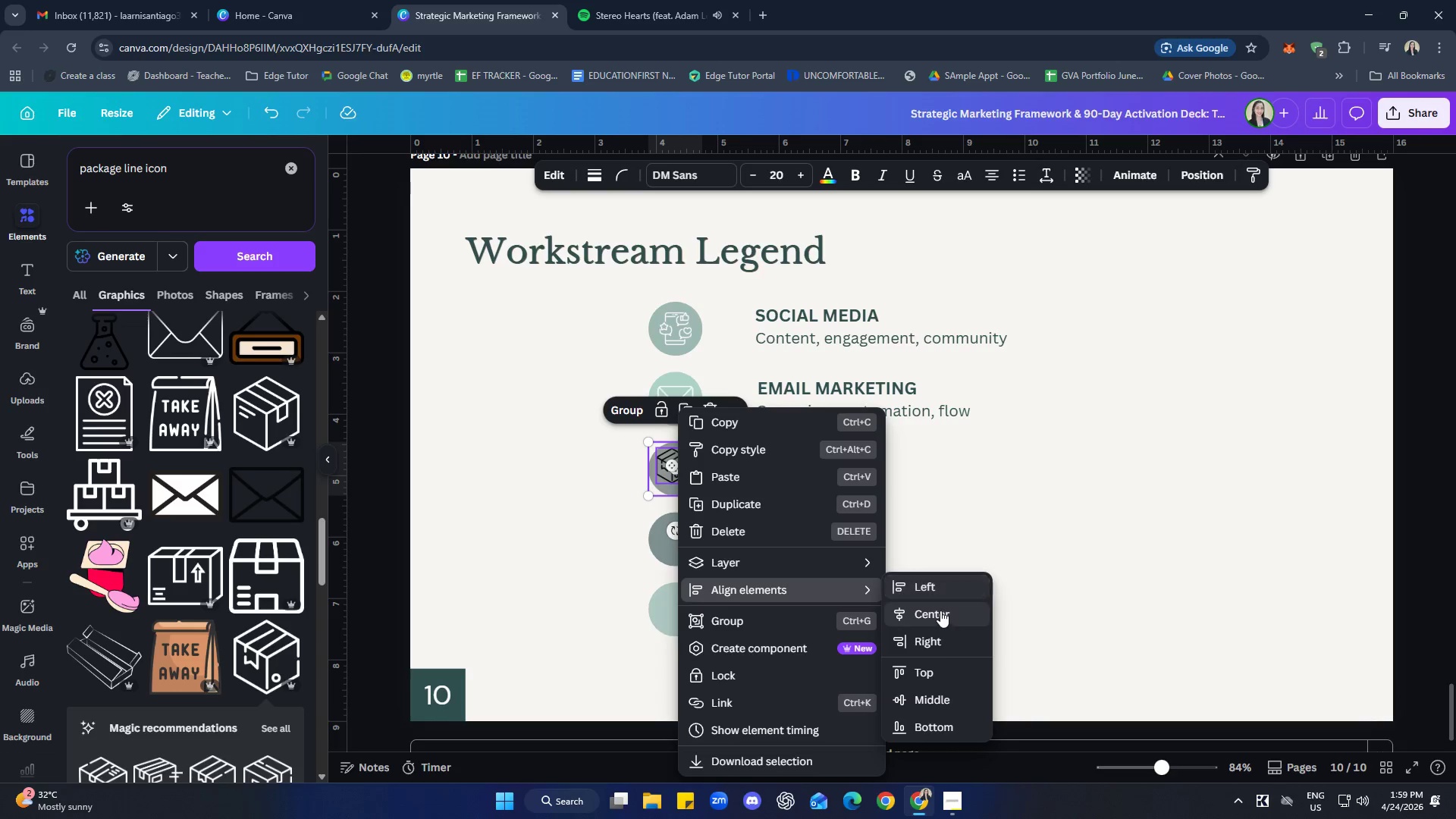 
left_click([940, 610])
 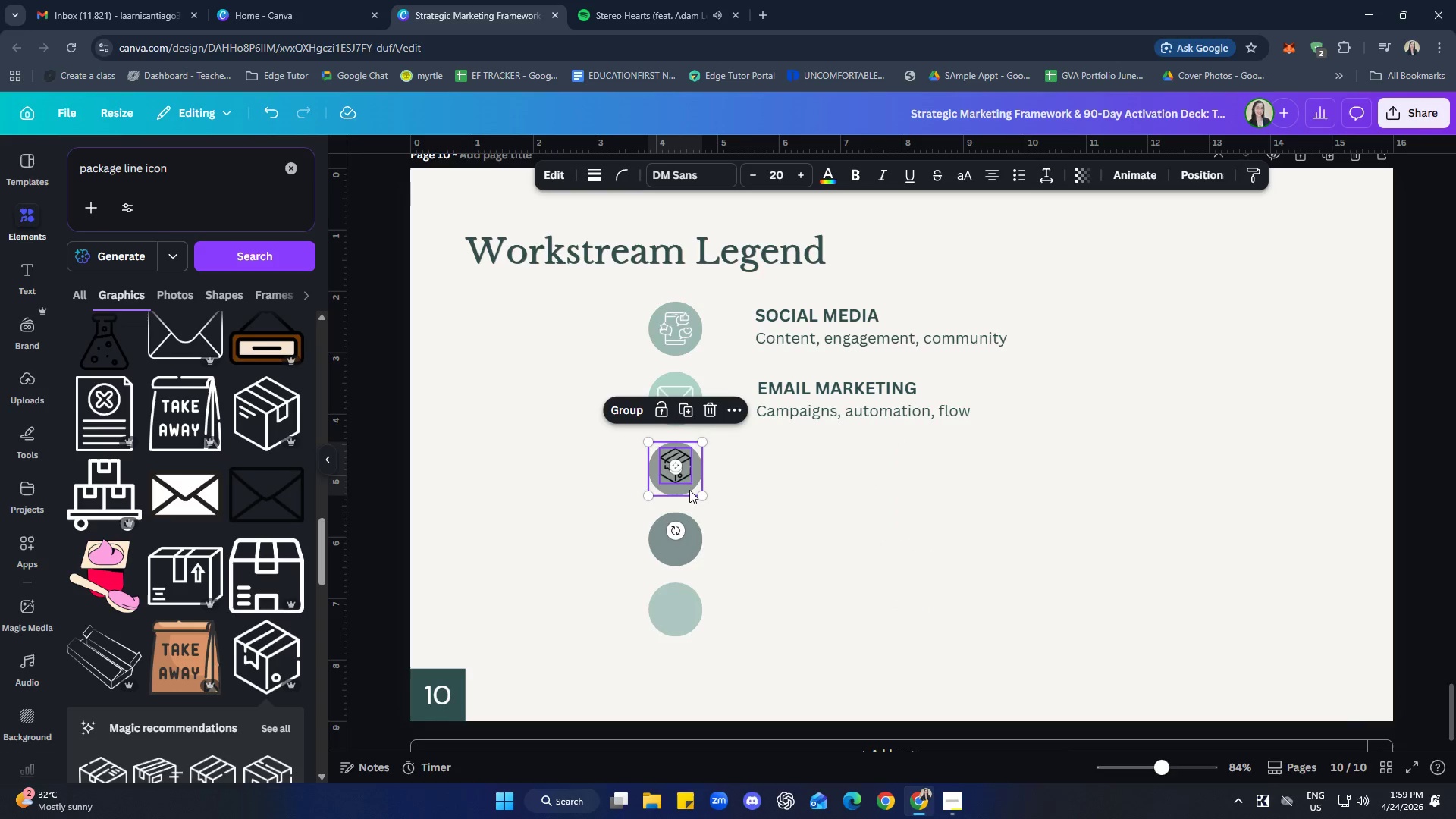 
right_click([686, 480])
 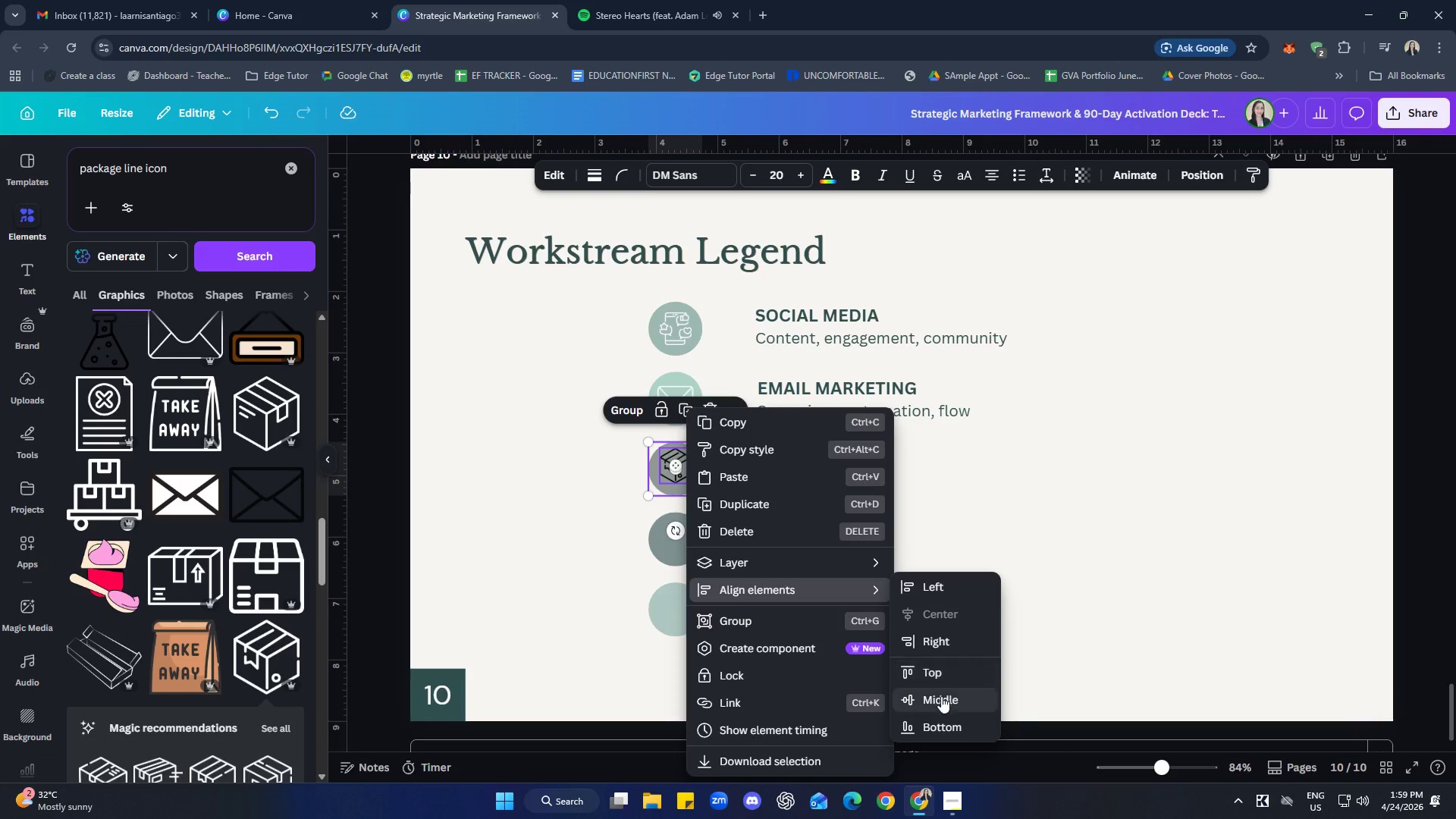 
double_click([1034, 632])
 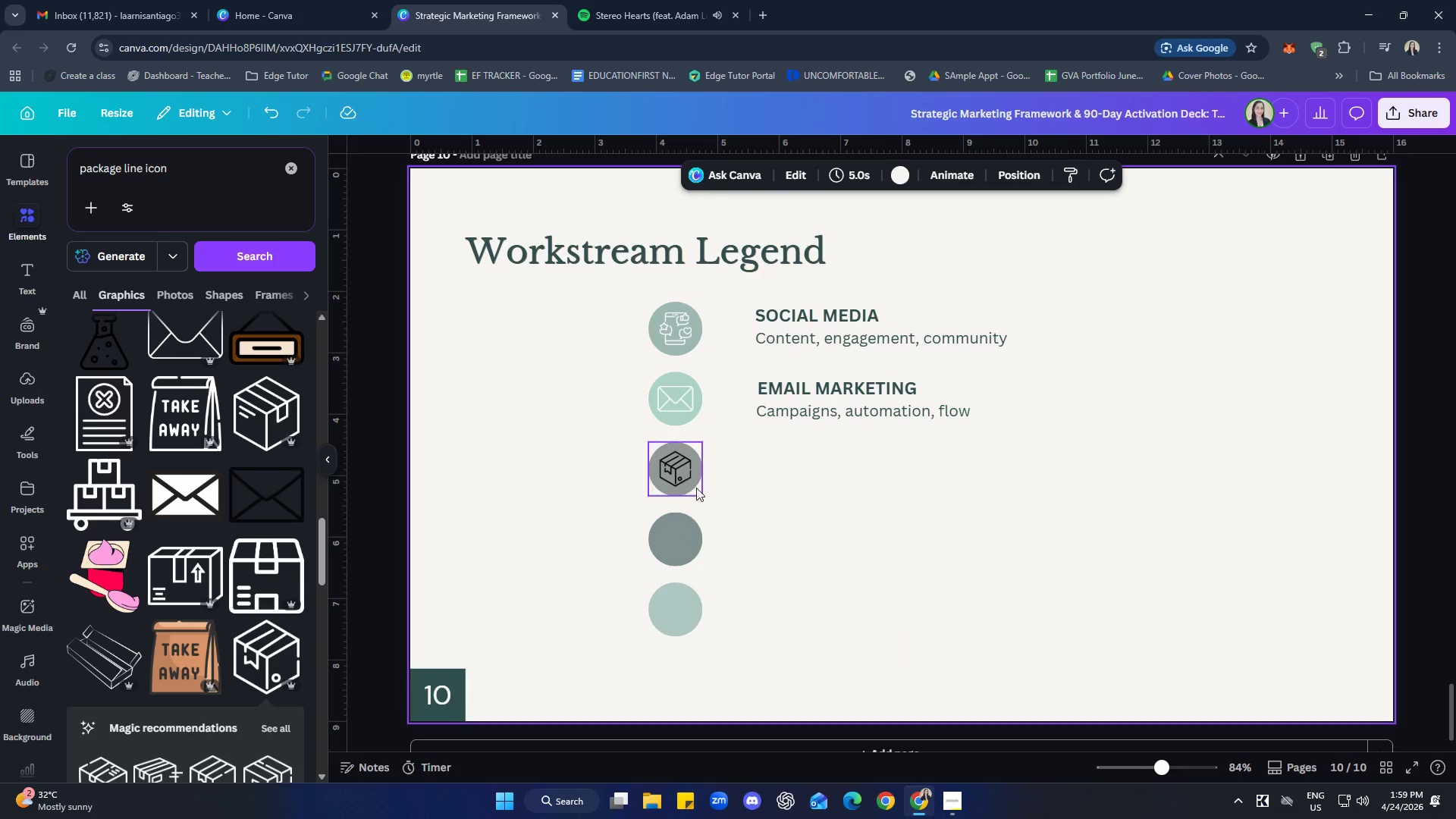 
left_click([682, 471])
 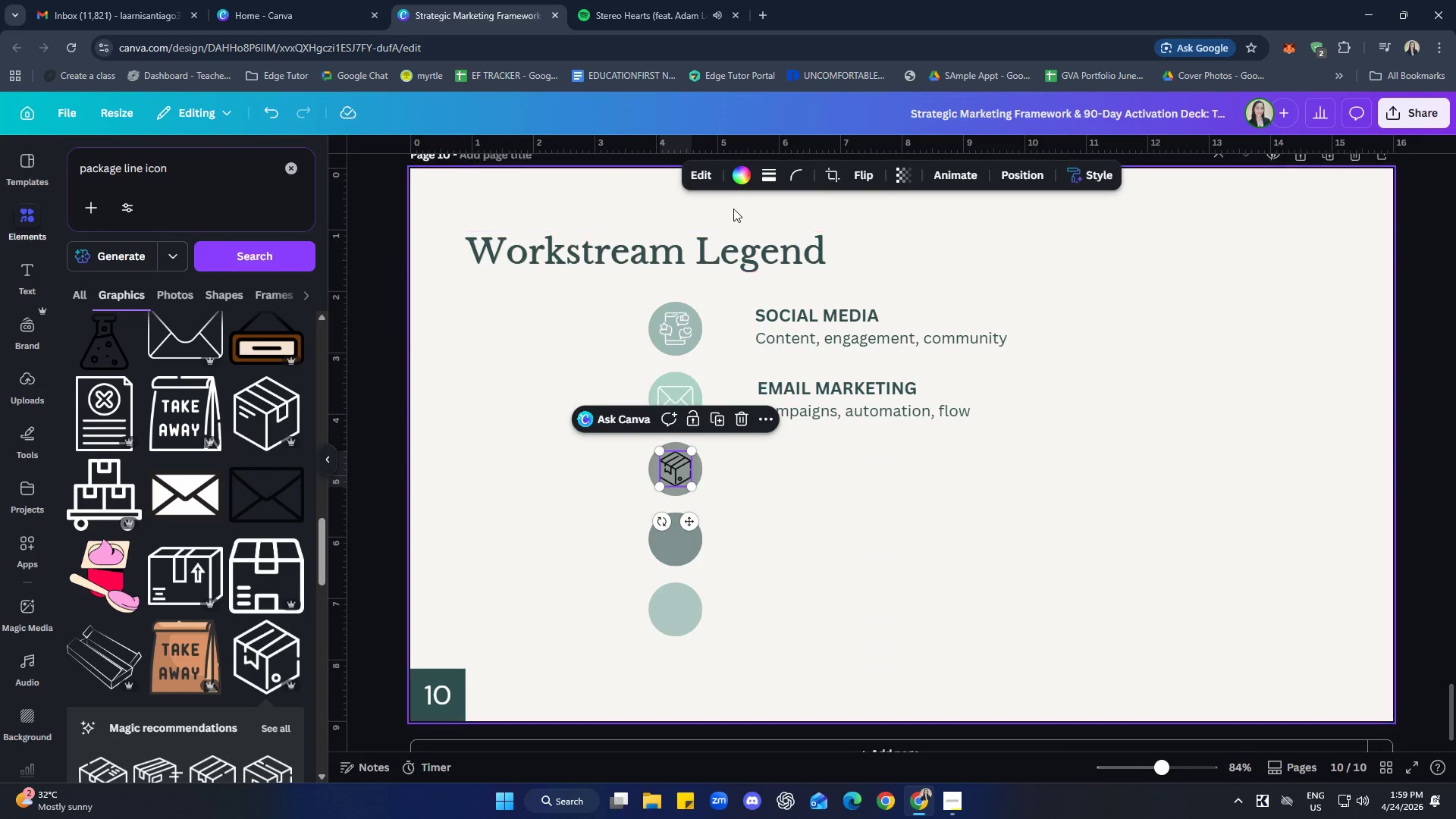 
left_click([736, 172])
 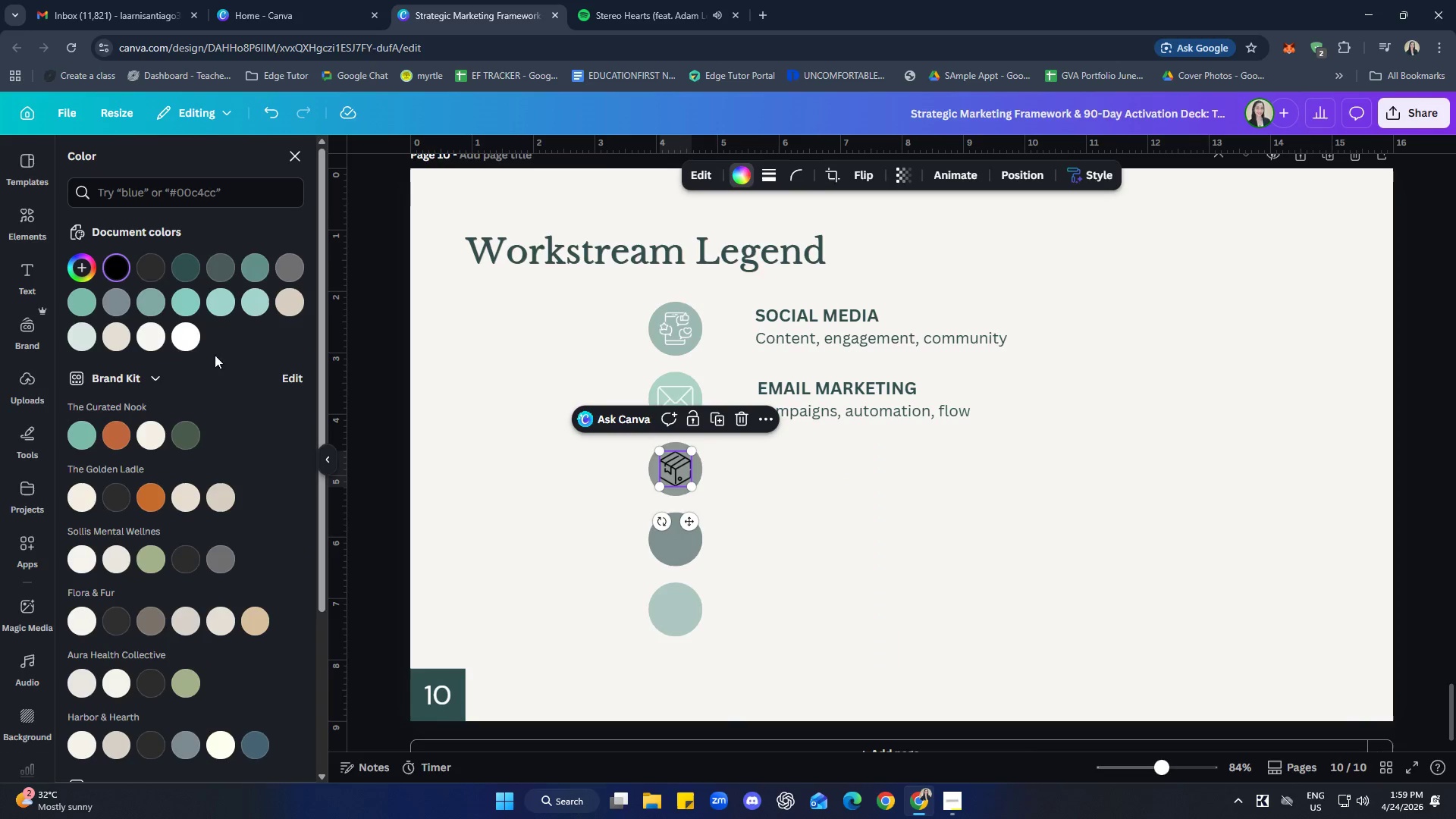 
left_click([189, 332])
 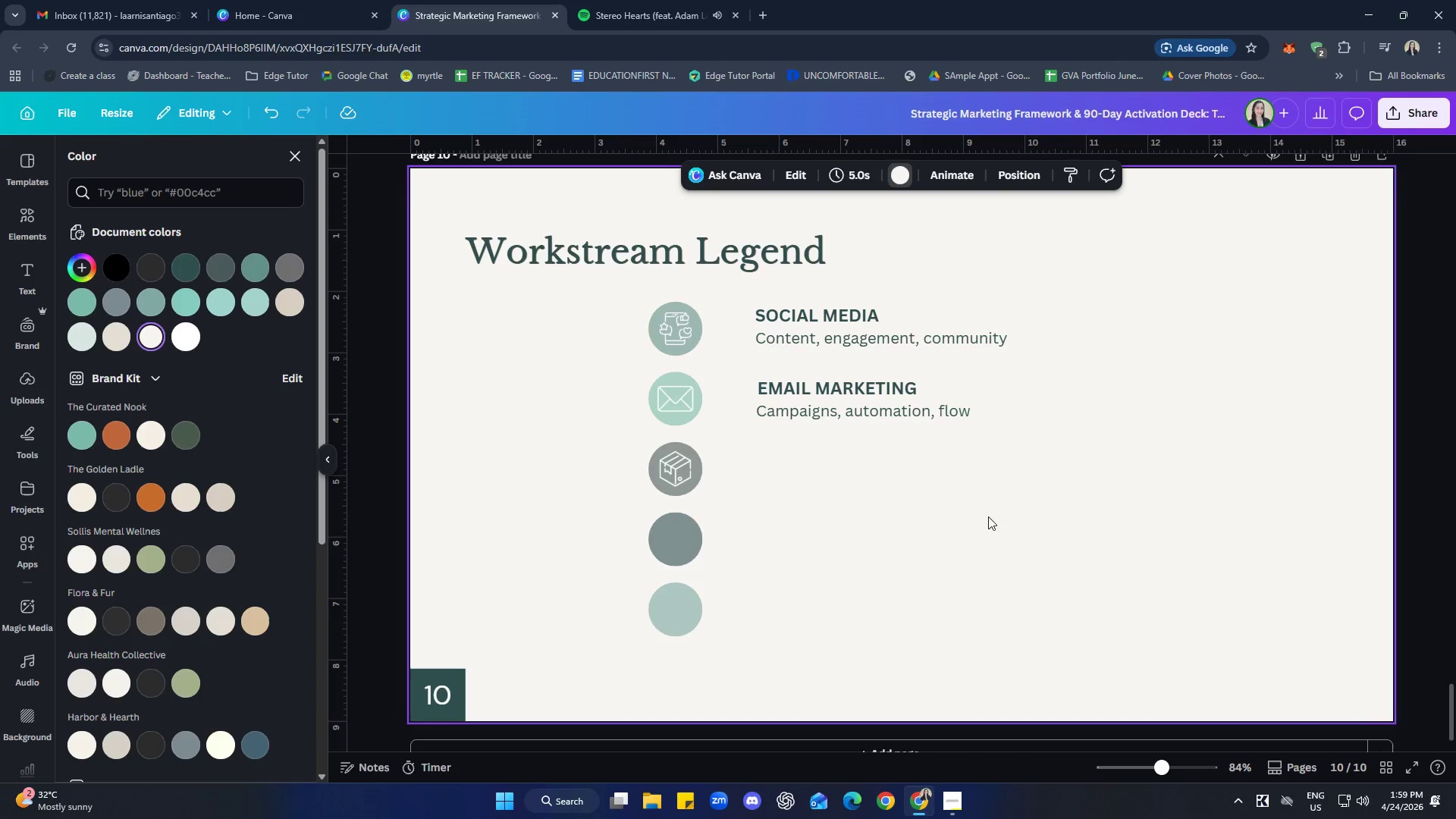 
left_click([898, 386])
 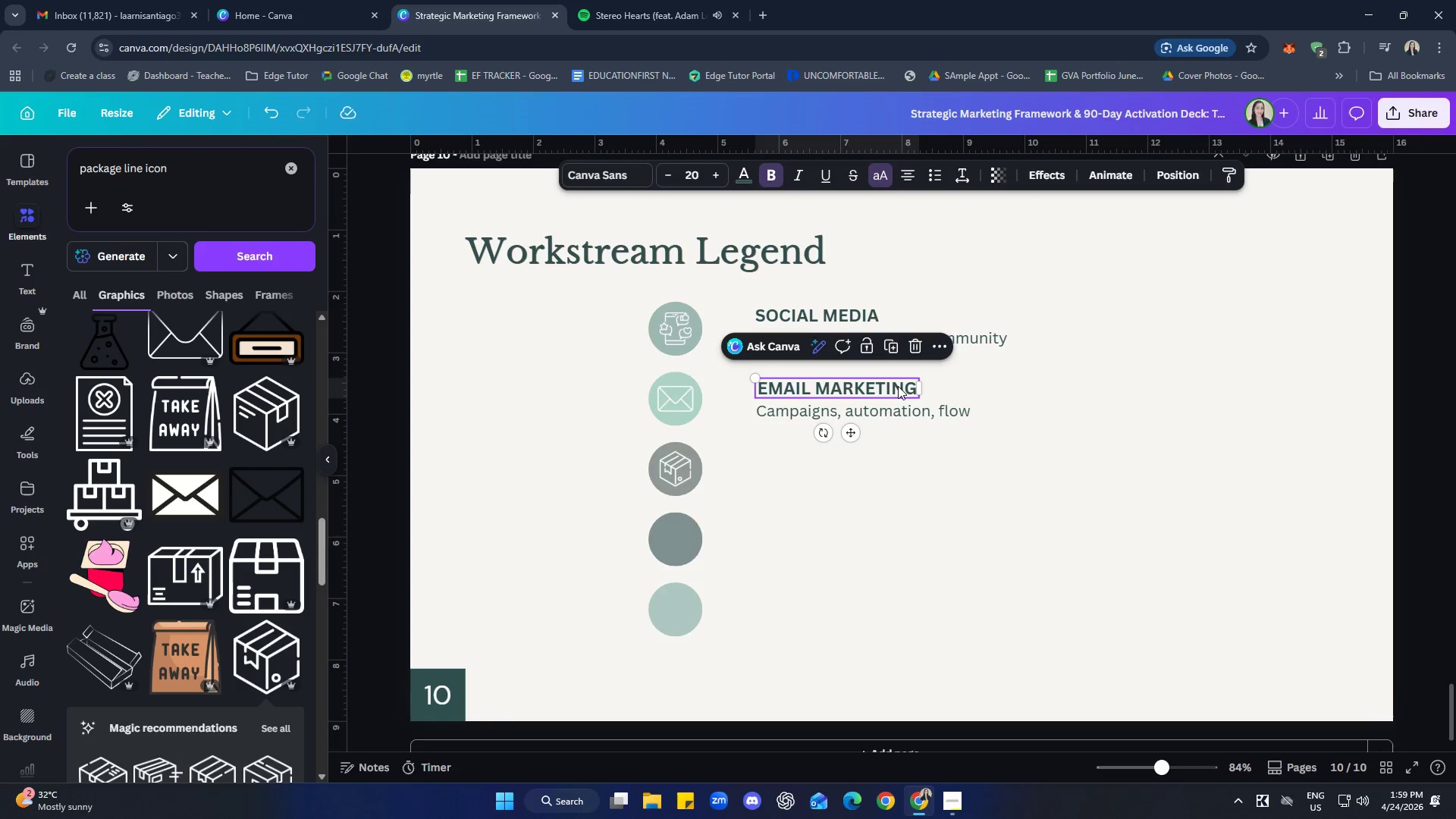 
hold_key(key=ShiftLeft, duration=0.66)
double_click([913, 412])
 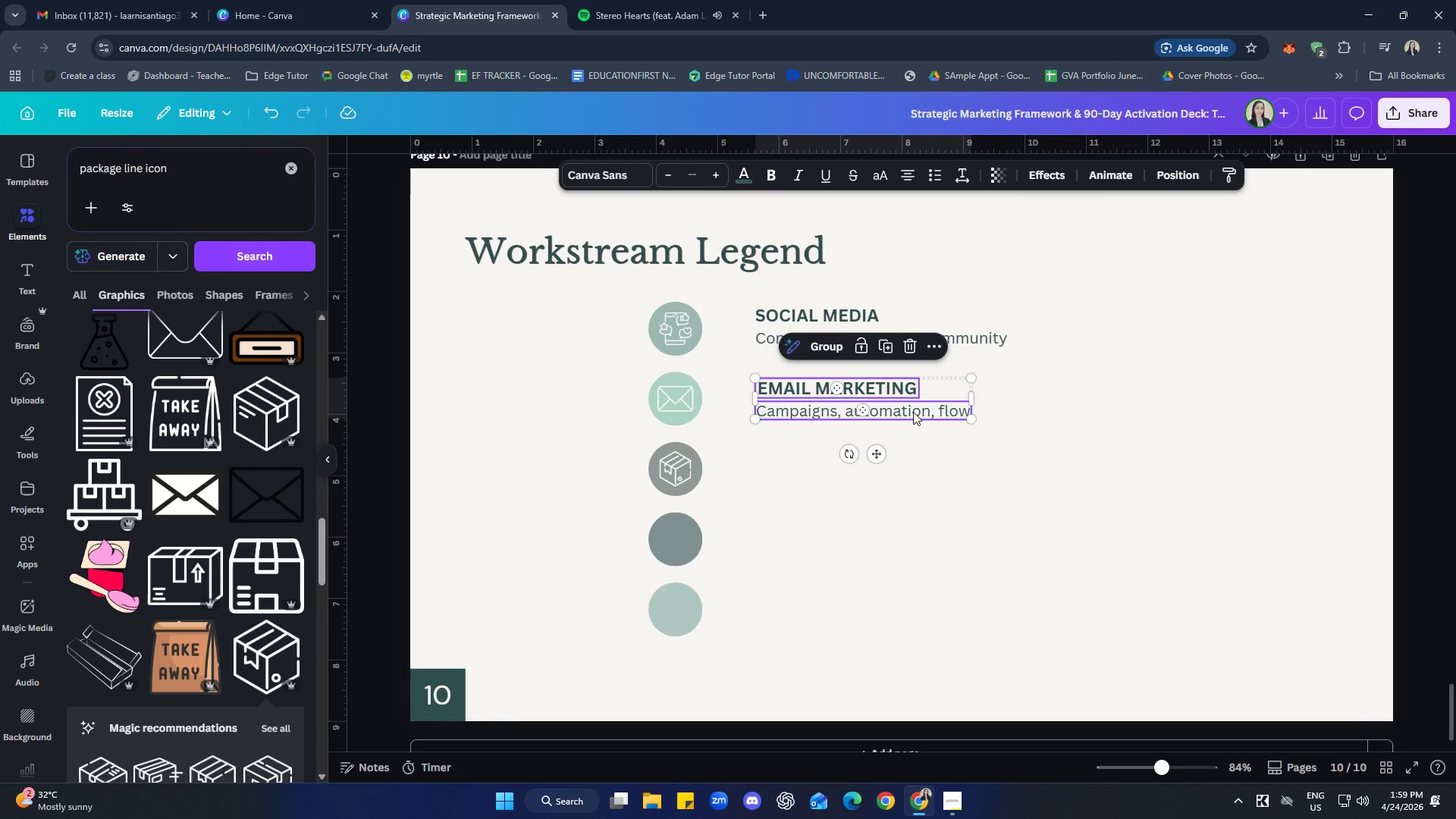 
key(Control+C)
 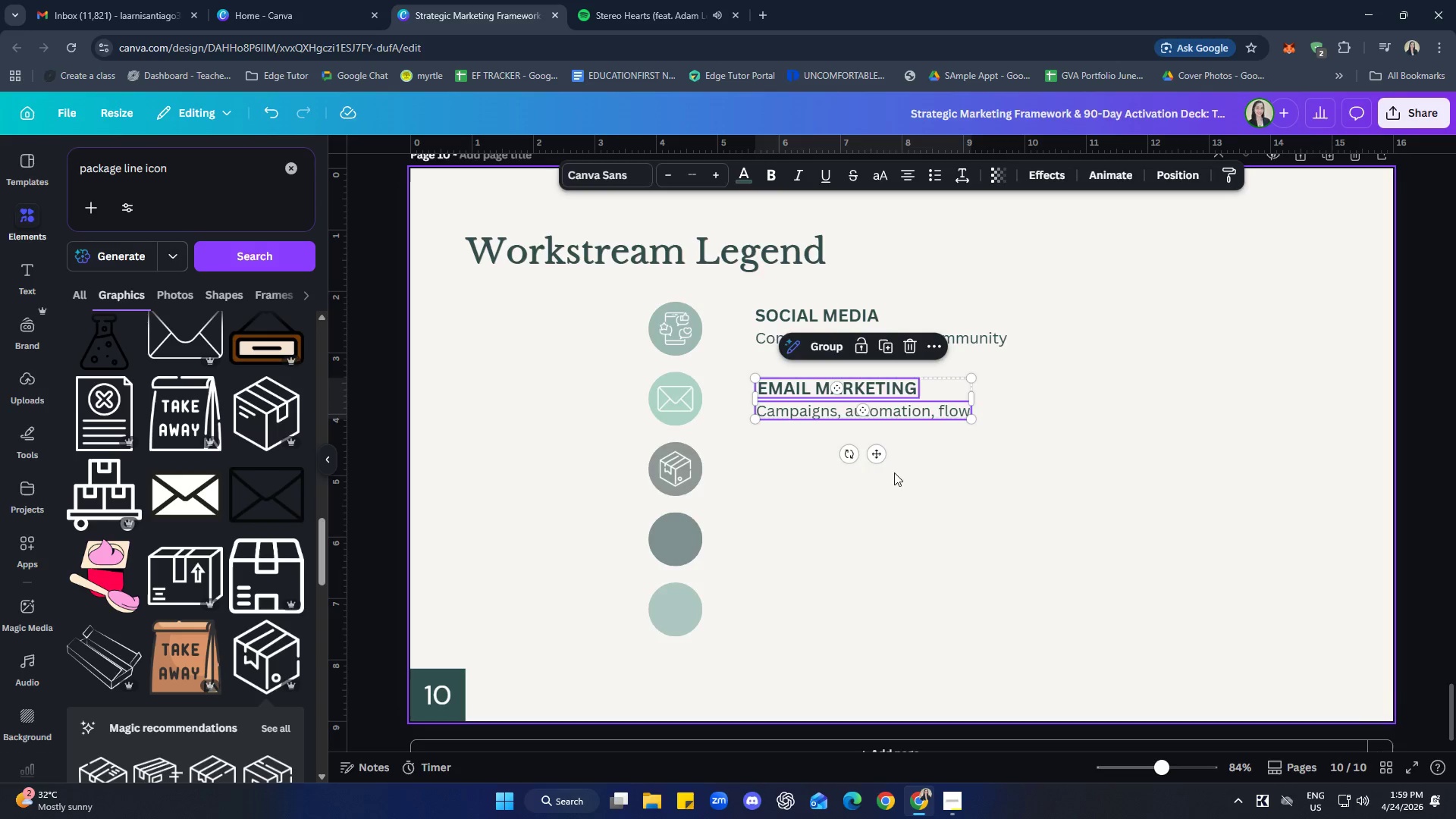 
left_click([888, 494])
 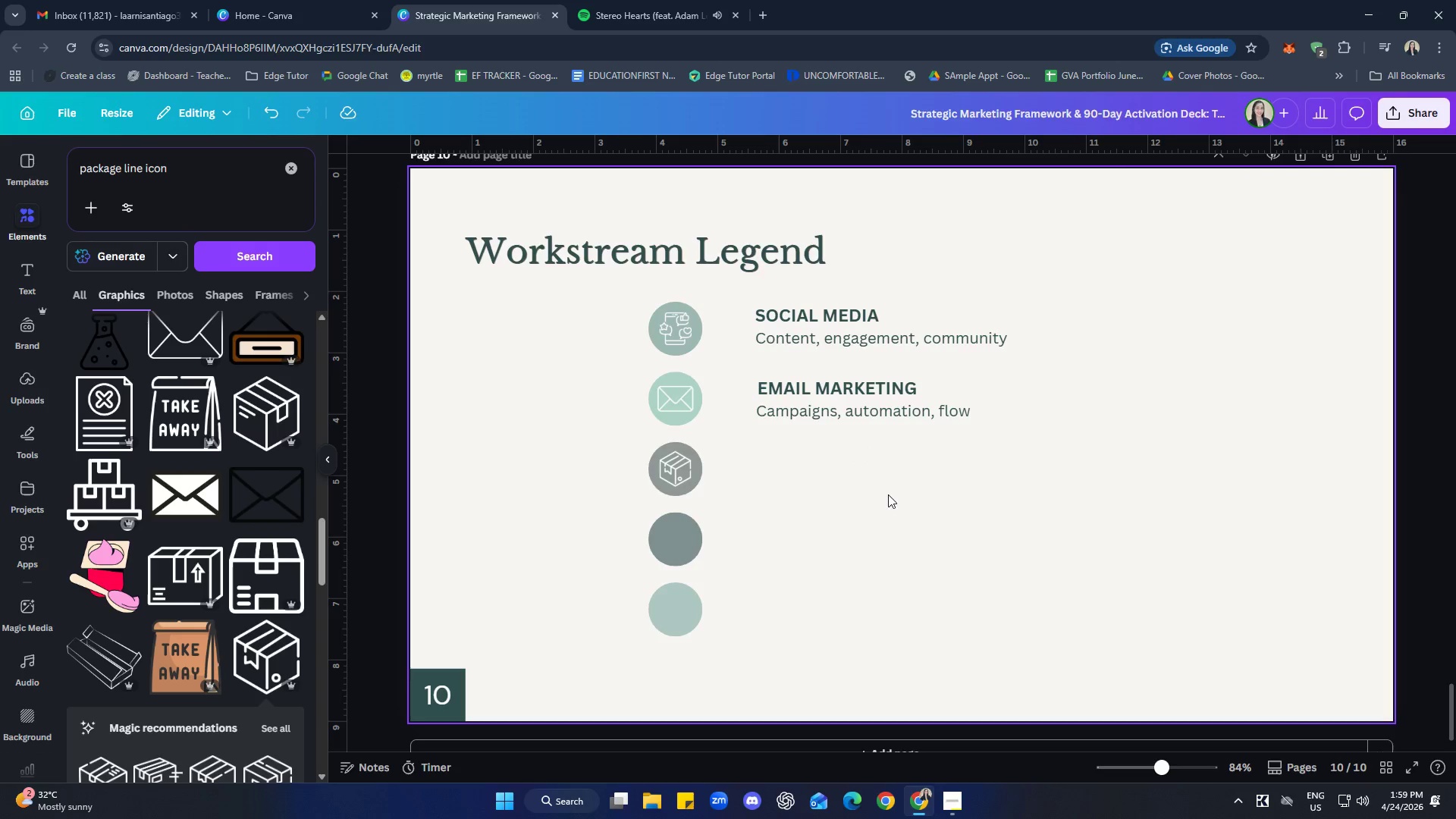 
key(Control+ControlLeft)
 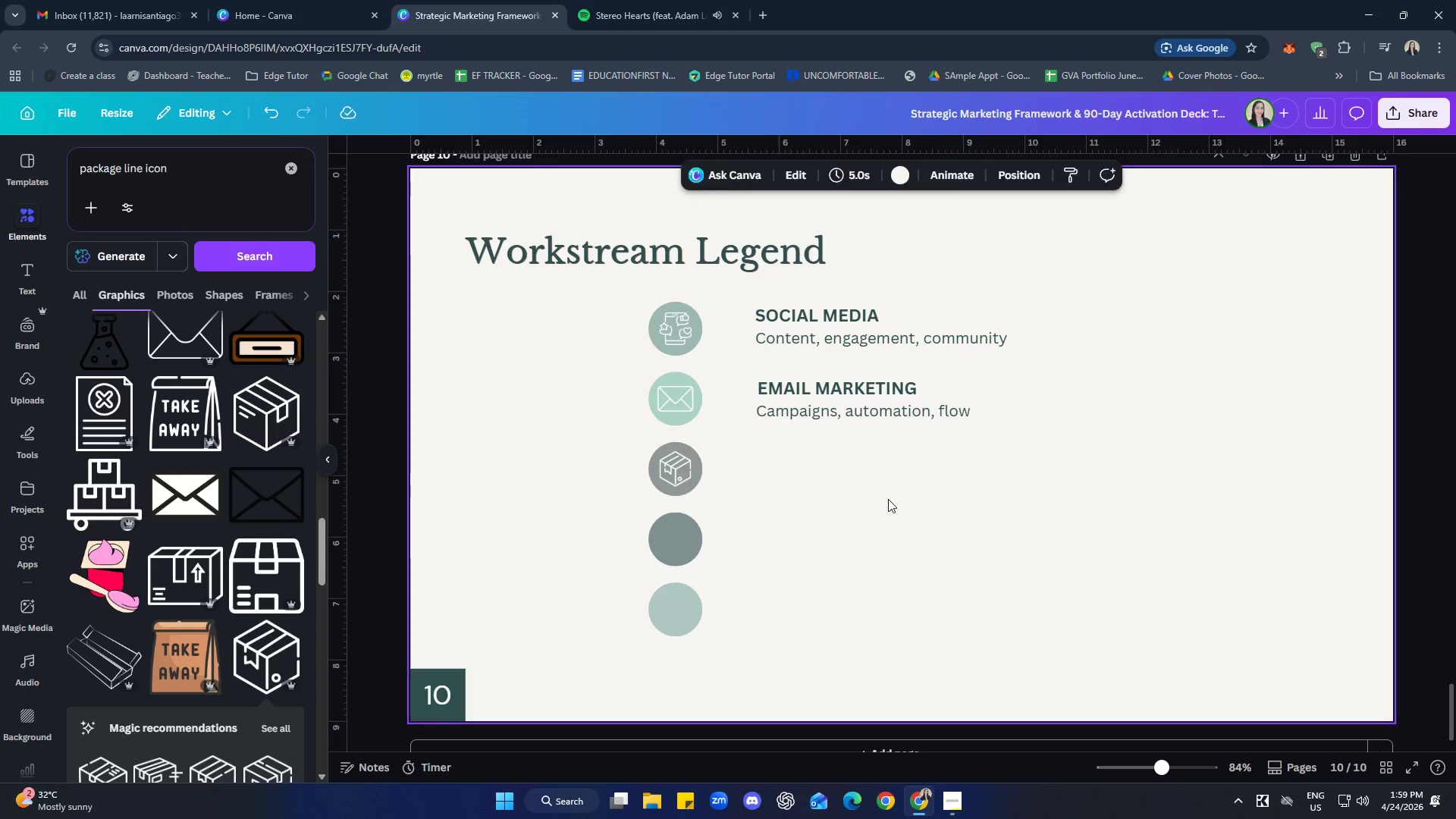 
key(Control+V)
 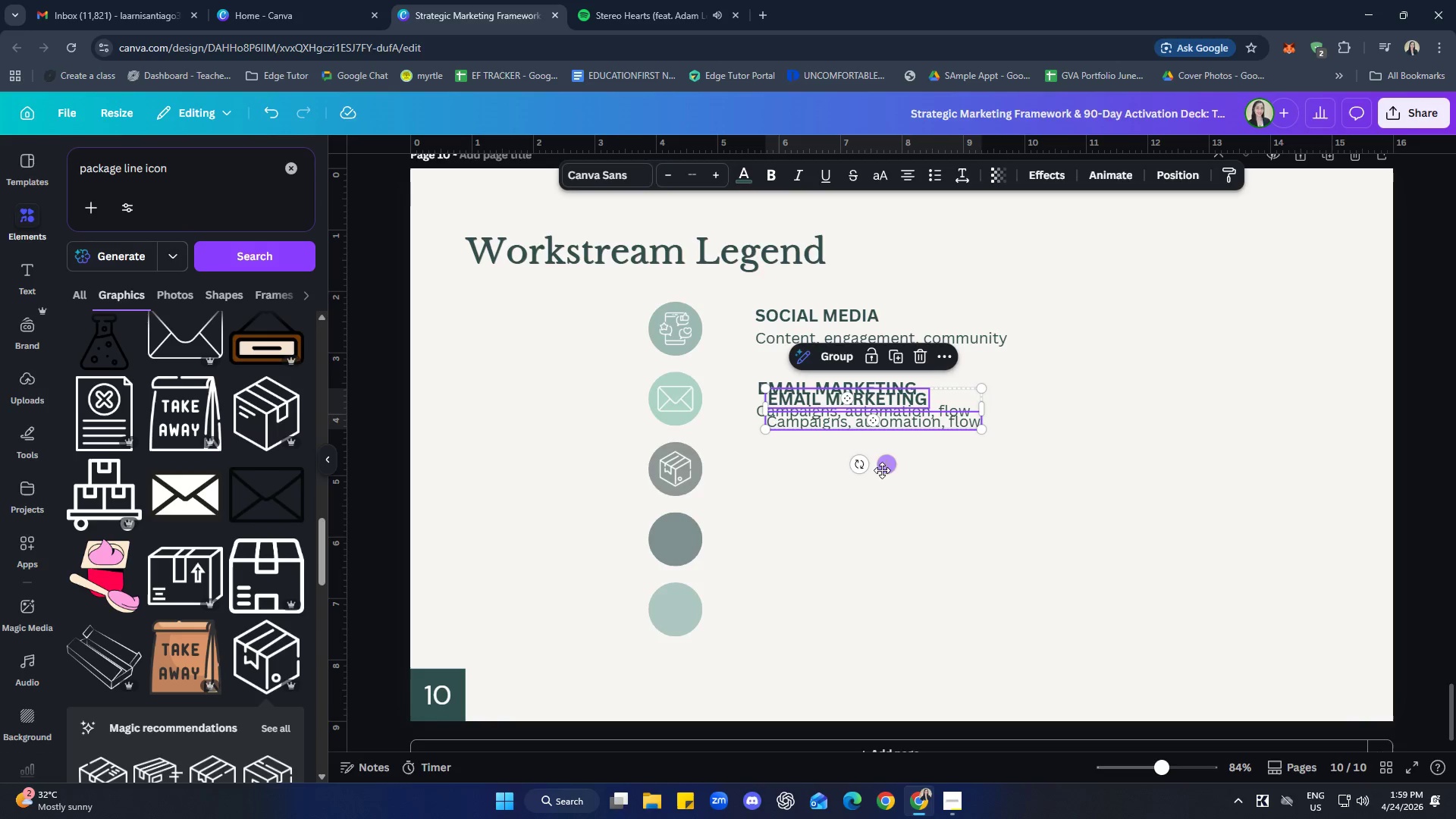 
left_click_drag(start_coordinate=[890, 464], to_coordinate=[882, 522])
 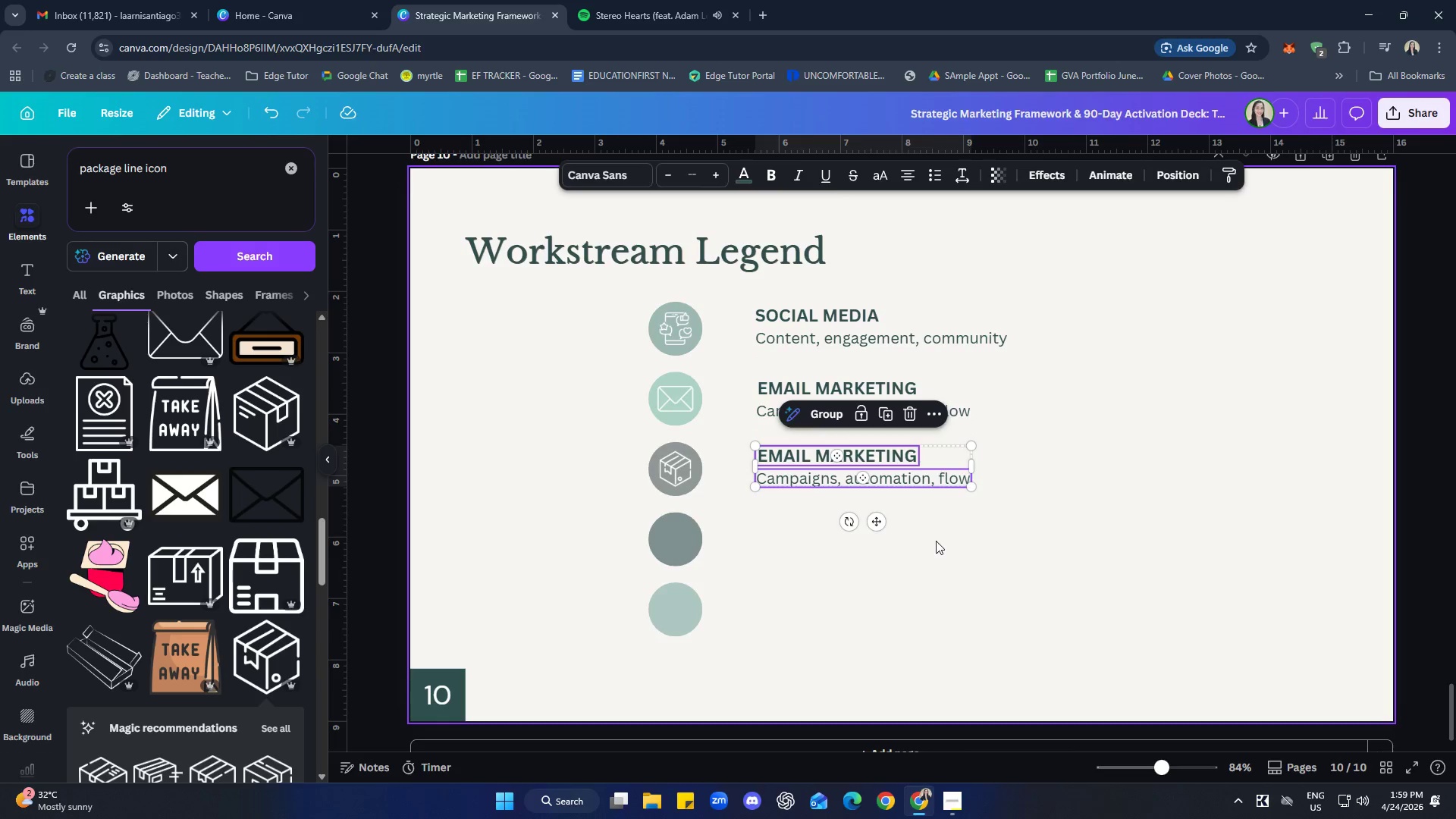 
left_click([936, 541])
 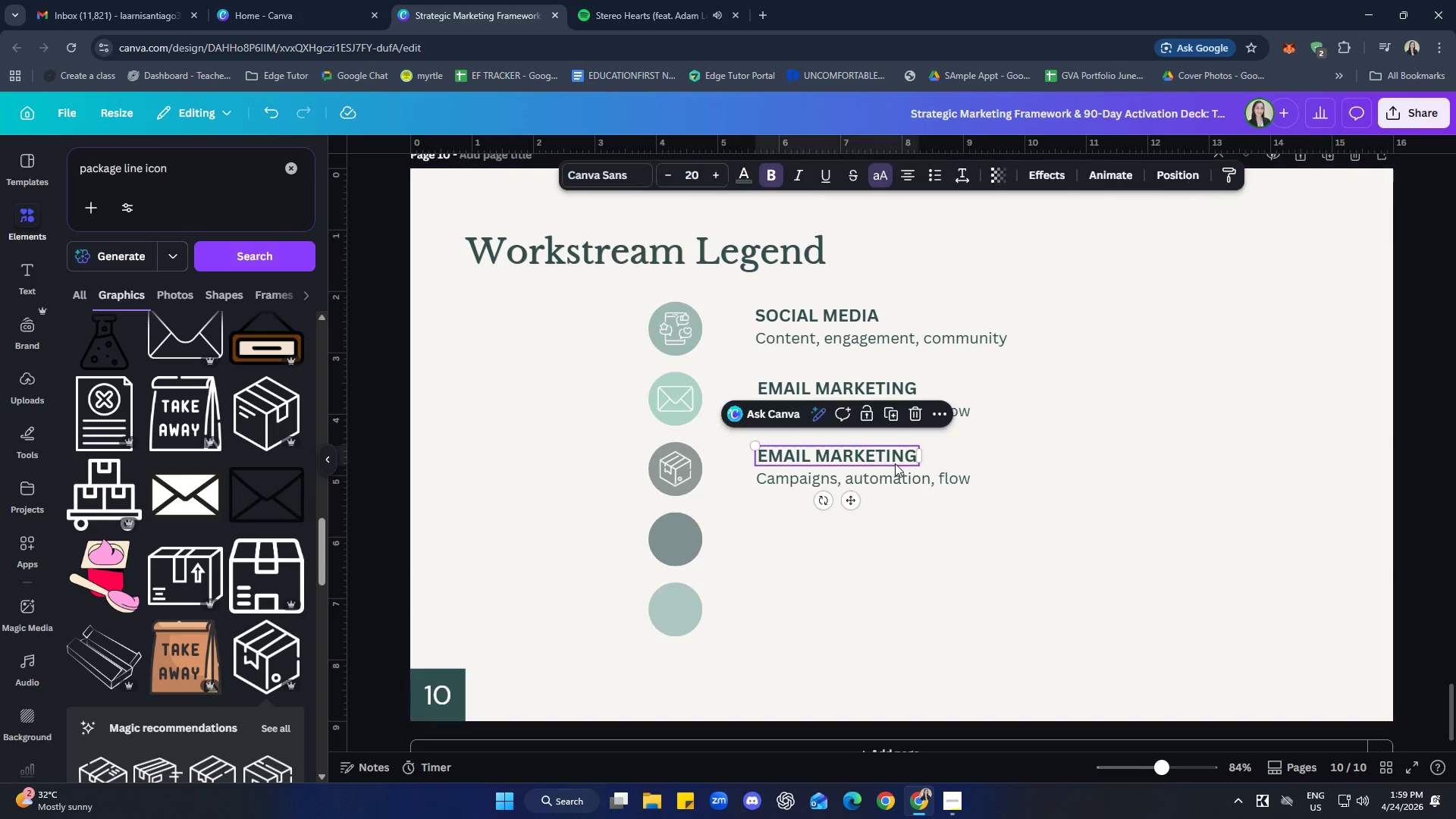 
double_click([895, 463])
 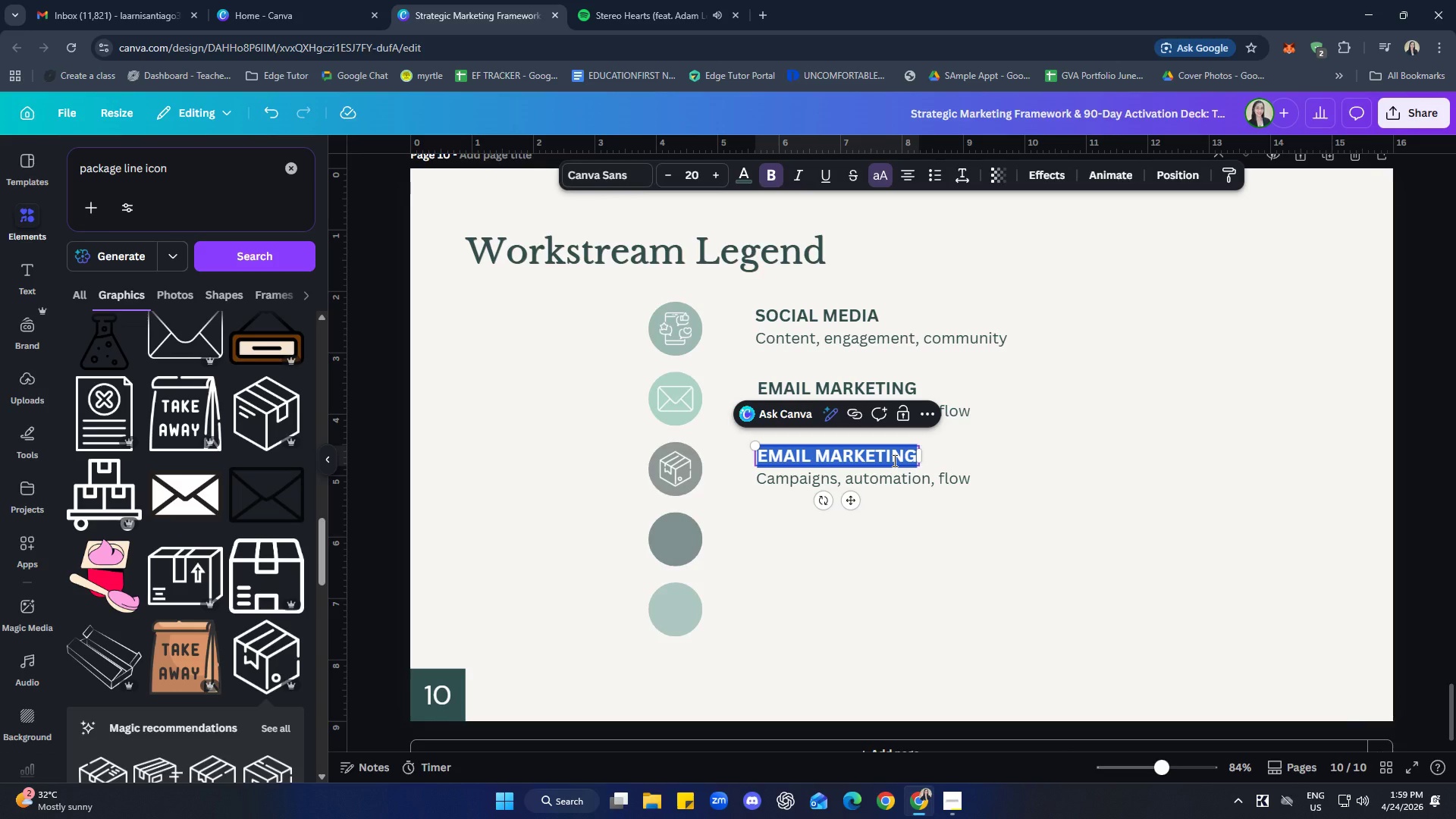 
type(logiste)
key(Backspace)
type(ics & operations)
 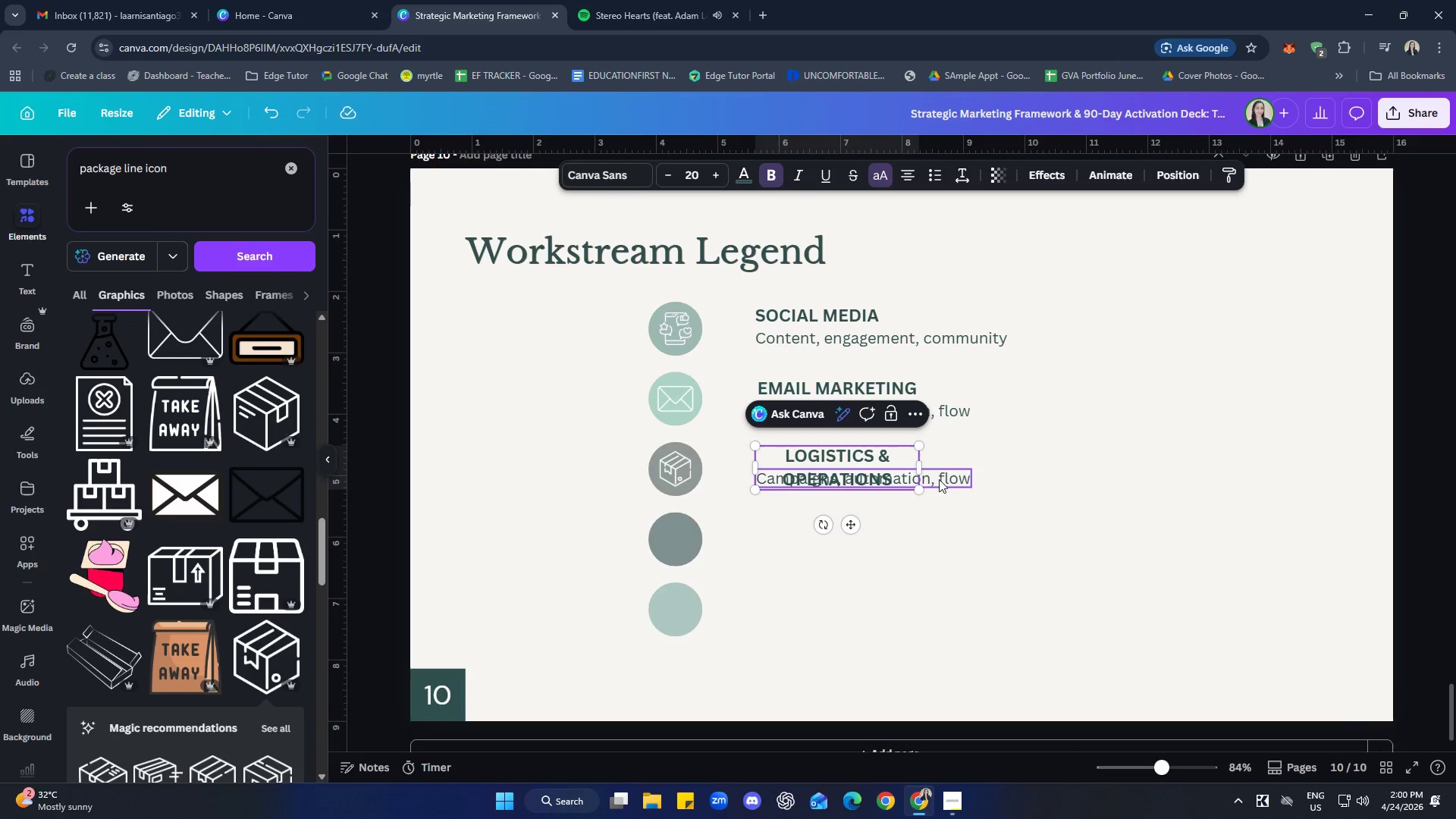 
left_click_drag(start_coordinate=[925, 469], to_coordinate=[985, 460])
 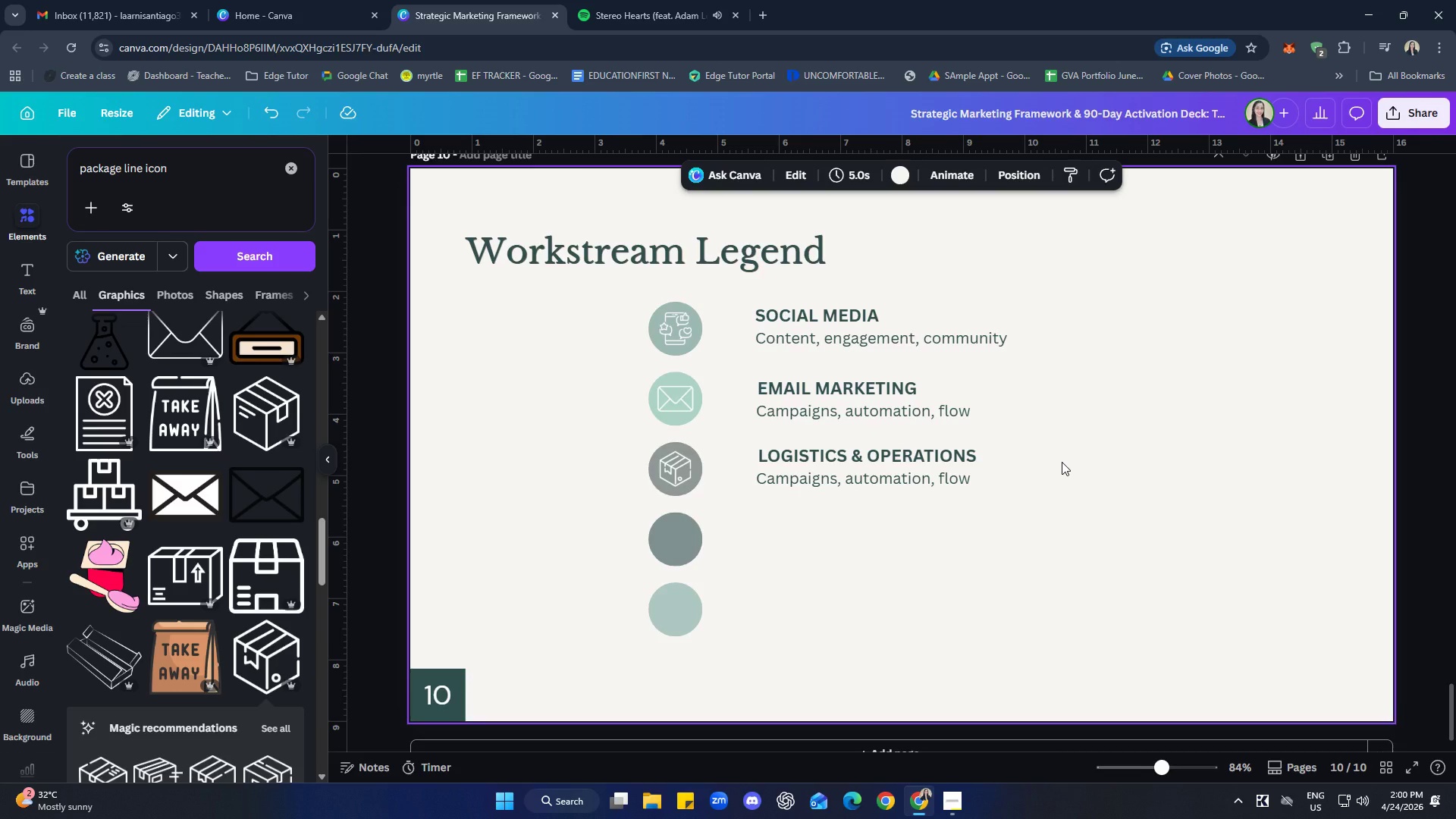 
wait(17.72)
 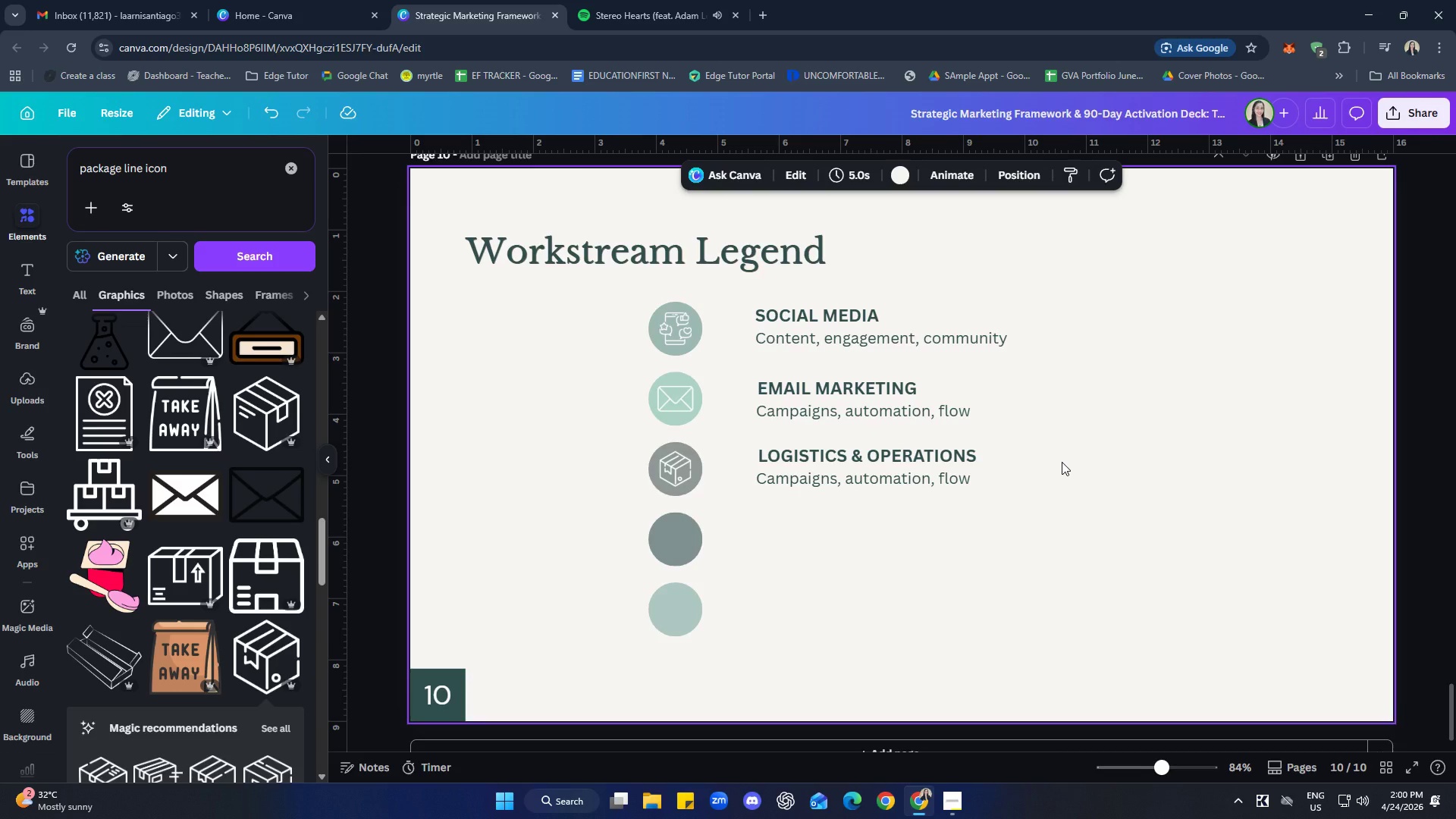 
double_click([854, 483])
 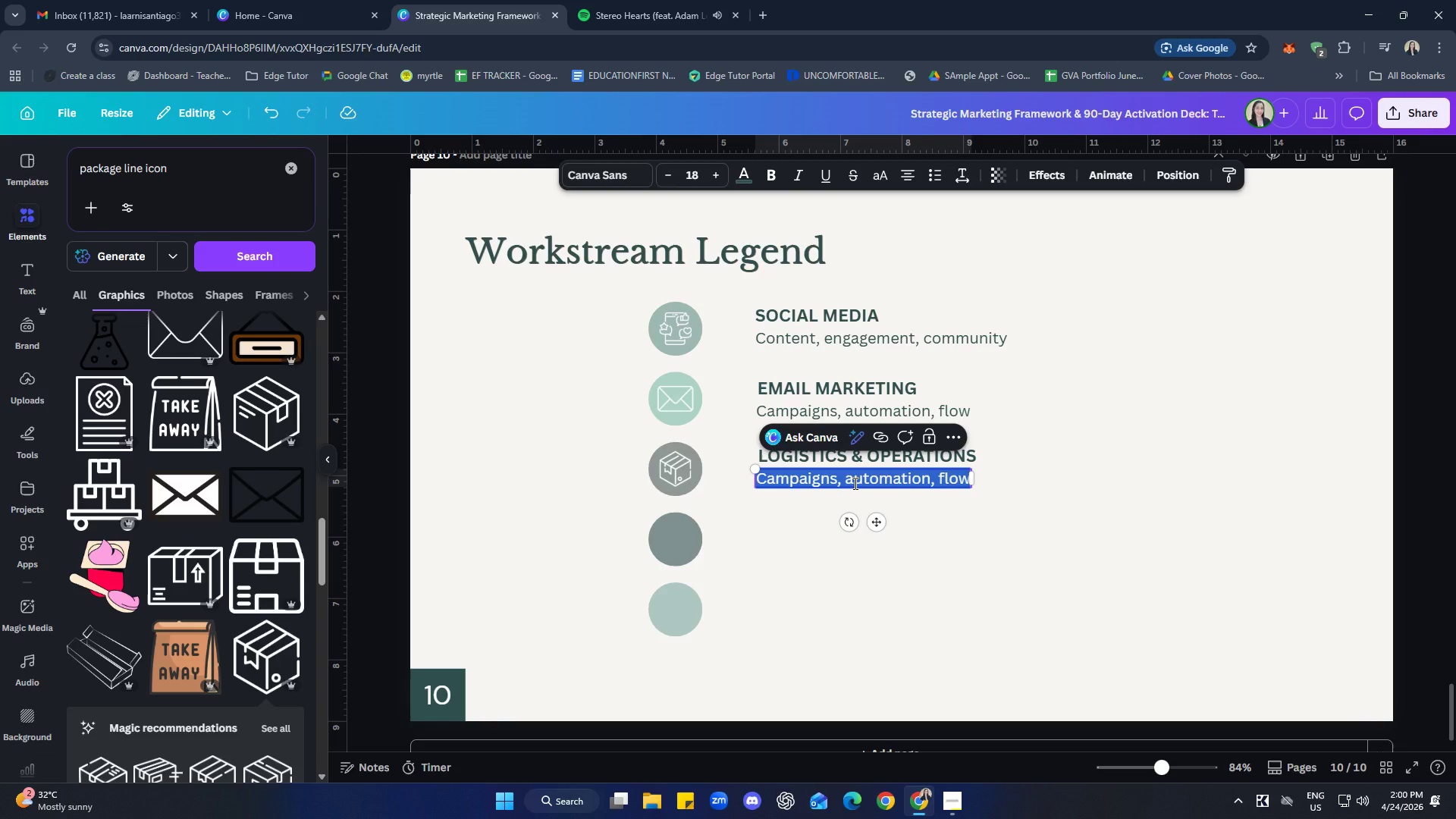 
type(Inventory, pal)
key(Backspace)
type(ack)
key(Backspace)
key(Backspace)
key(Backspace)
type(ckaging )
key(Backspace)
type(, fulillment)
 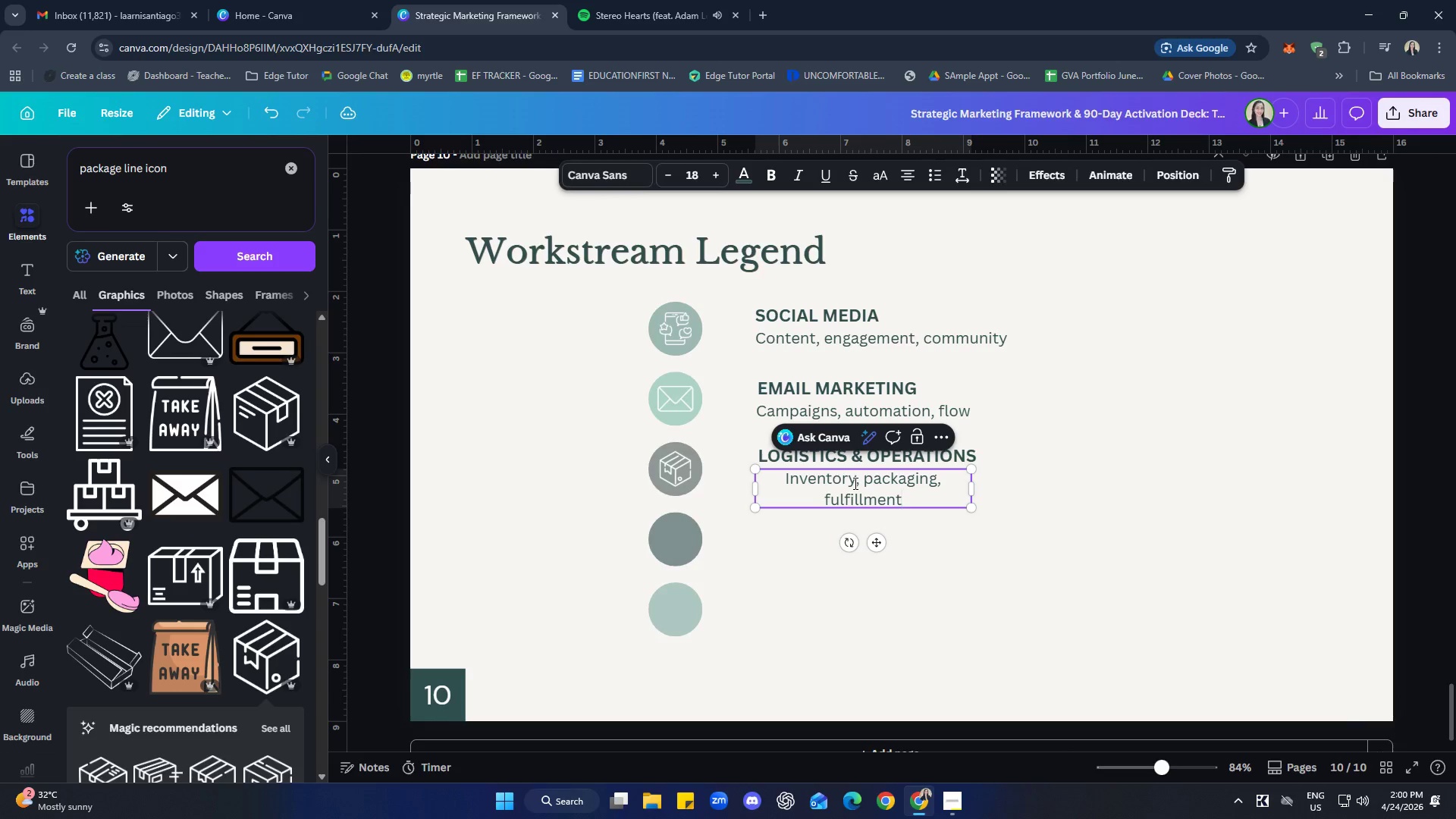 
left_click_drag(start_coordinate=[974, 492], to_coordinate=[1001, 486])
 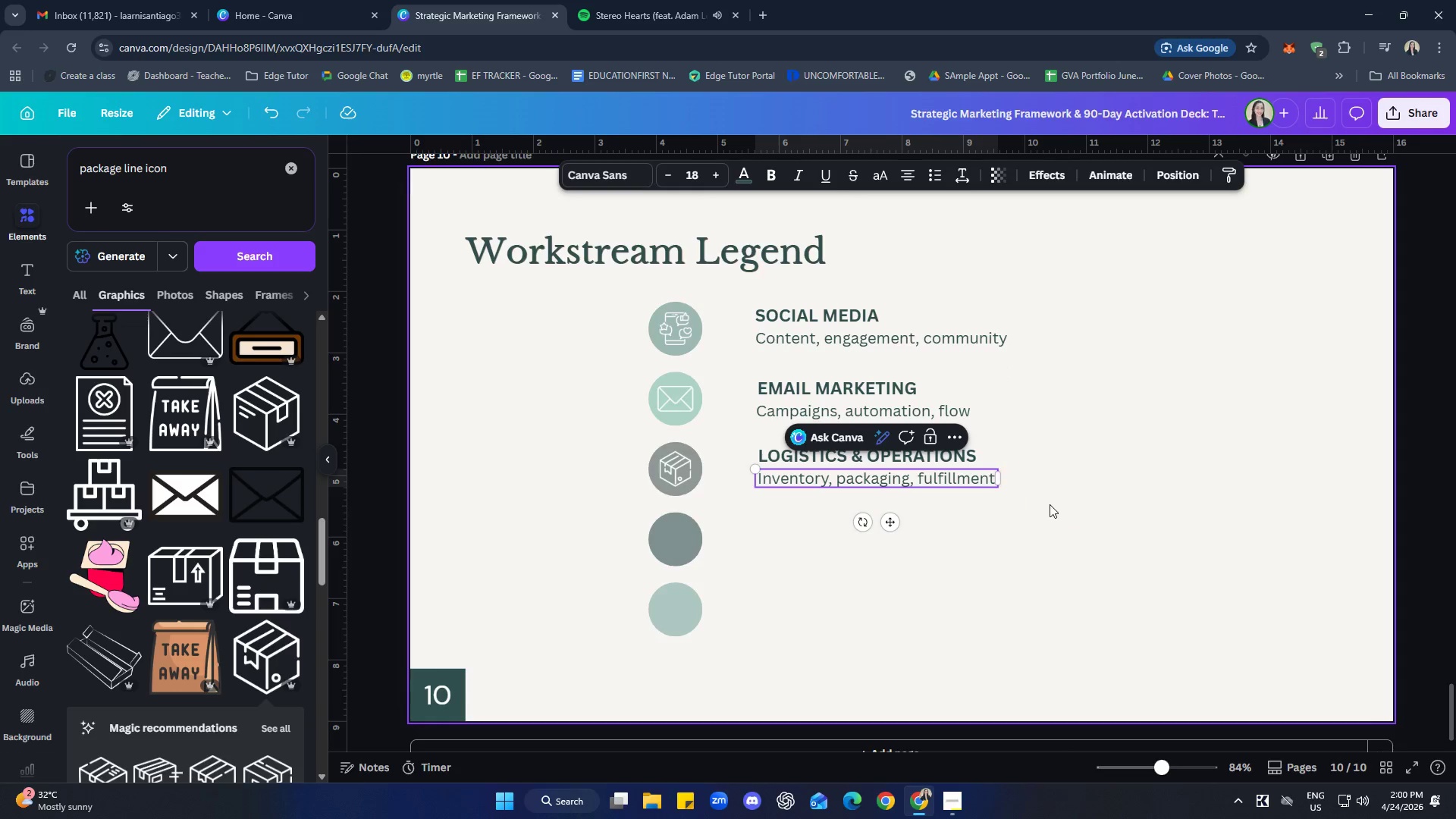 
left_click([1050, 504])
 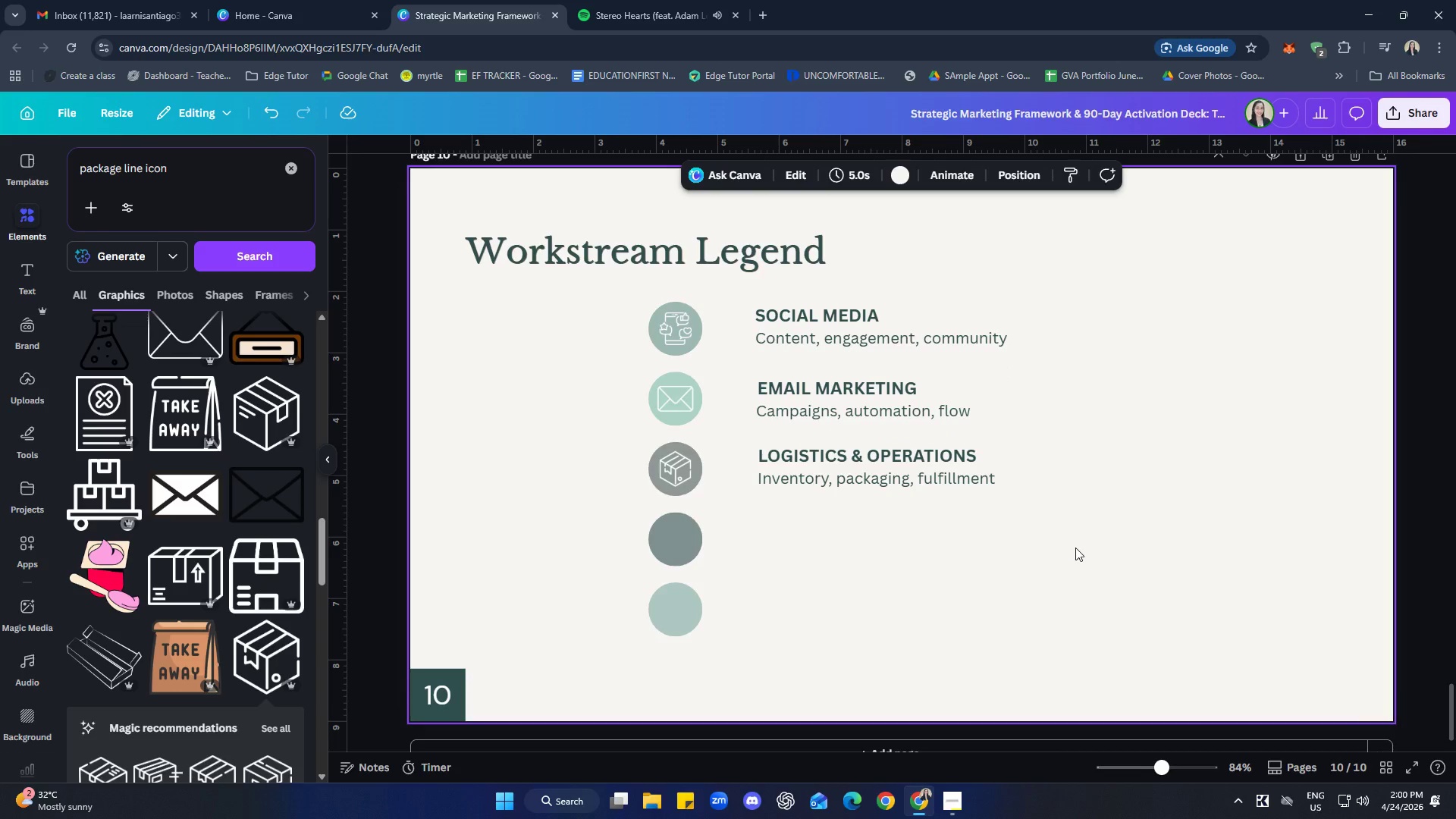 
left_click([1066, 532])
 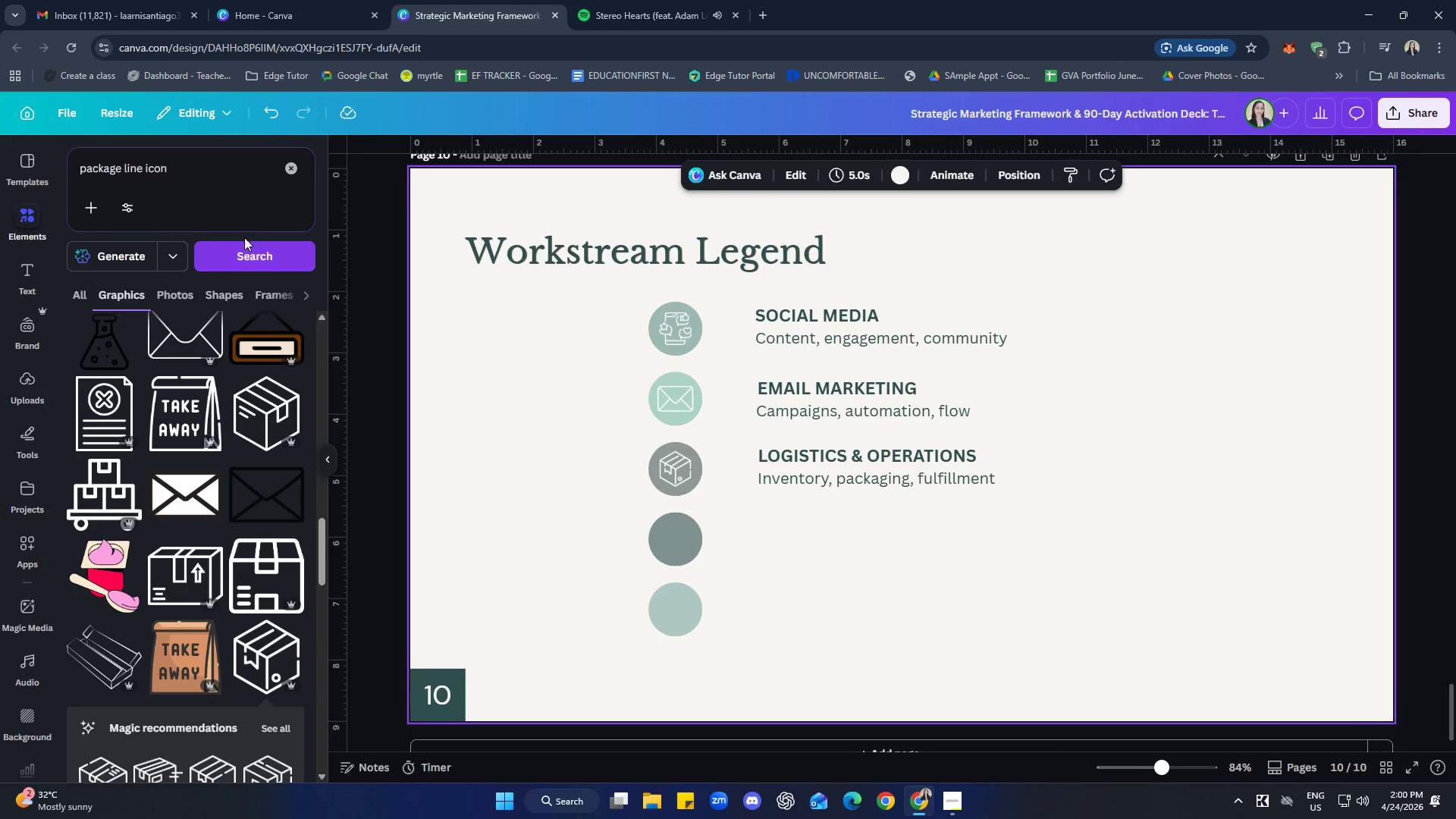 
double_click([243, 171])
 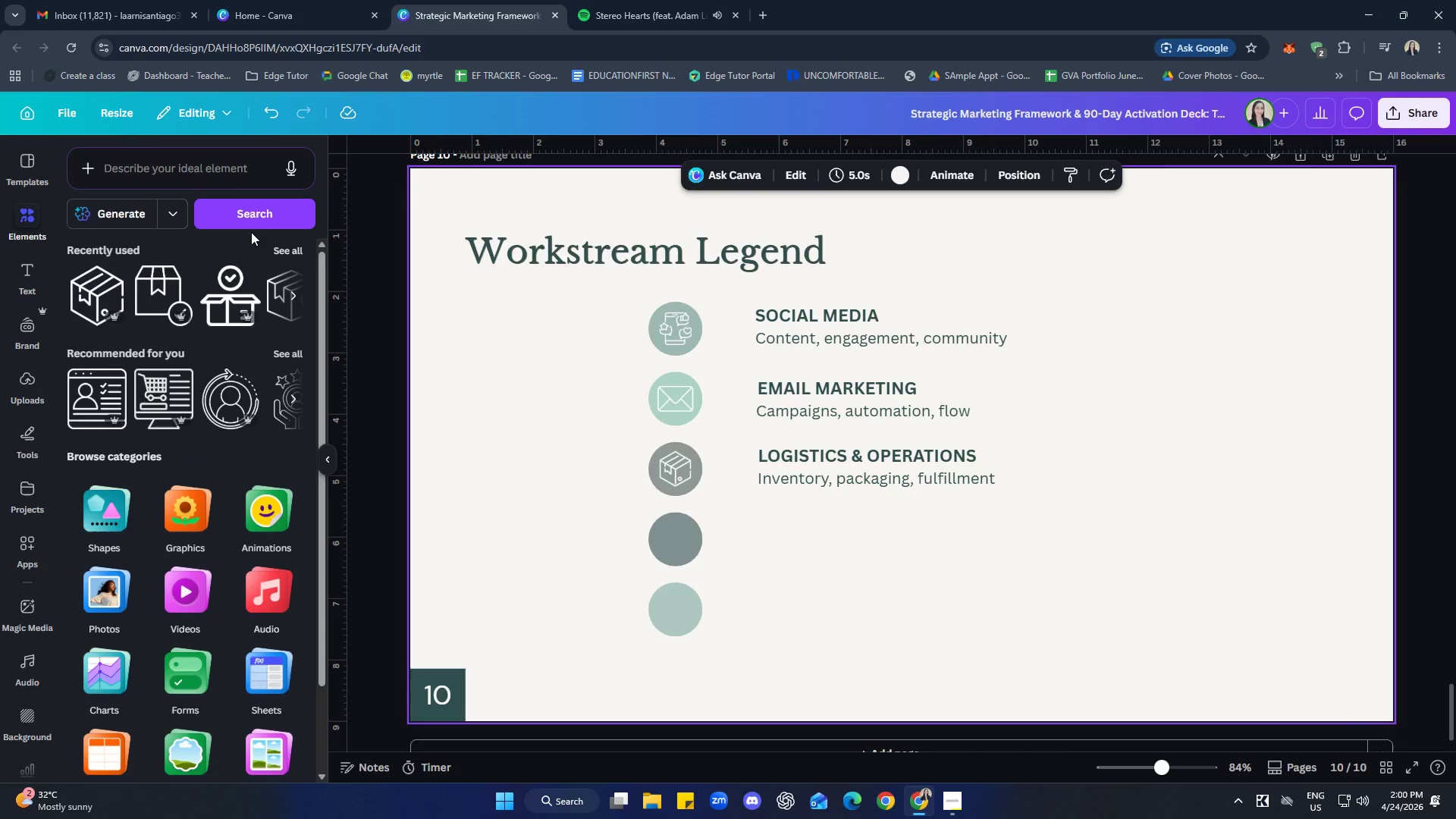 
left_click([213, 174])
 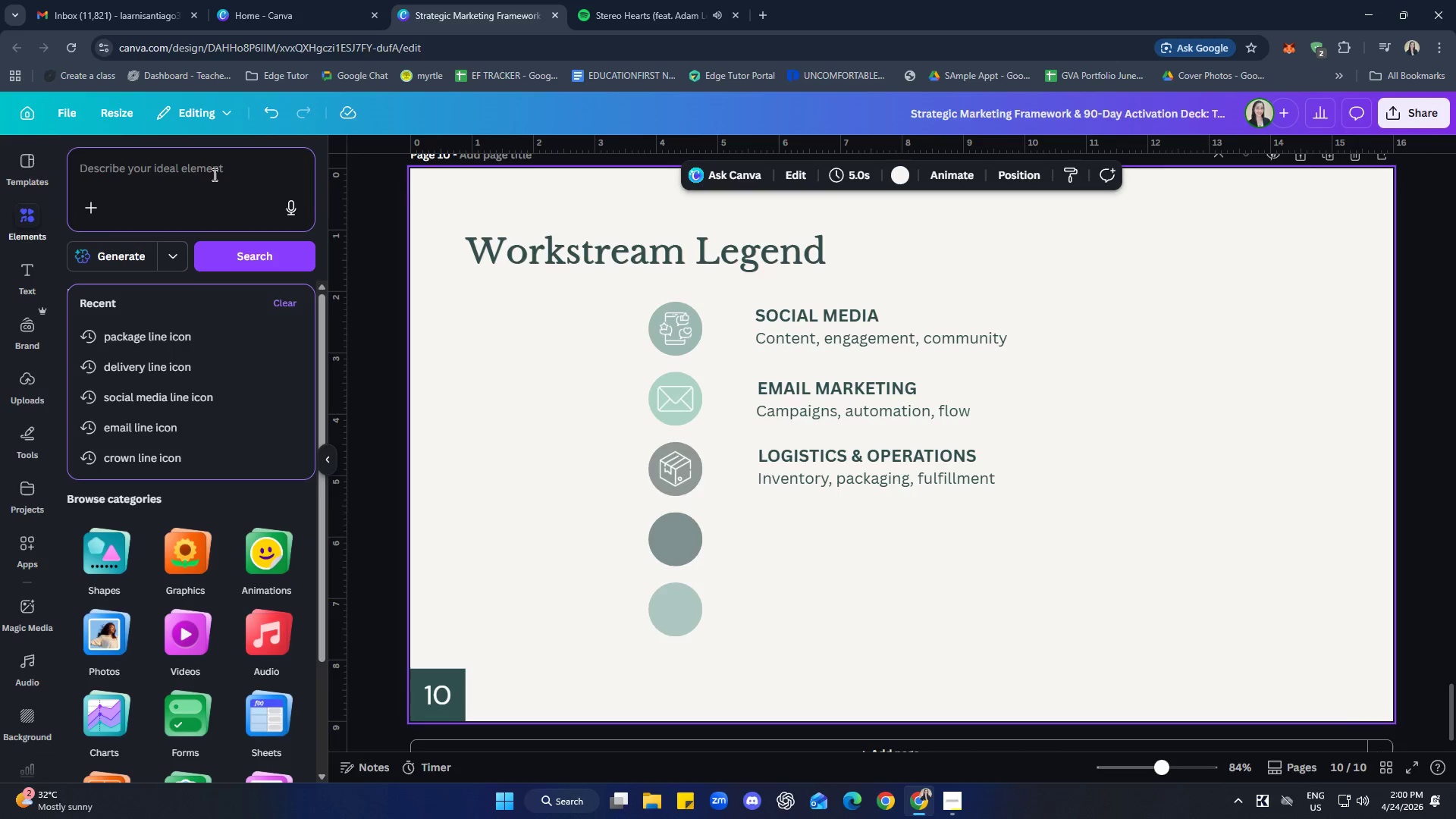 
type(partnersho)
key(Backspace)
type(ip line icon)
 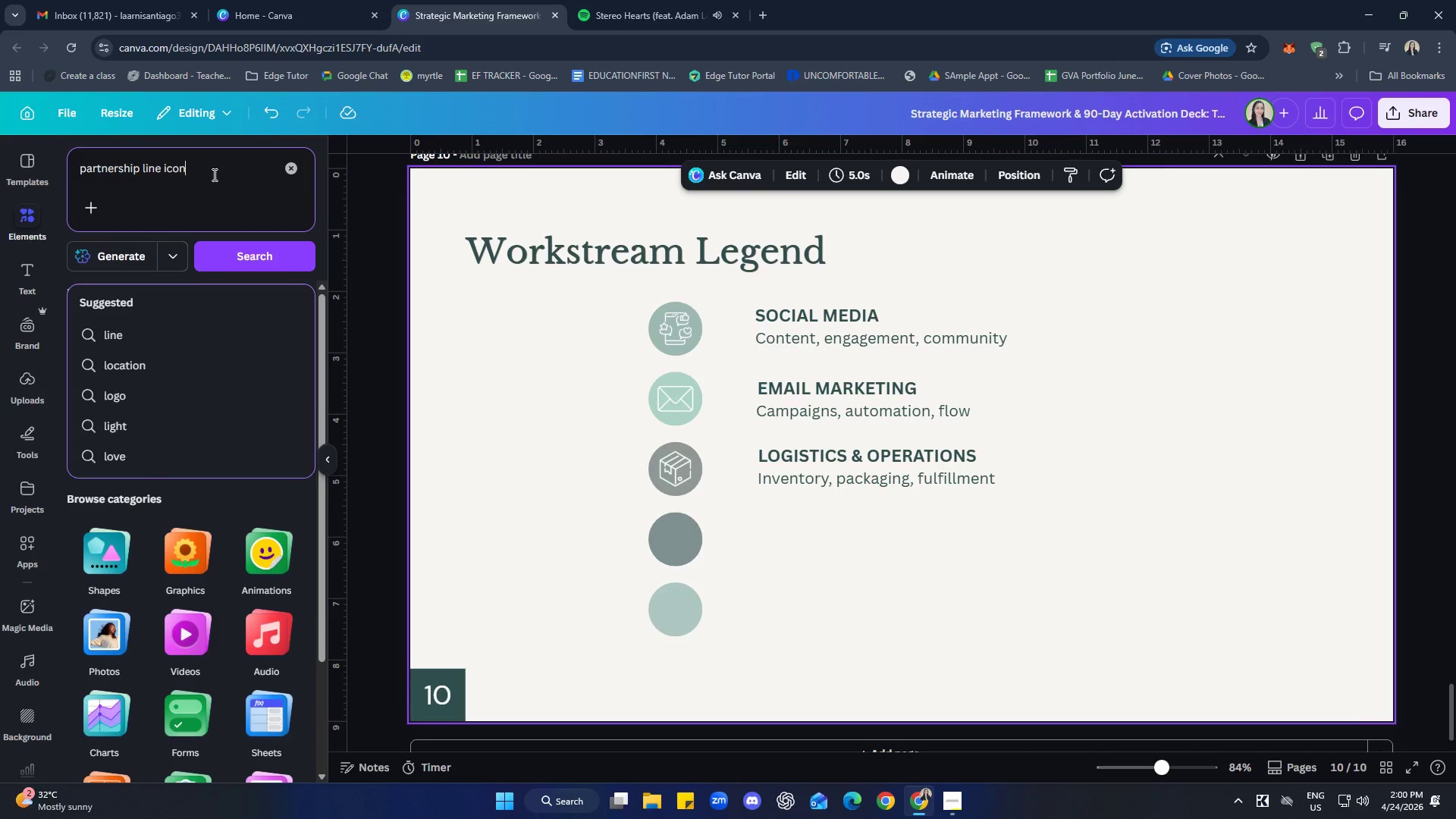 
key(Enter)
 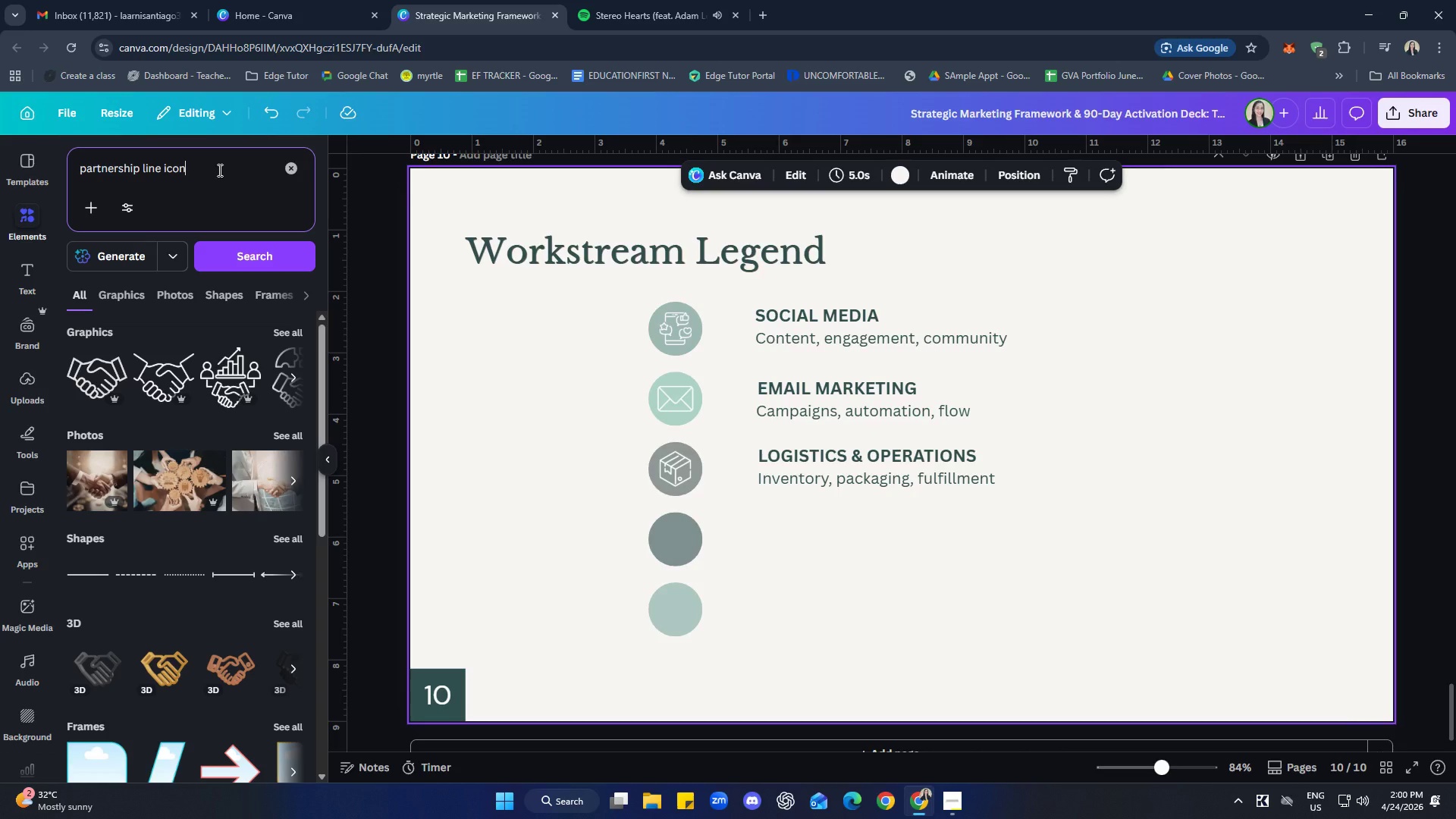 
left_click([92, 371])
 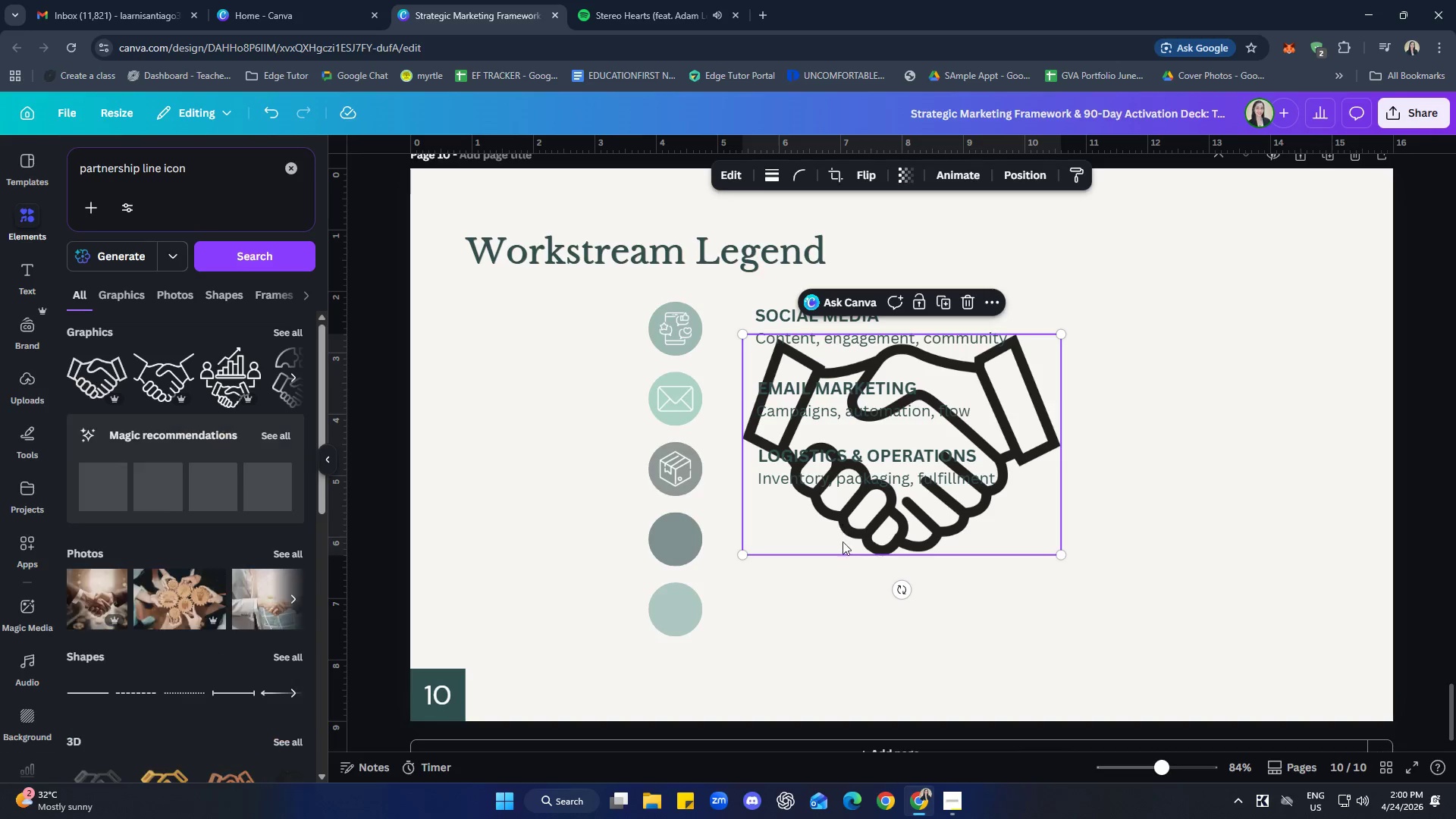 
left_click_drag(start_coordinate=[843, 537], to_coordinate=[670, 637])
 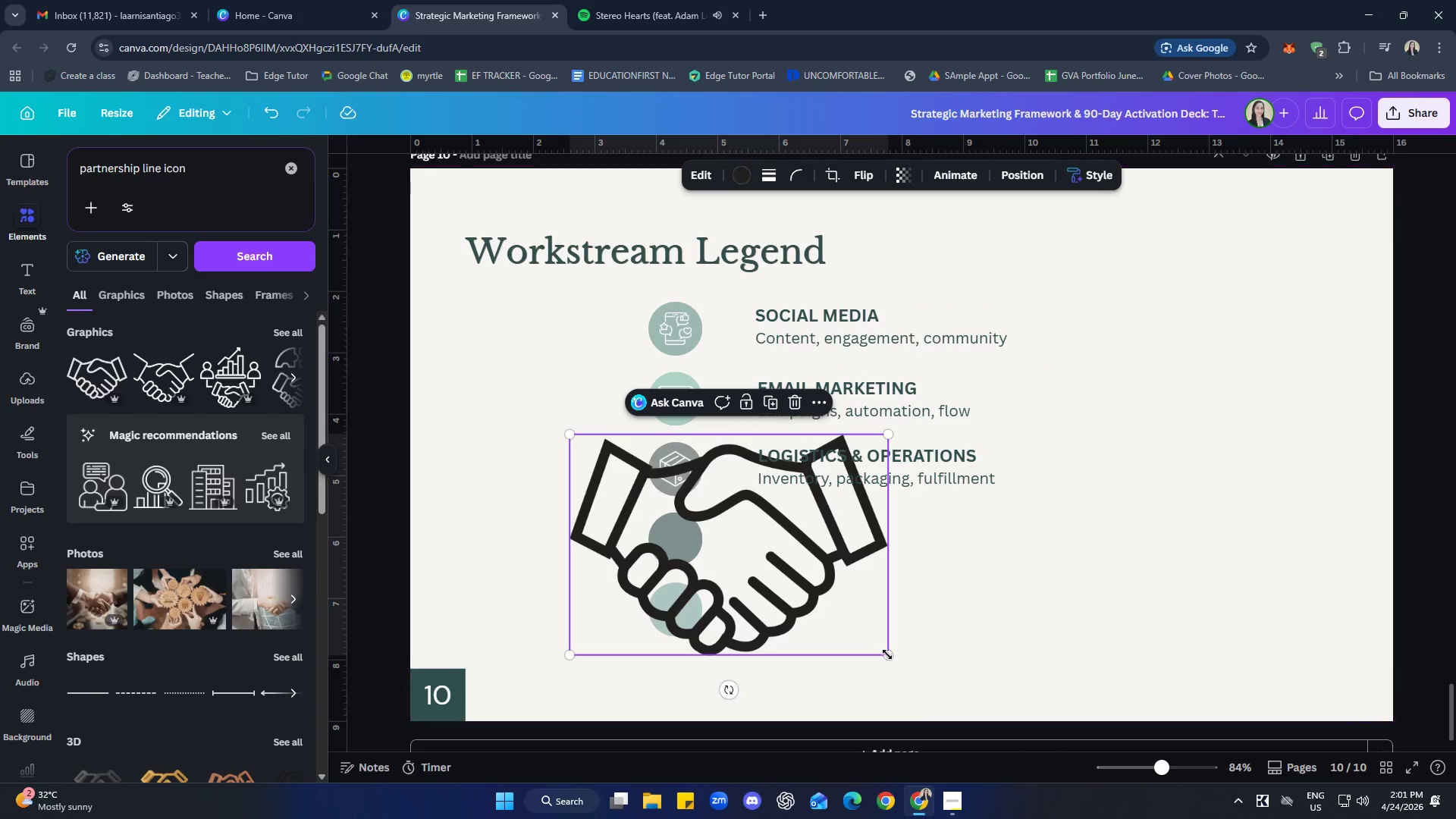 
left_click_drag(start_coordinate=[885, 656], to_coordinate=[612, 458])
 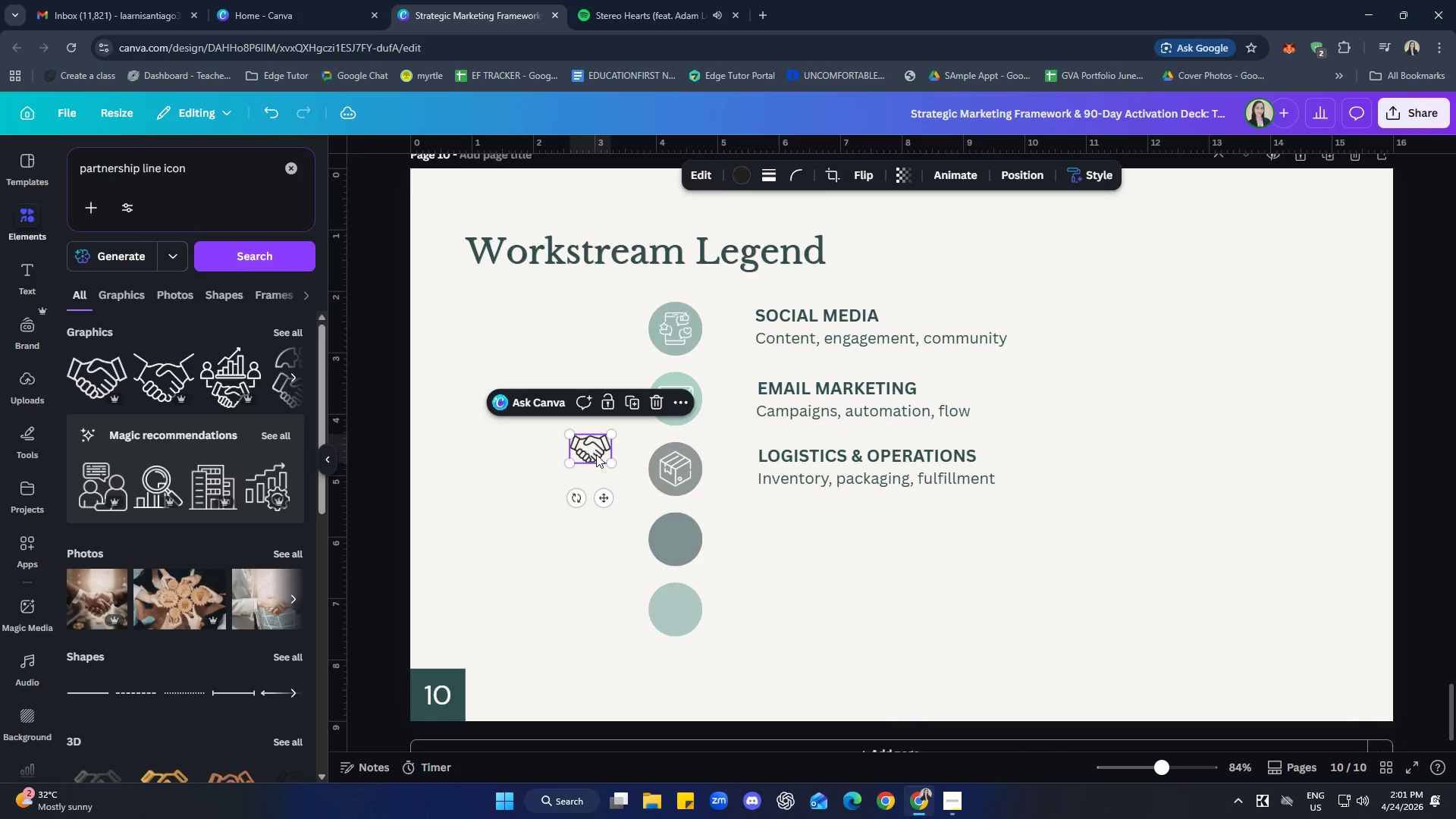 
left_click_drag(start_coordinate=[596, 454], to_coordinate=[682, 545])
 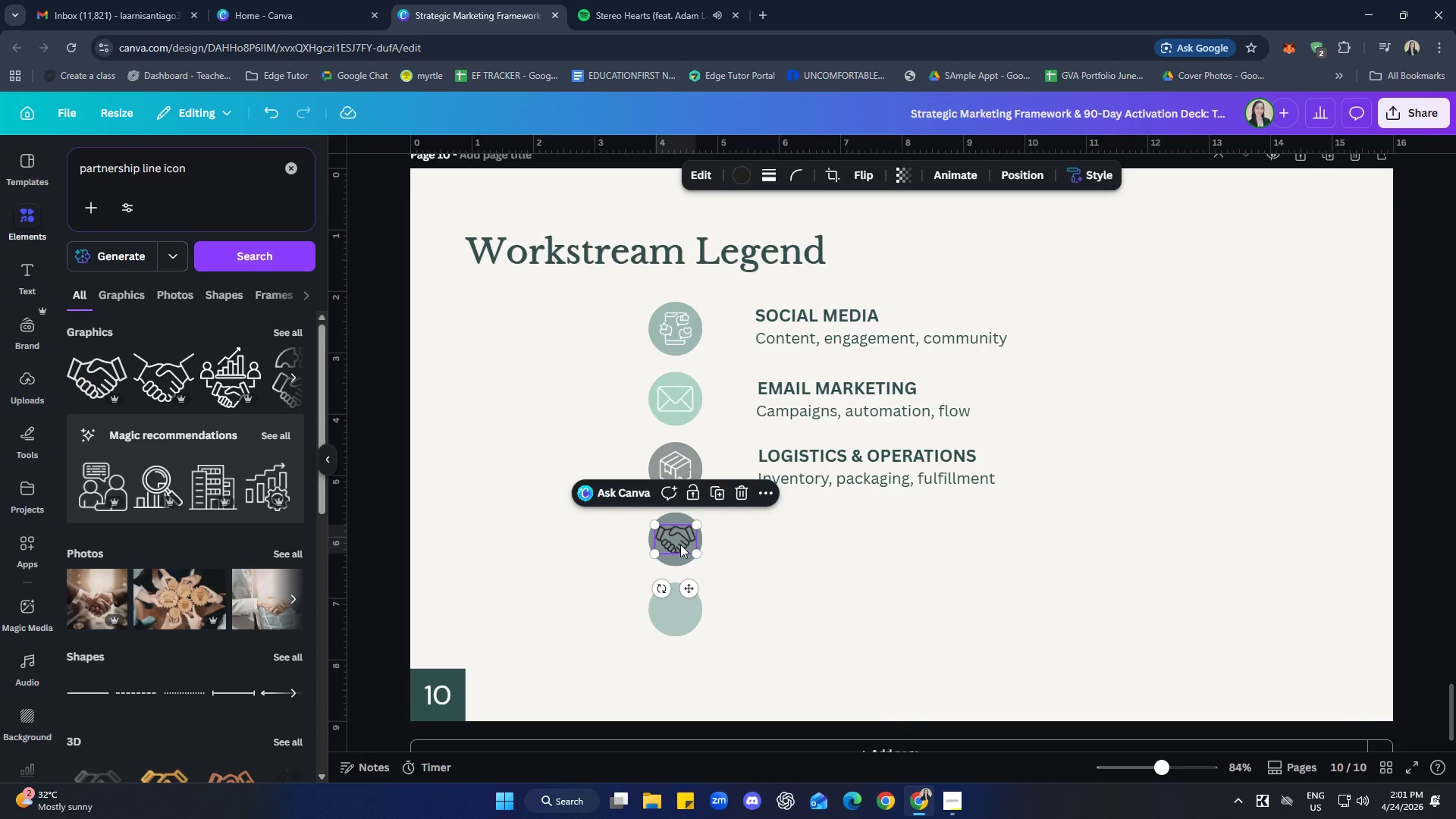 
left_click([680, 544])
 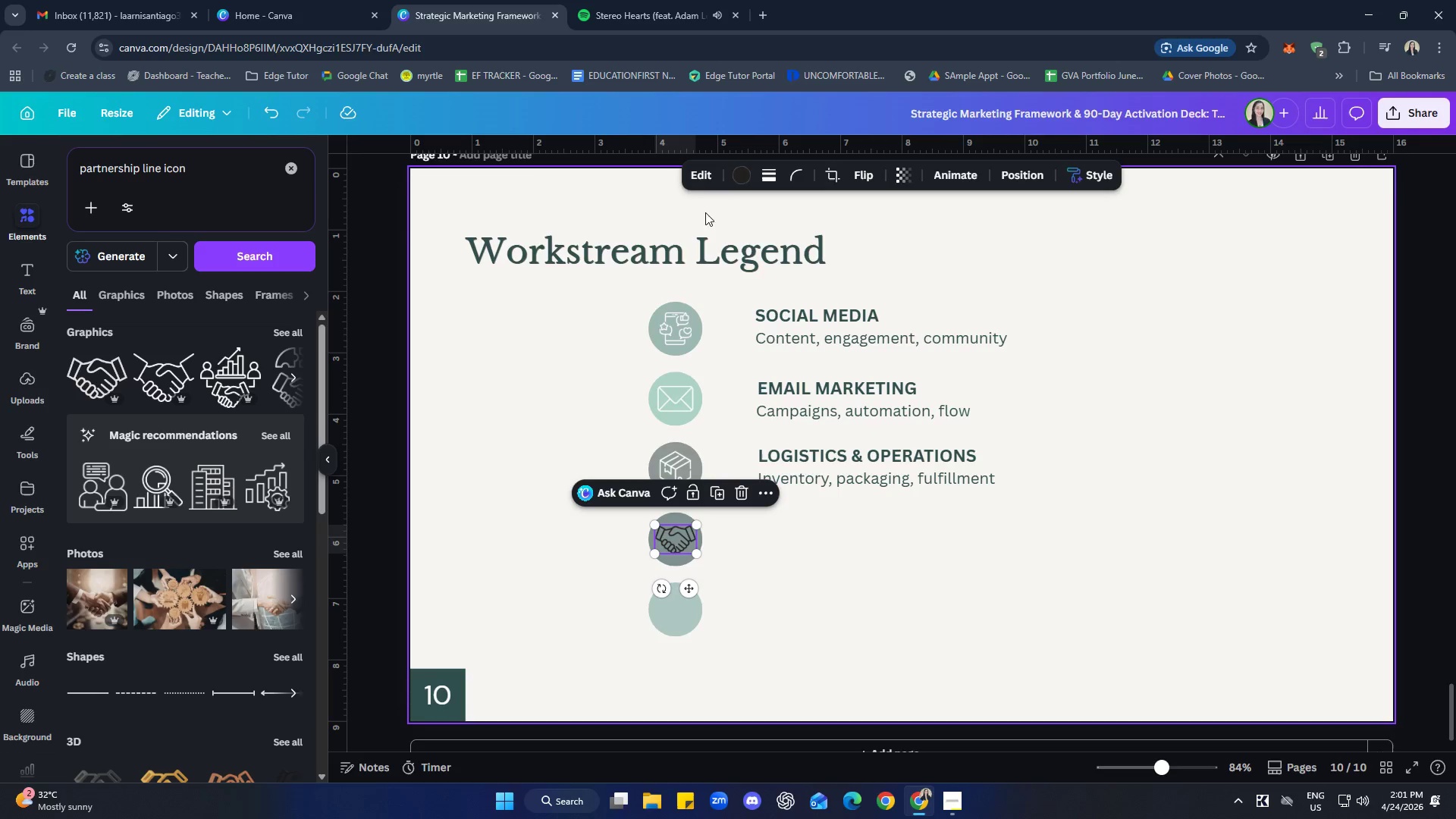 
left_click([742, 180])
 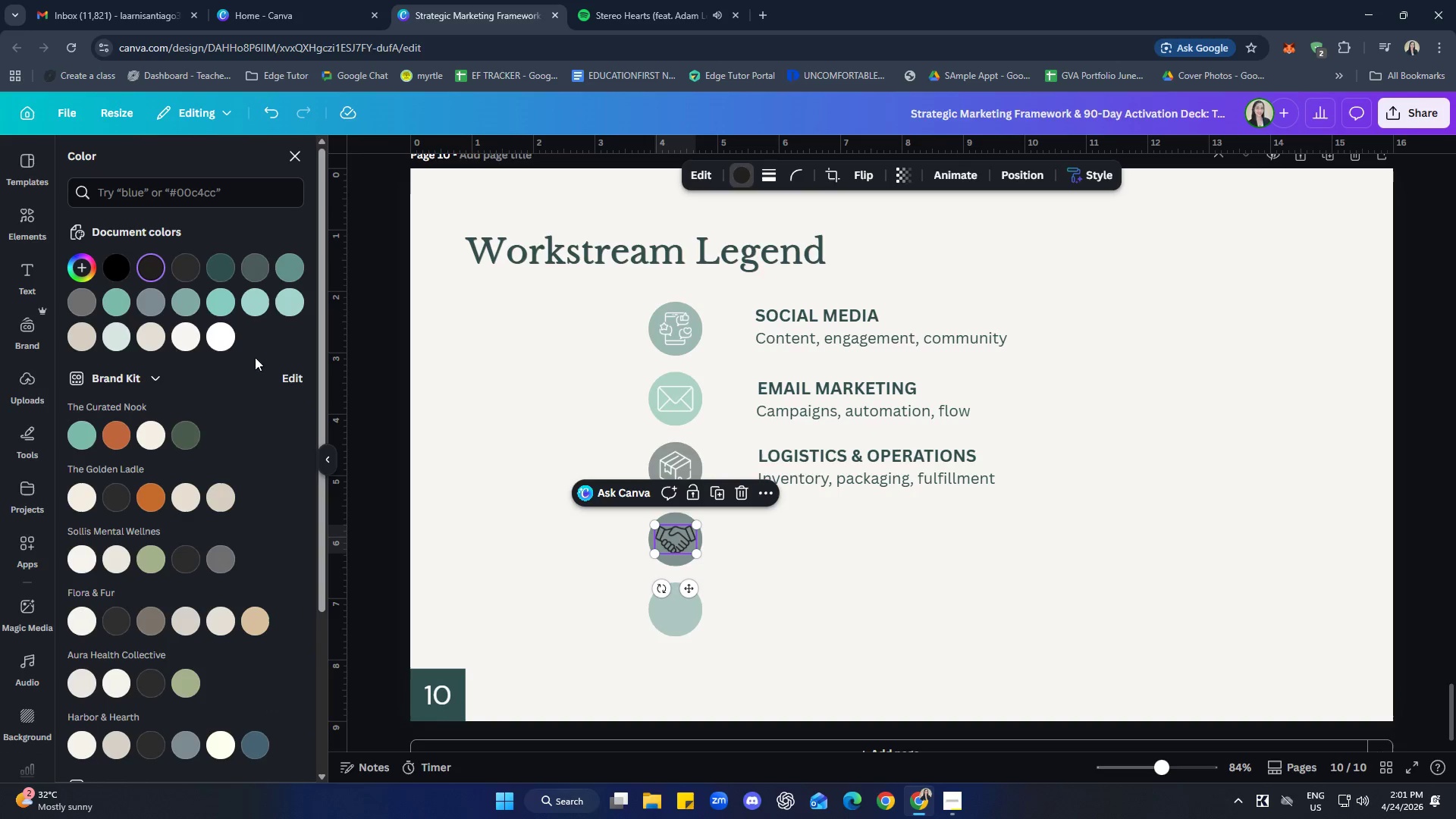 
left_click([229, 330])
 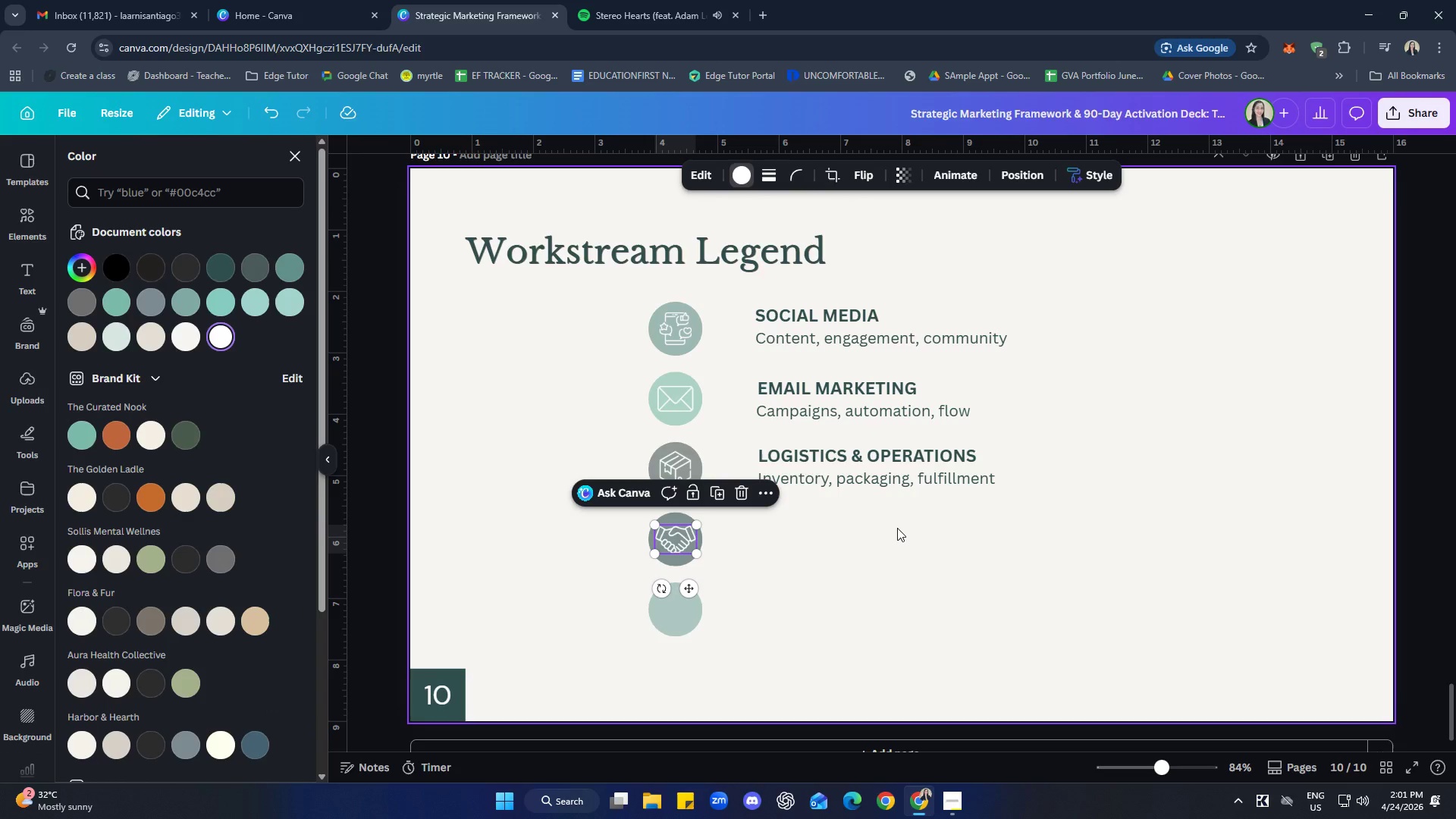 
left_click([896, 528])
 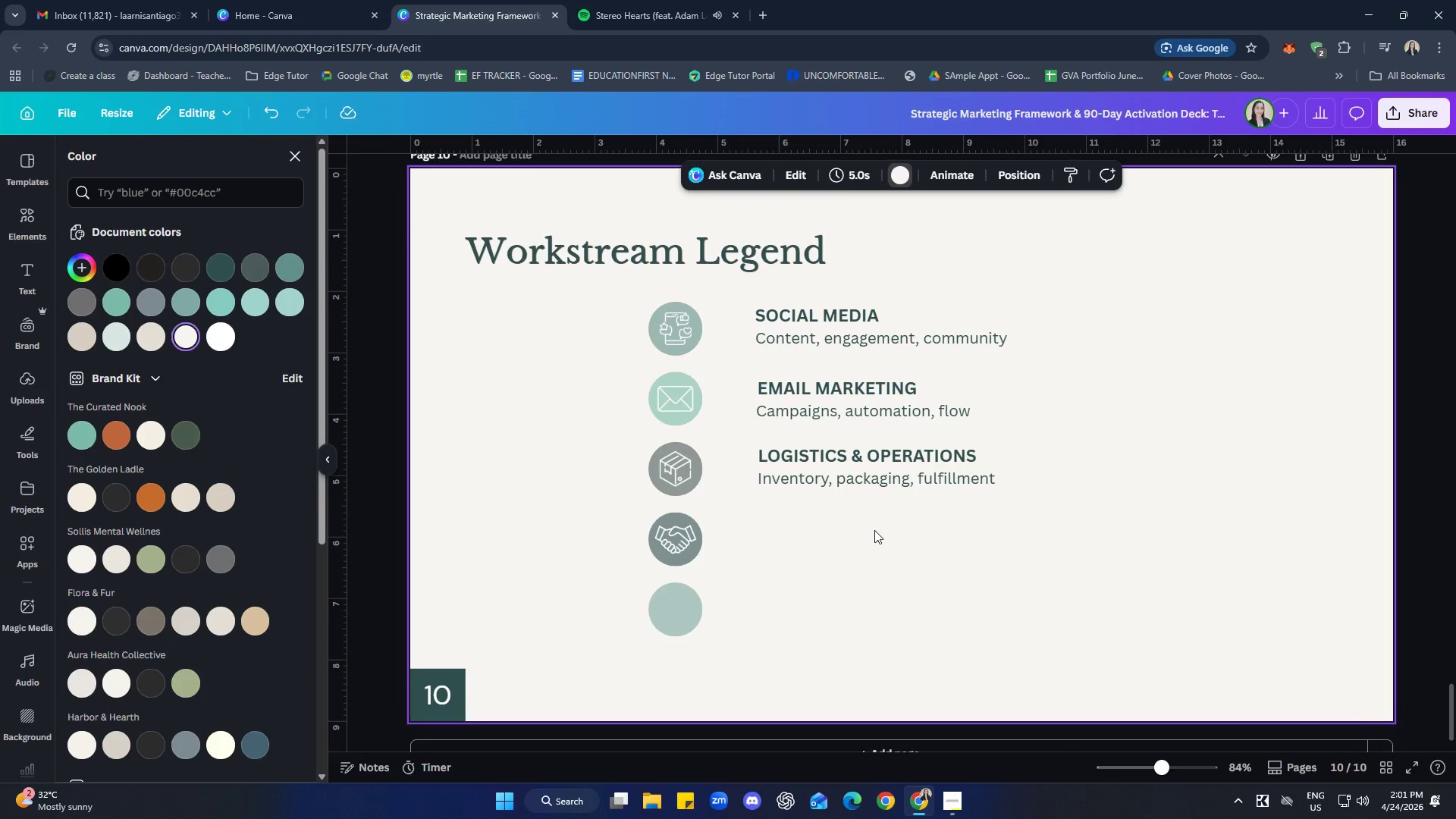 
left_click([677, 541])
 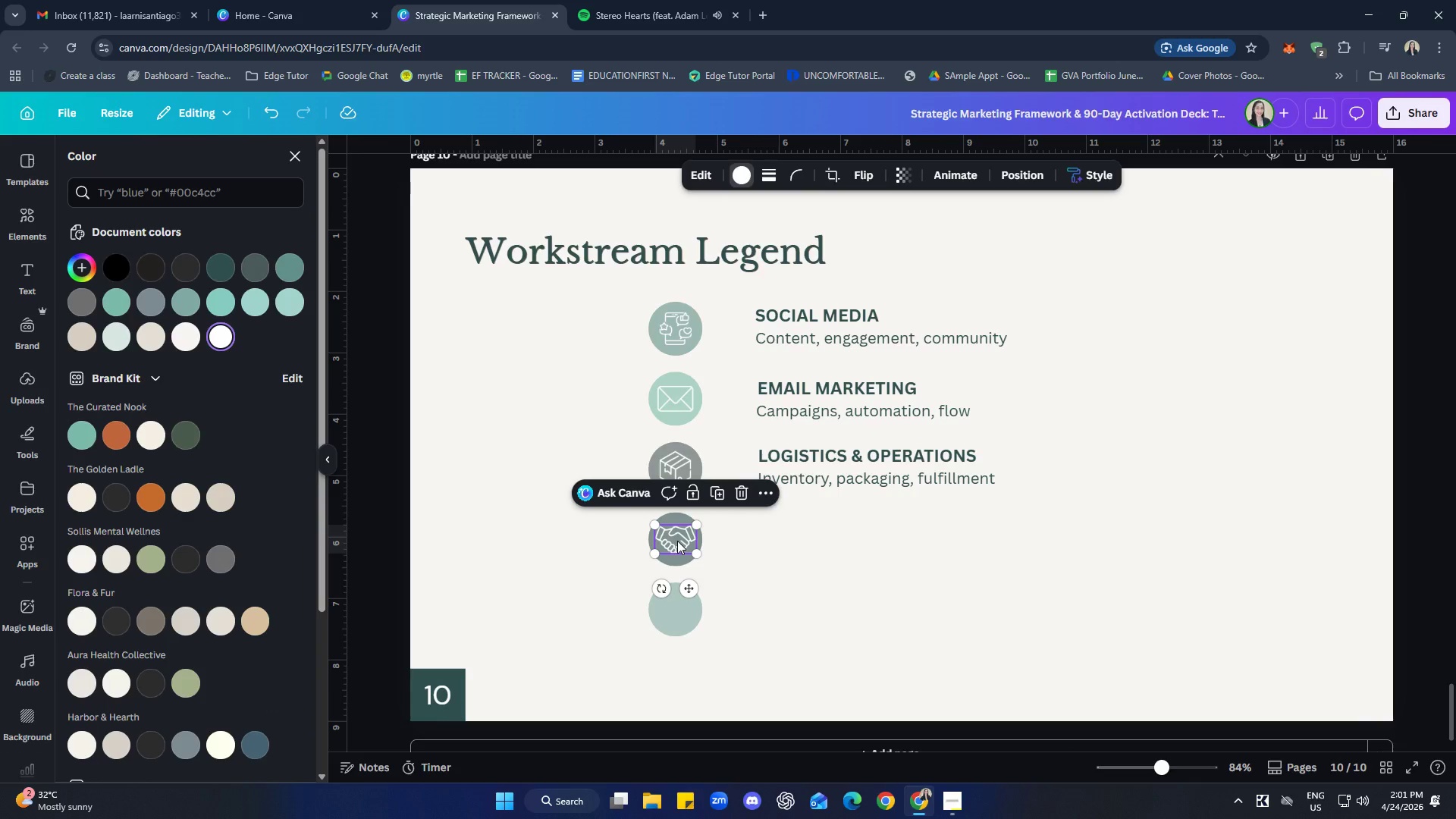 
hold_key(key=ShiftLeft, duration=0.61)
left_click([676, 560])
 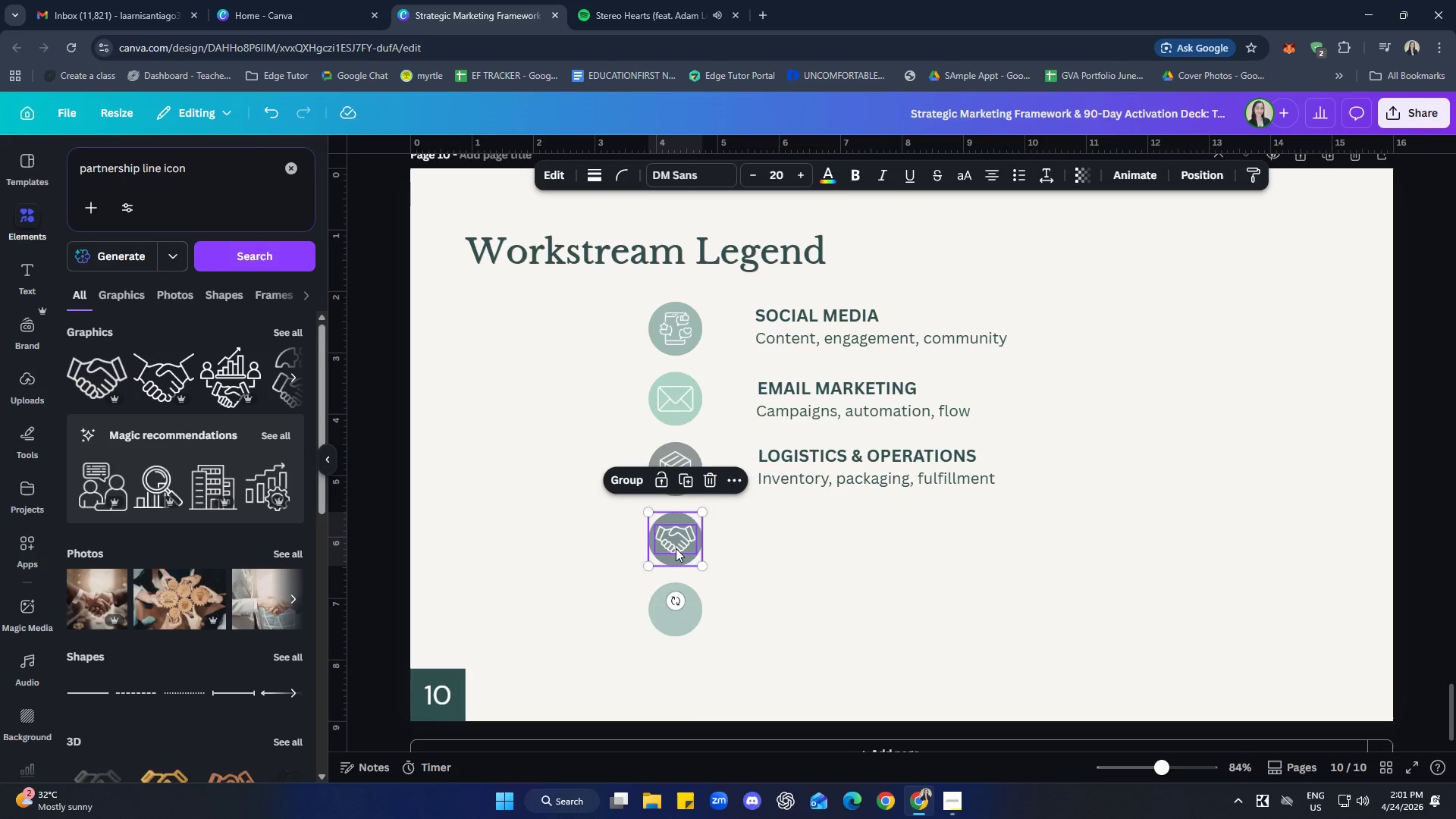 
right_click([676, 544])
 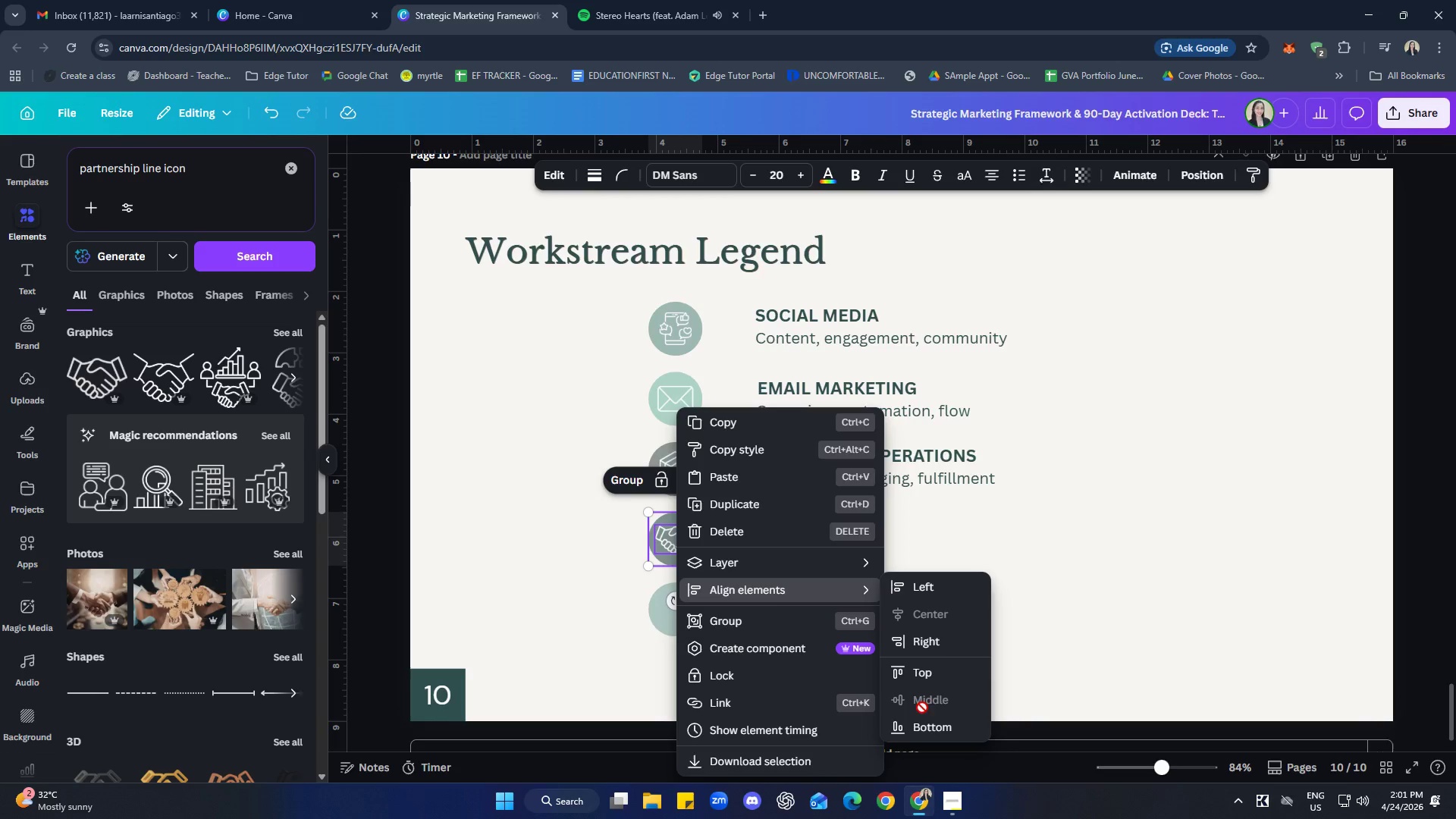 
double_click([1095, 610])
 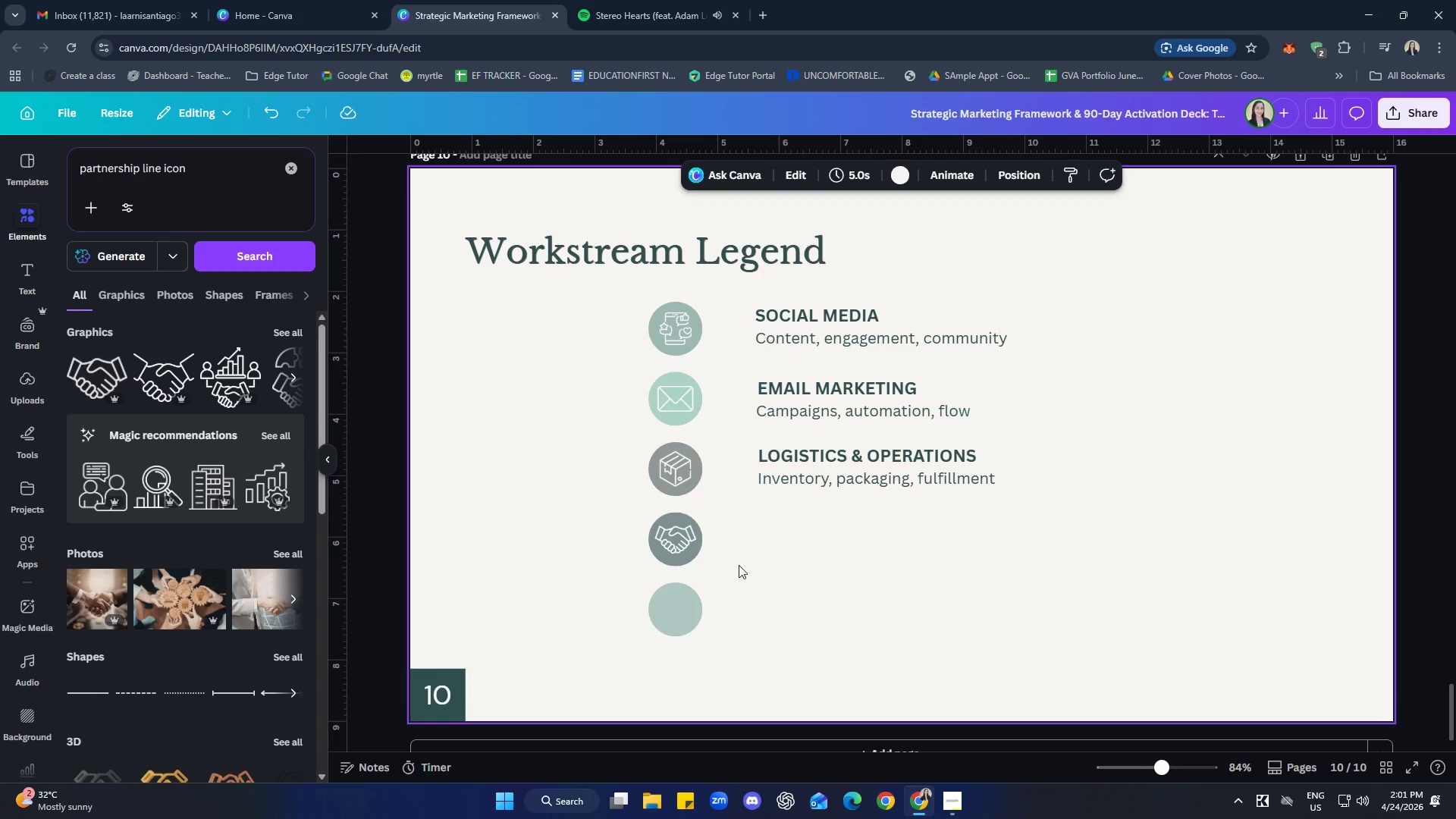 
left_click([687, 541])
 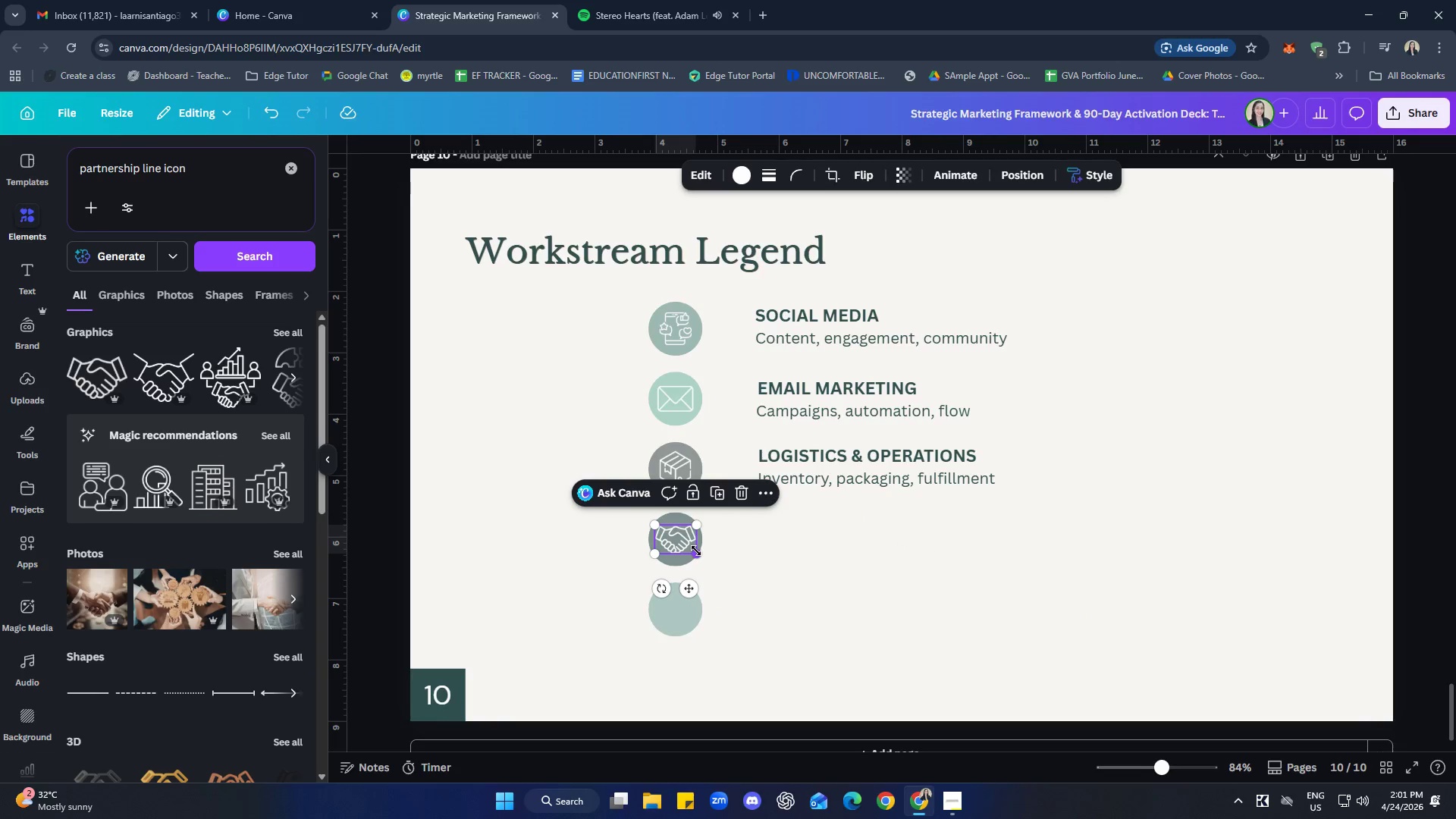 
left_click_drag(start_coordinate=[696, 551], to_coordinate=[691, 547])
 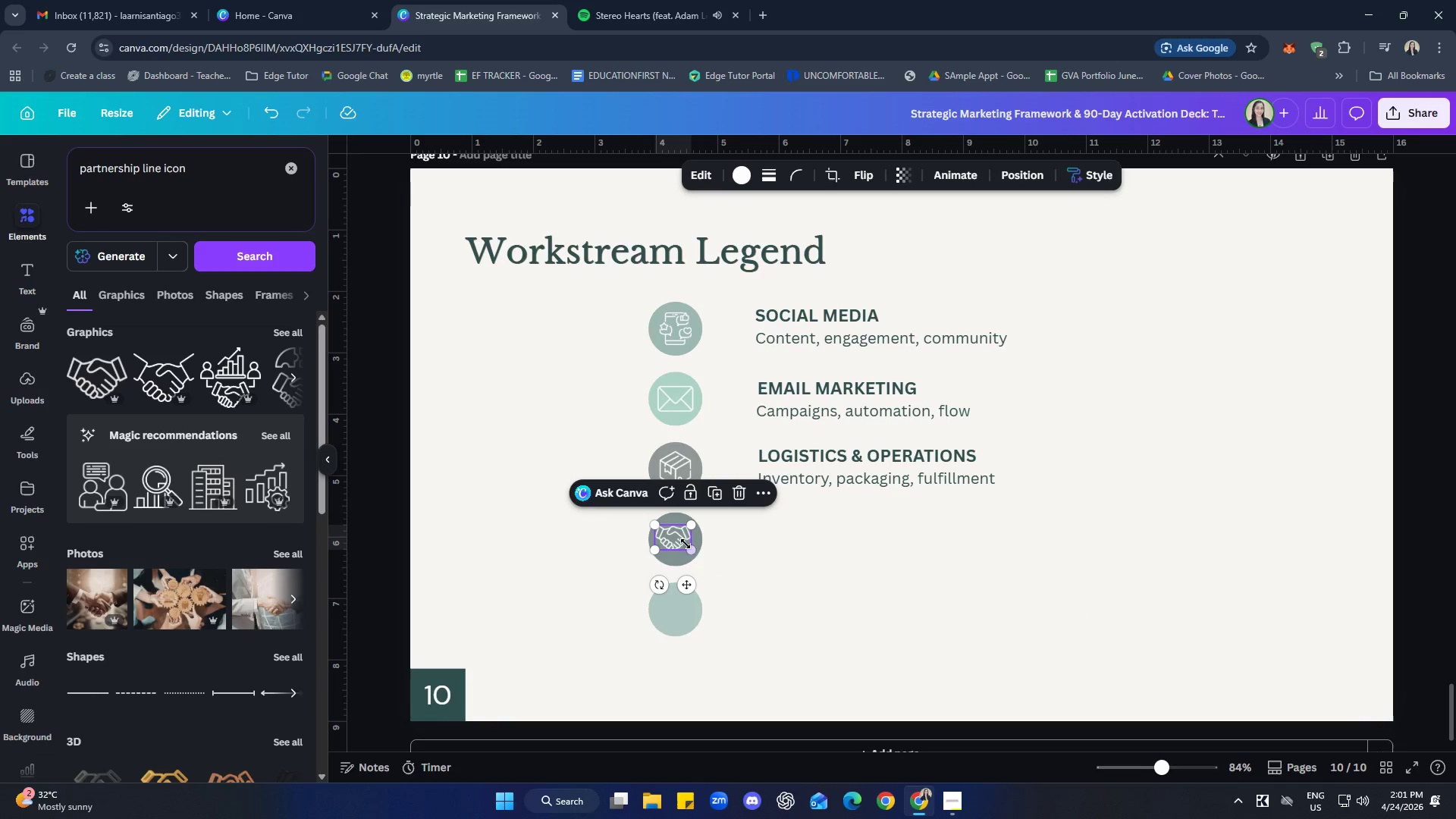 
hold_key(key=ShiftLeft, duration=0.66)
left_click([677, 565])
 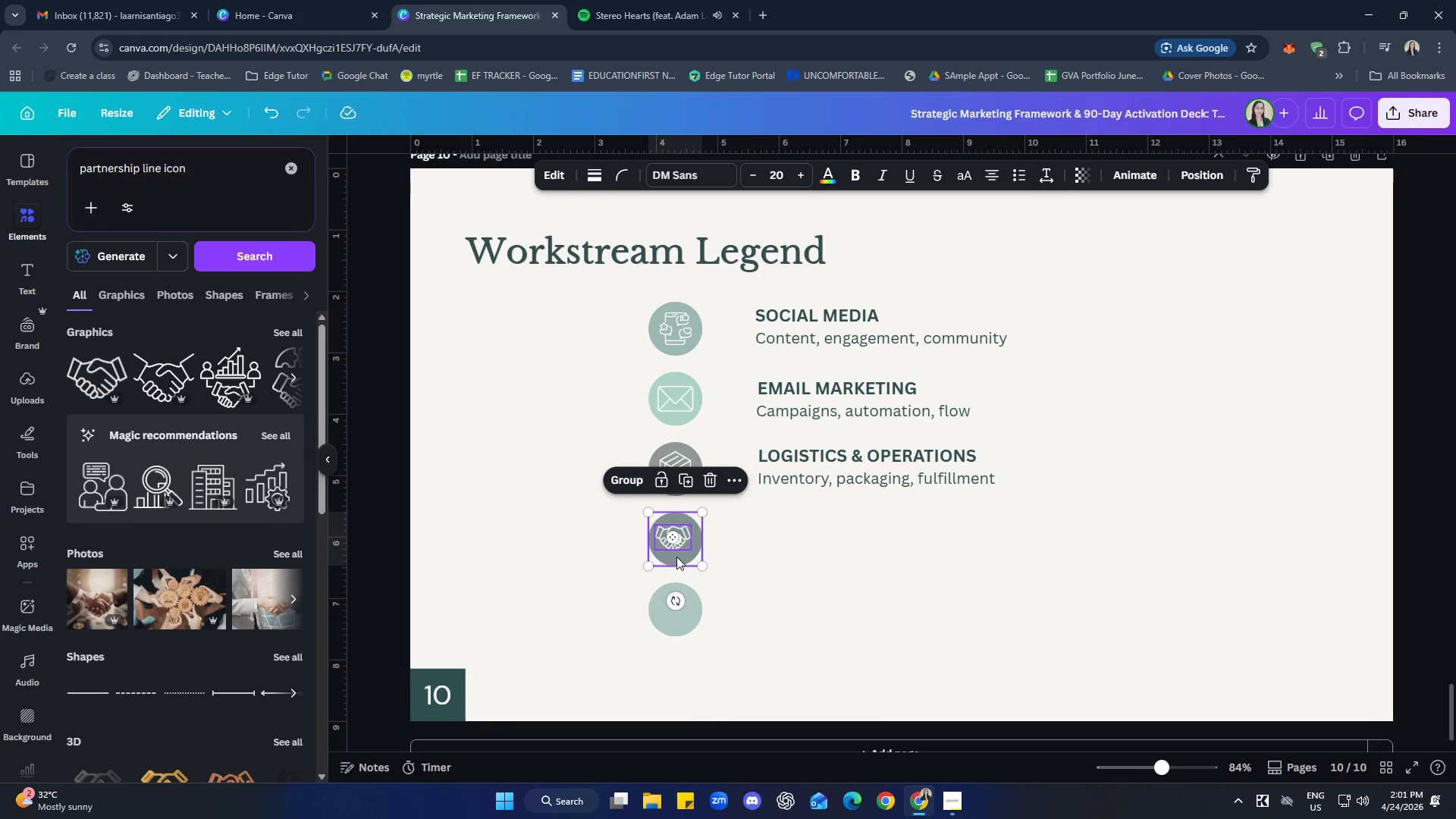 
right_click([676, 557])
 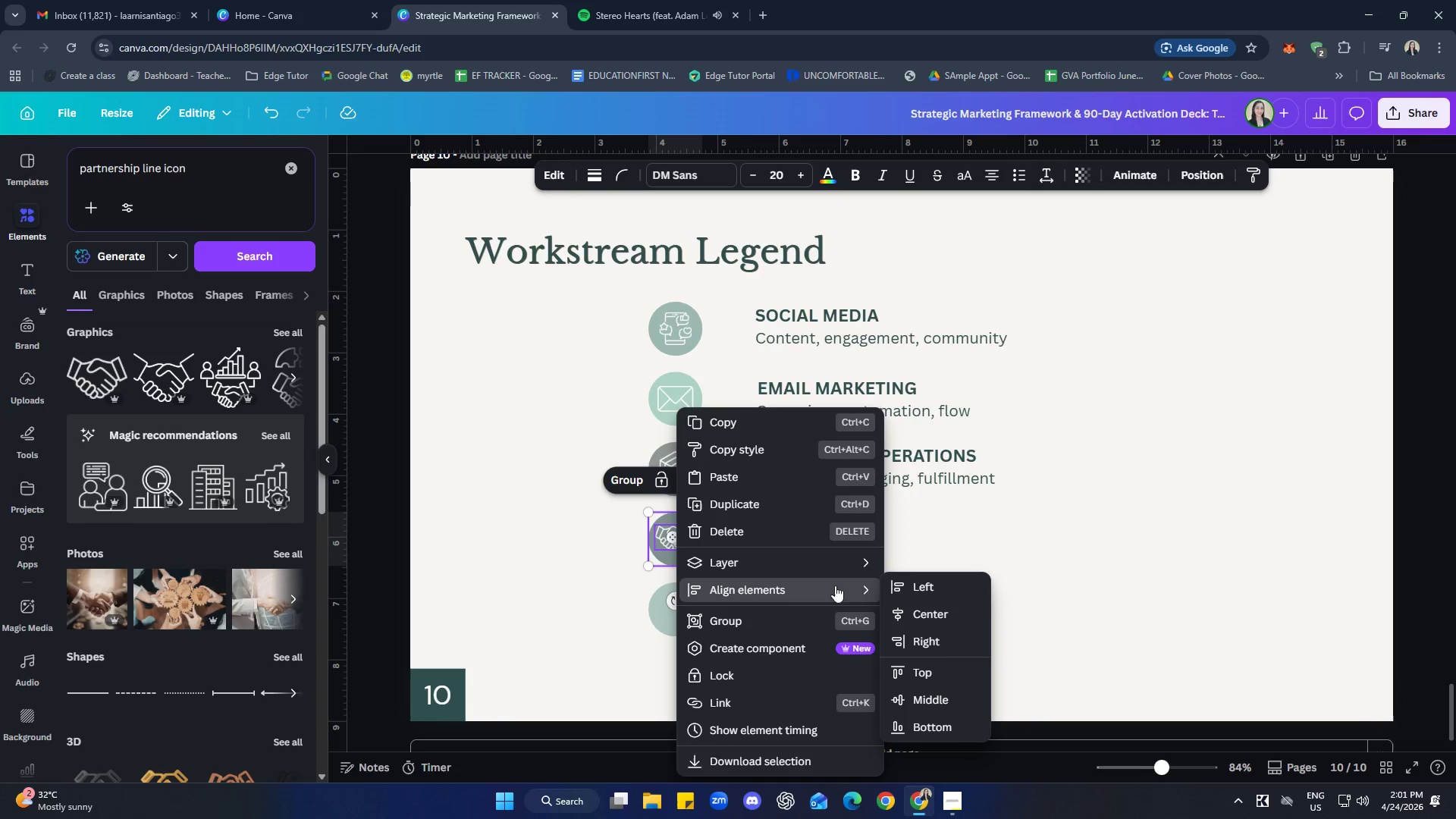 
left_click([946, 616])
 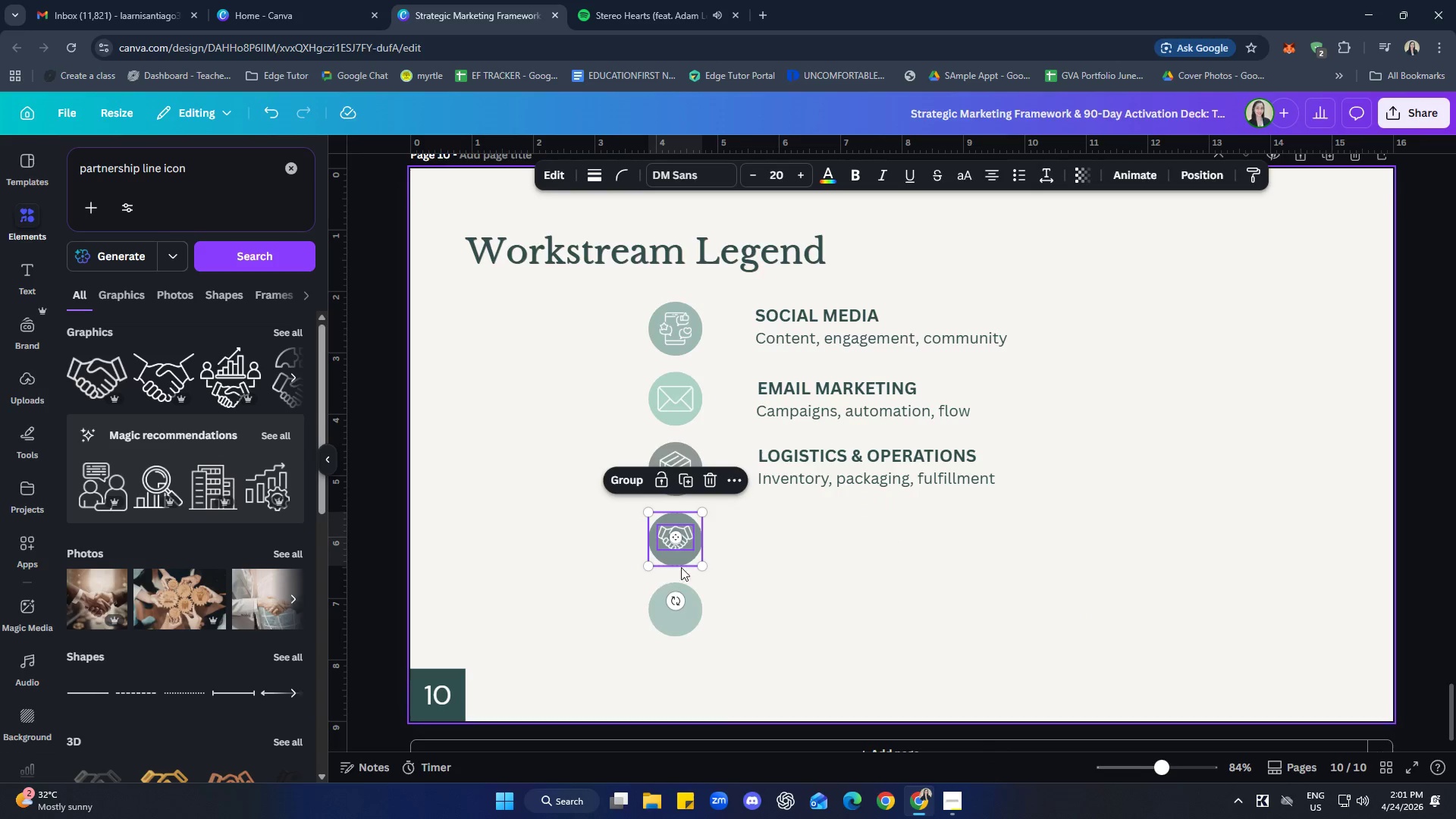 
right_click([680, 554])
 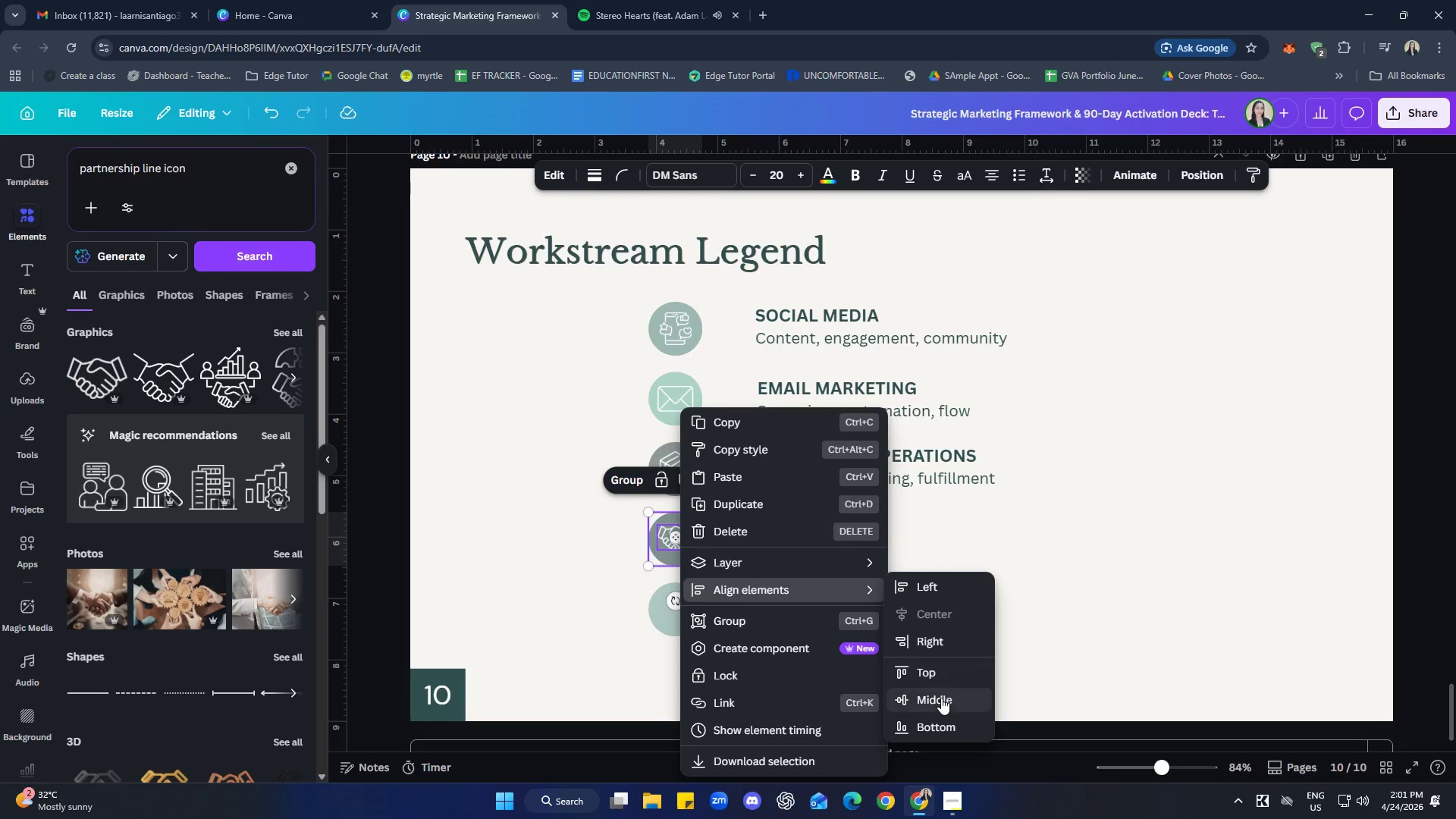 
double_click([1028, 645])
 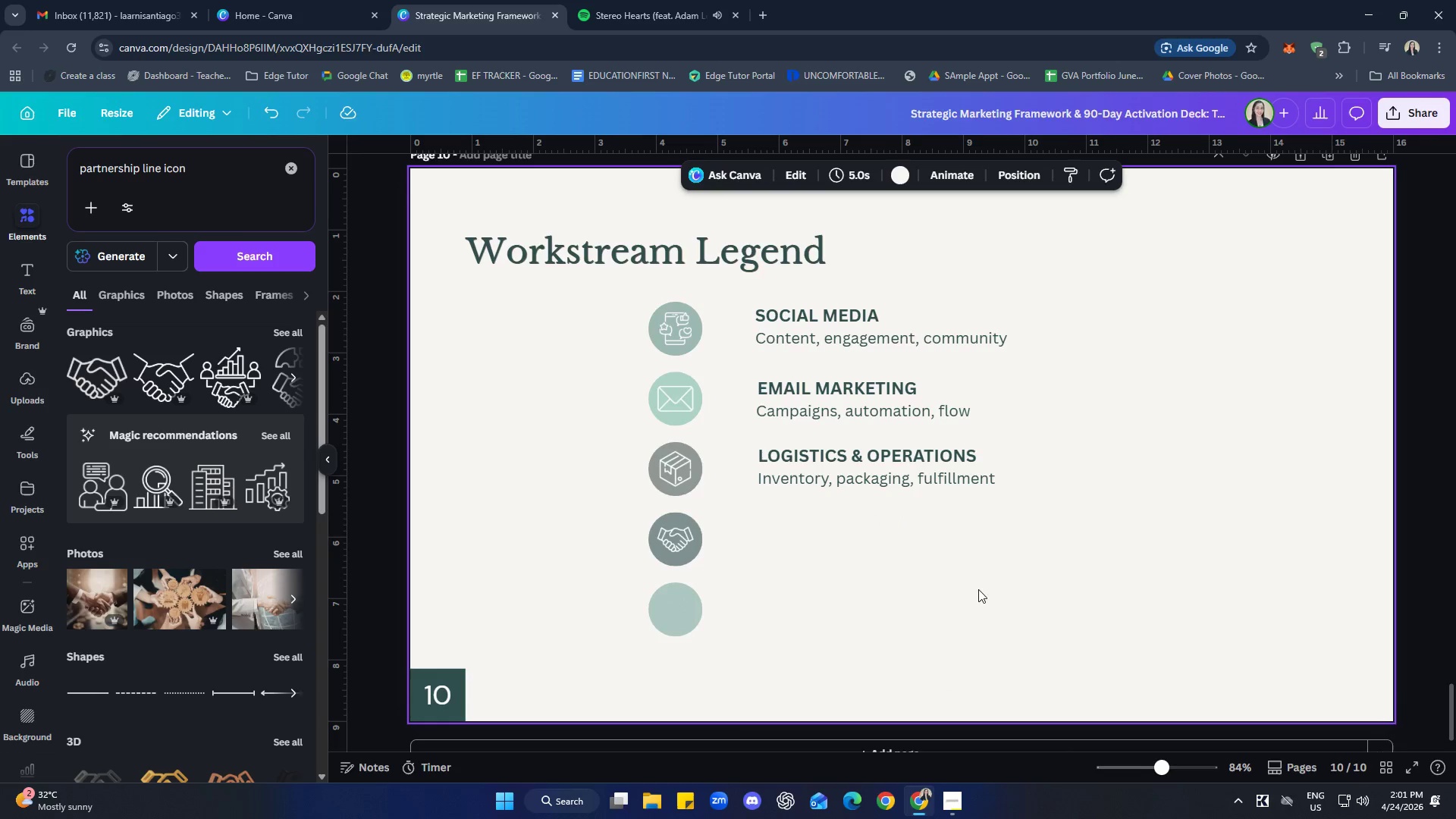 
left_click([843, 453])
 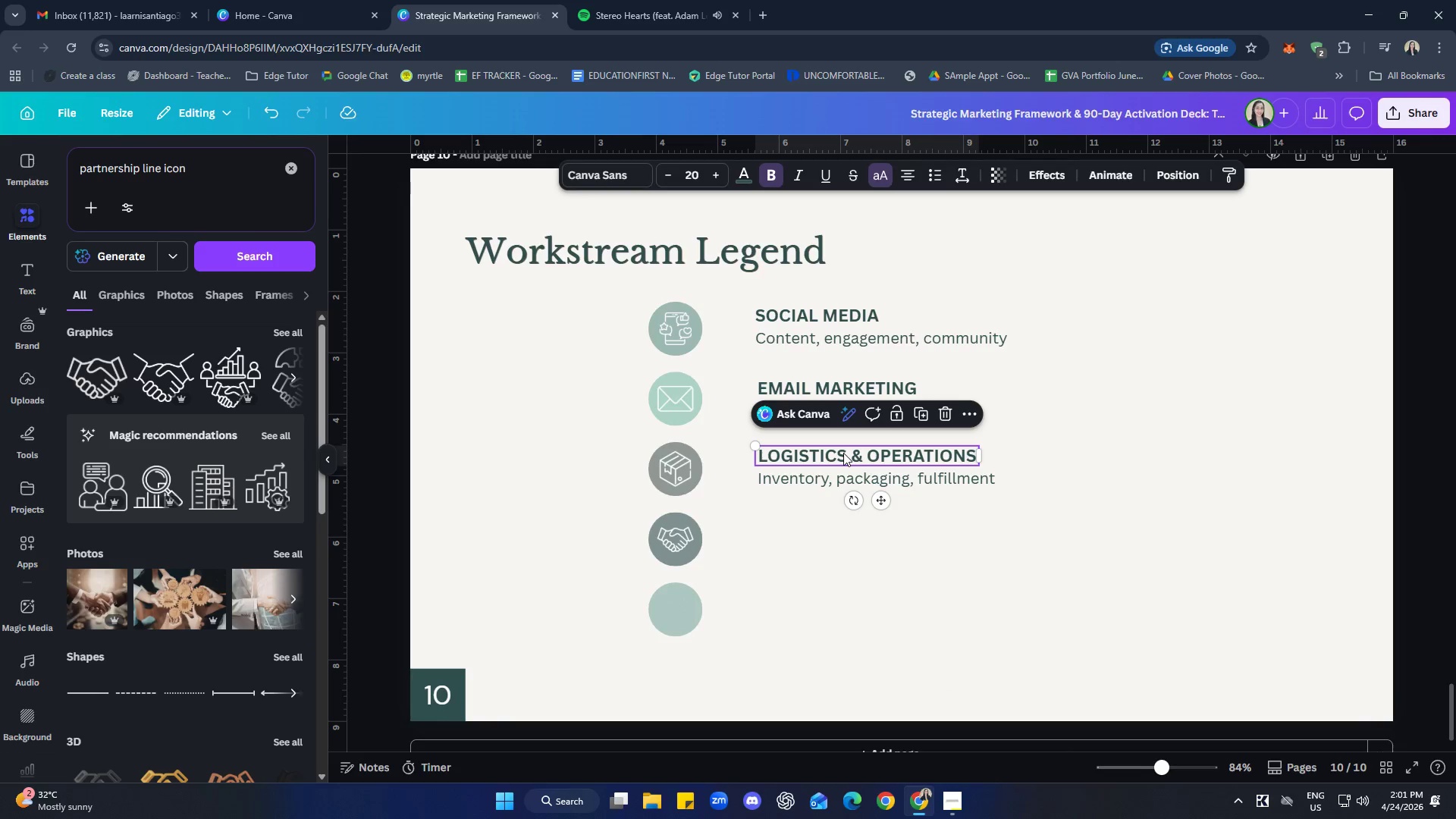 
hold_key(key=ShiftLeft, duration=0.61)
left_click([838, 480])
 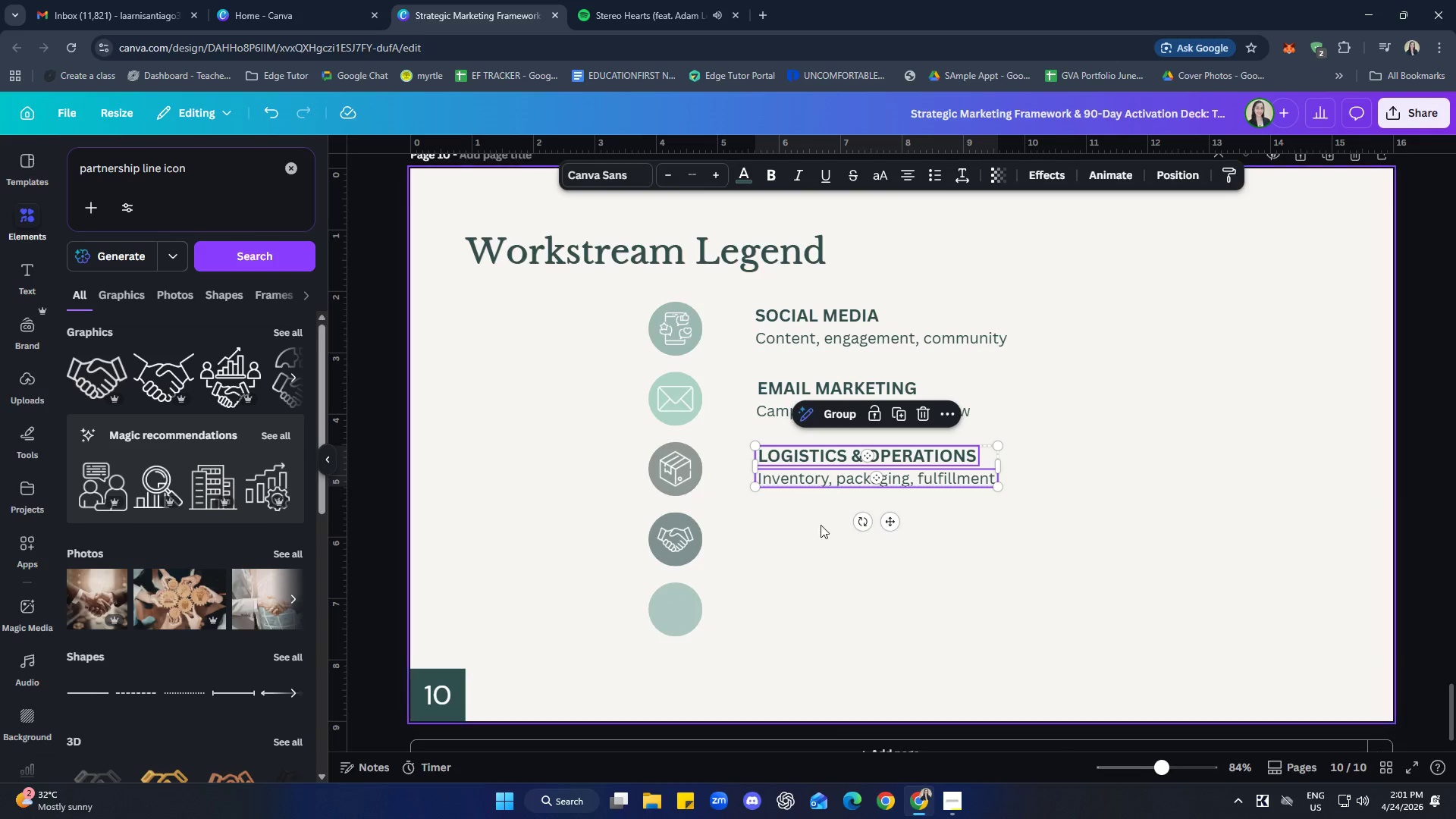 
key(Control+C)
 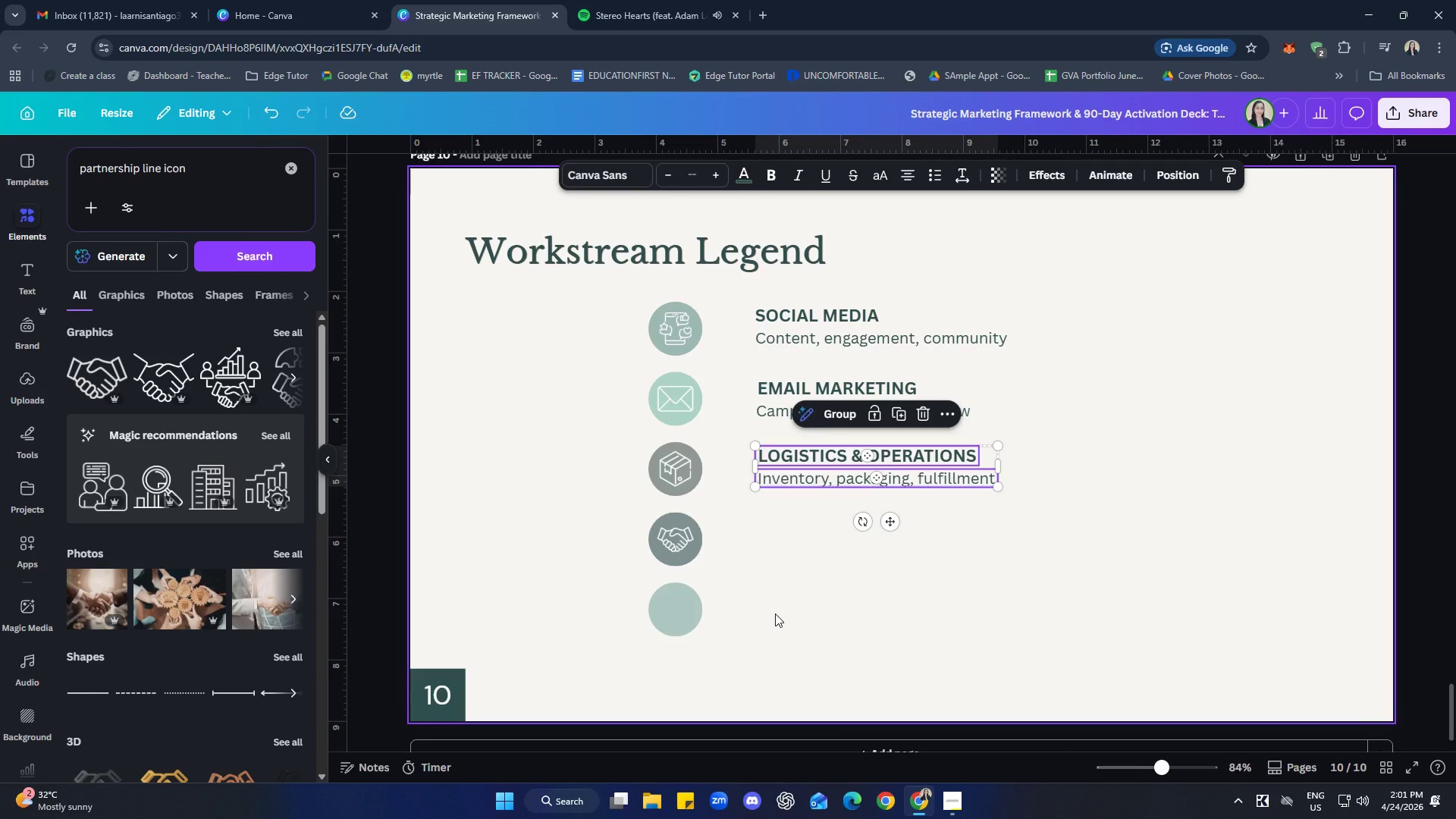 
key(Control+ControlLeft)
 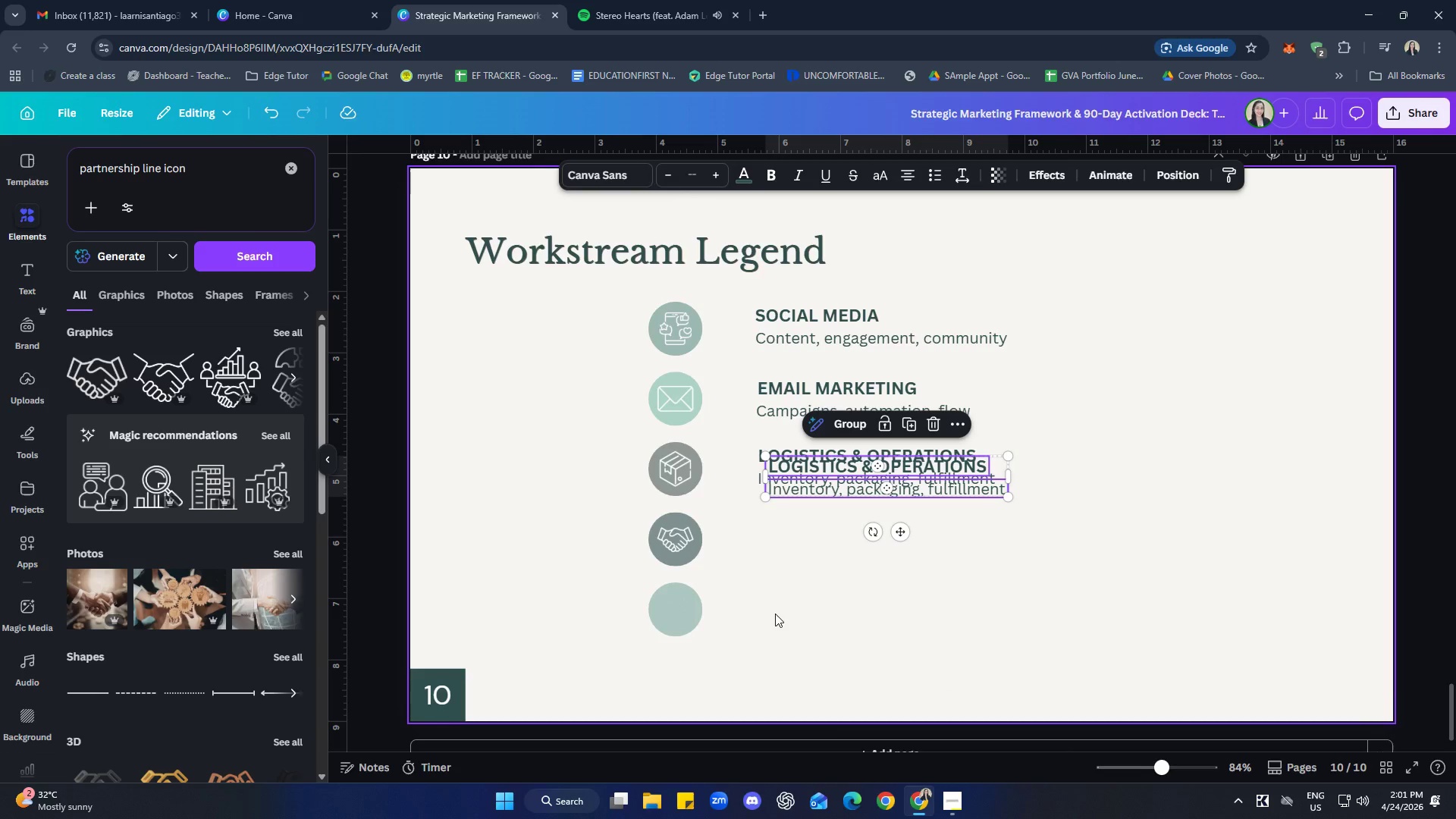 
key(Control+V)
 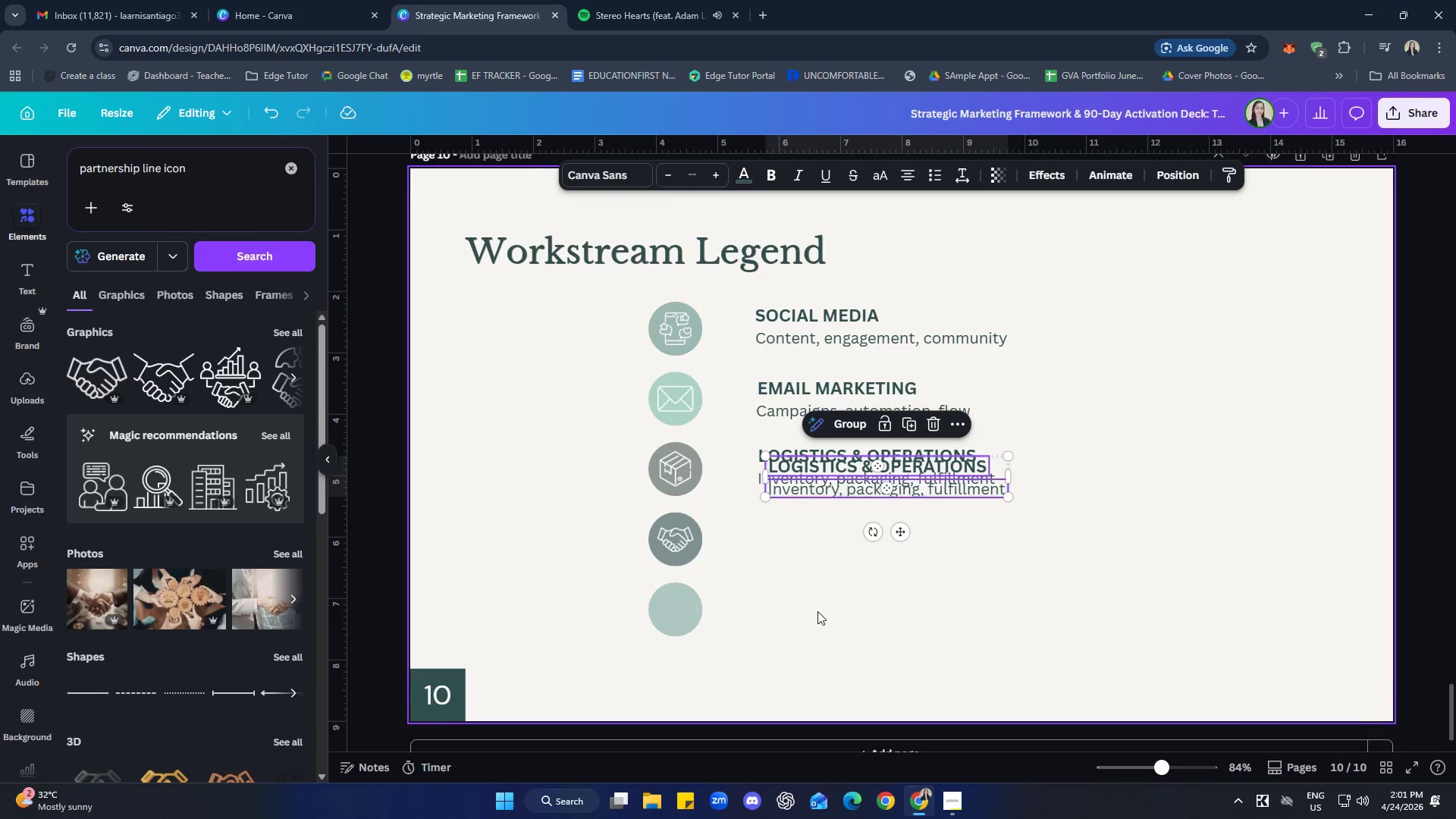 
left_click([817, 611])
 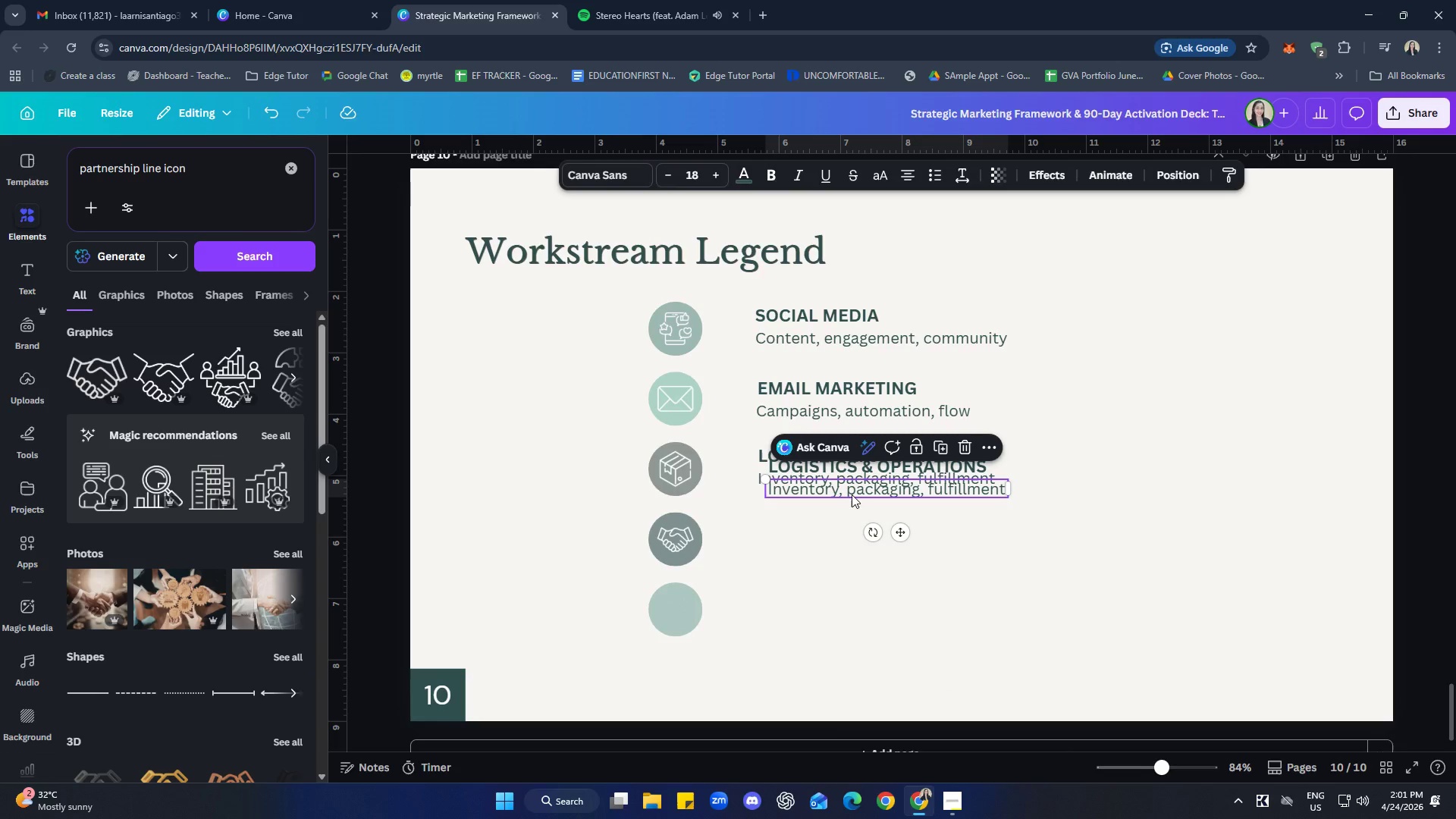 
key(Control+ControlLeft)
 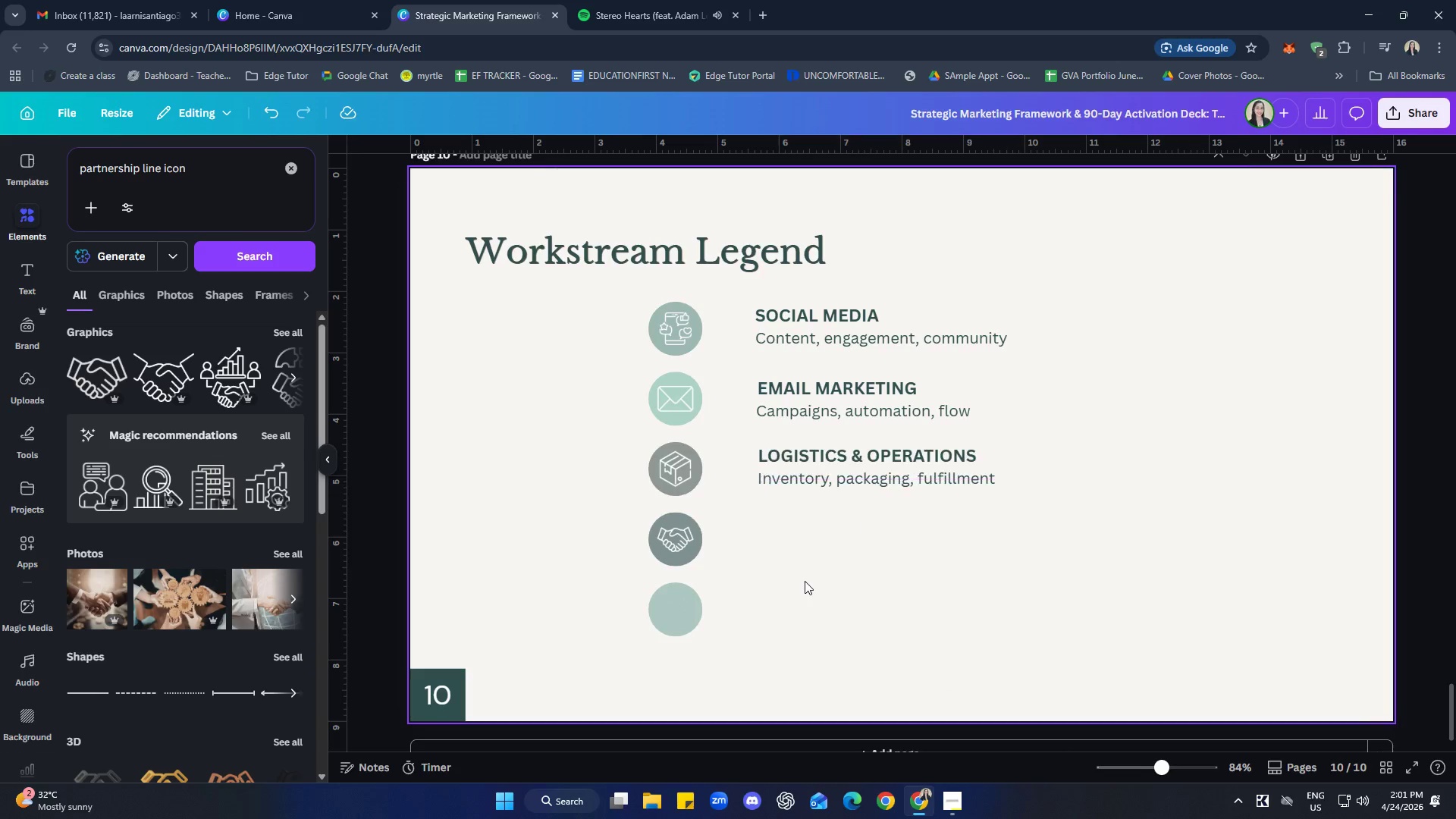 
key(Control+Z)
 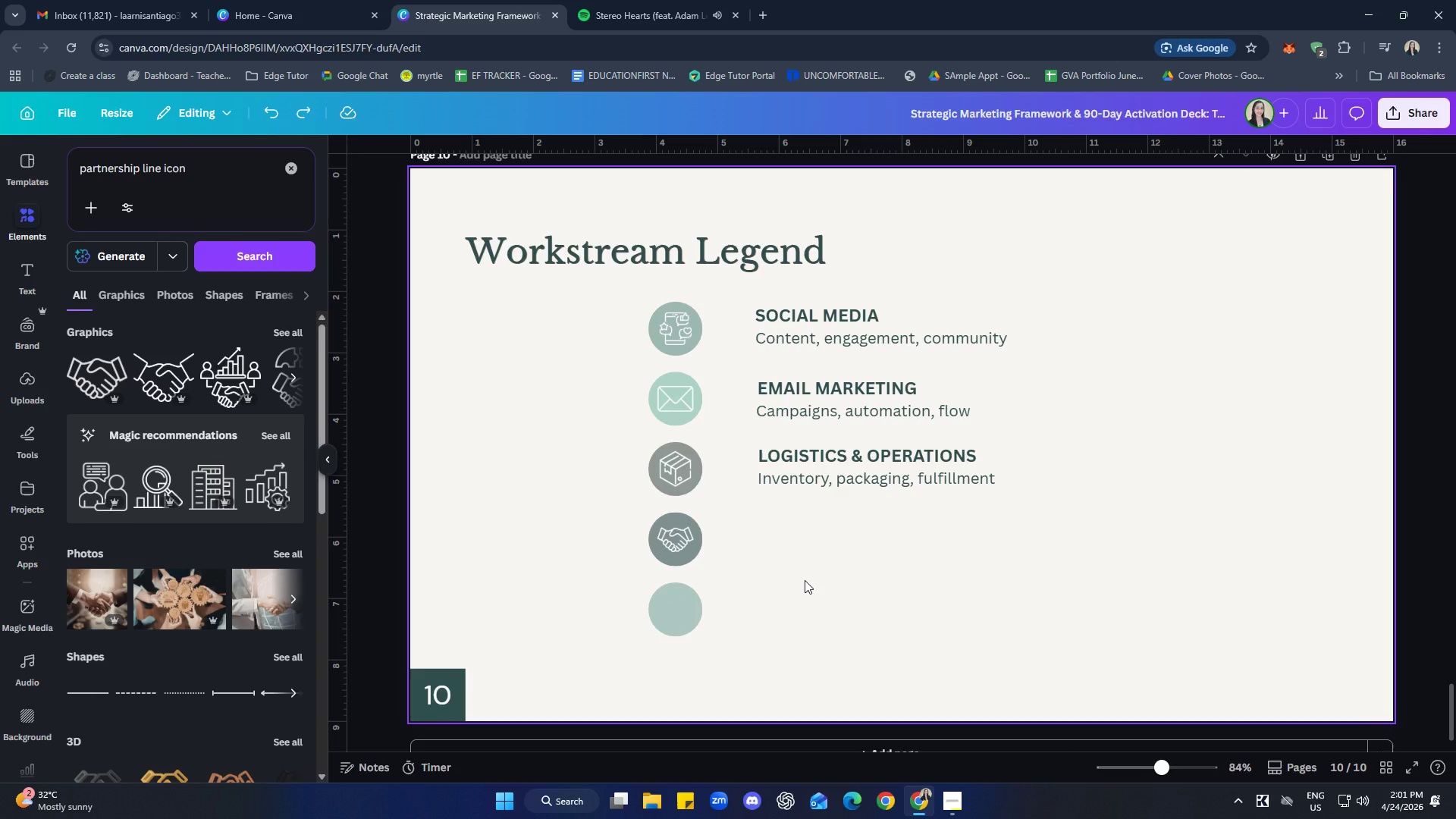 
key(Control+V)
 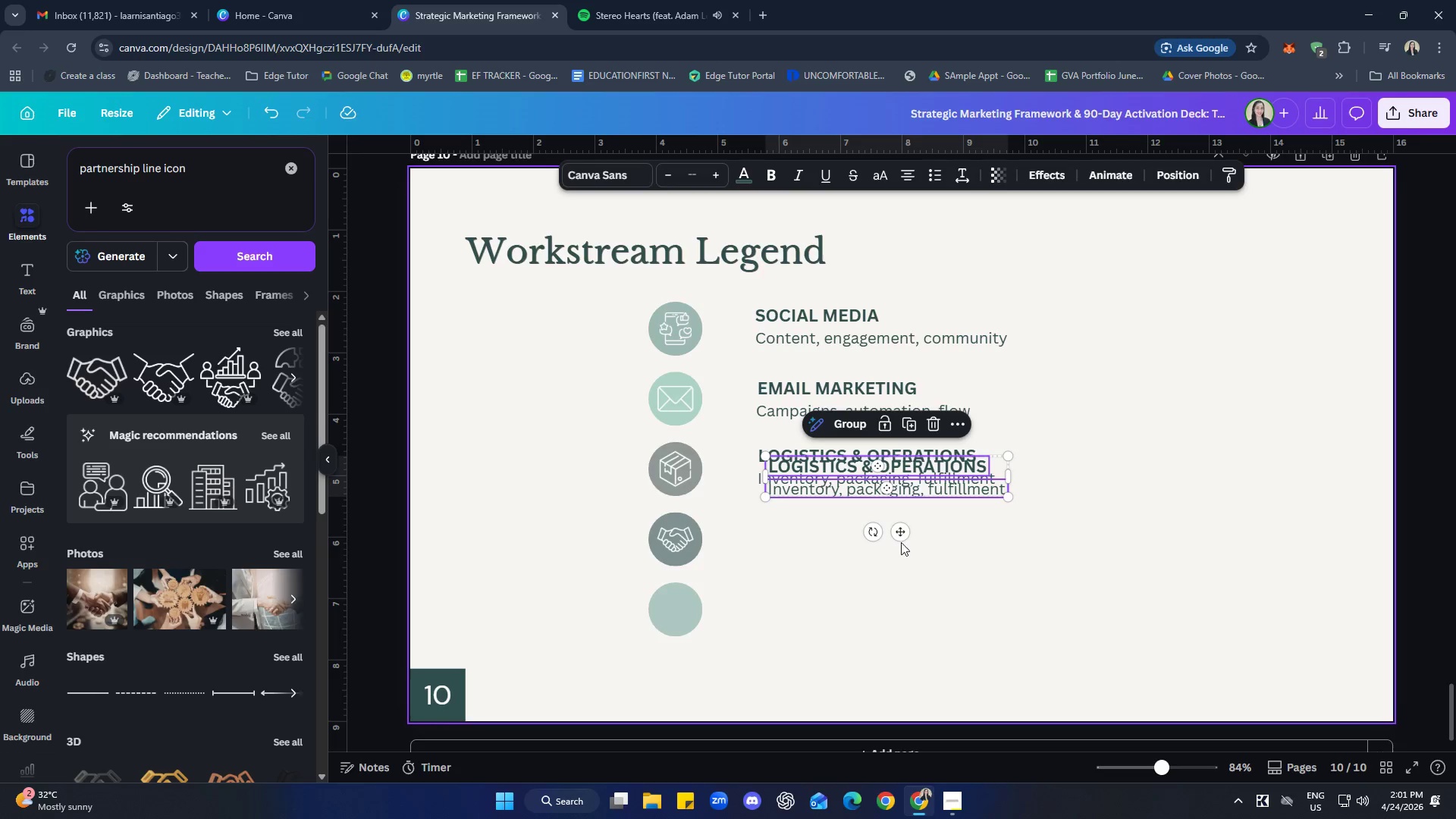 
left_click_drag(start_coordinate=[902, 536], to_coordinate=[892, 598])
 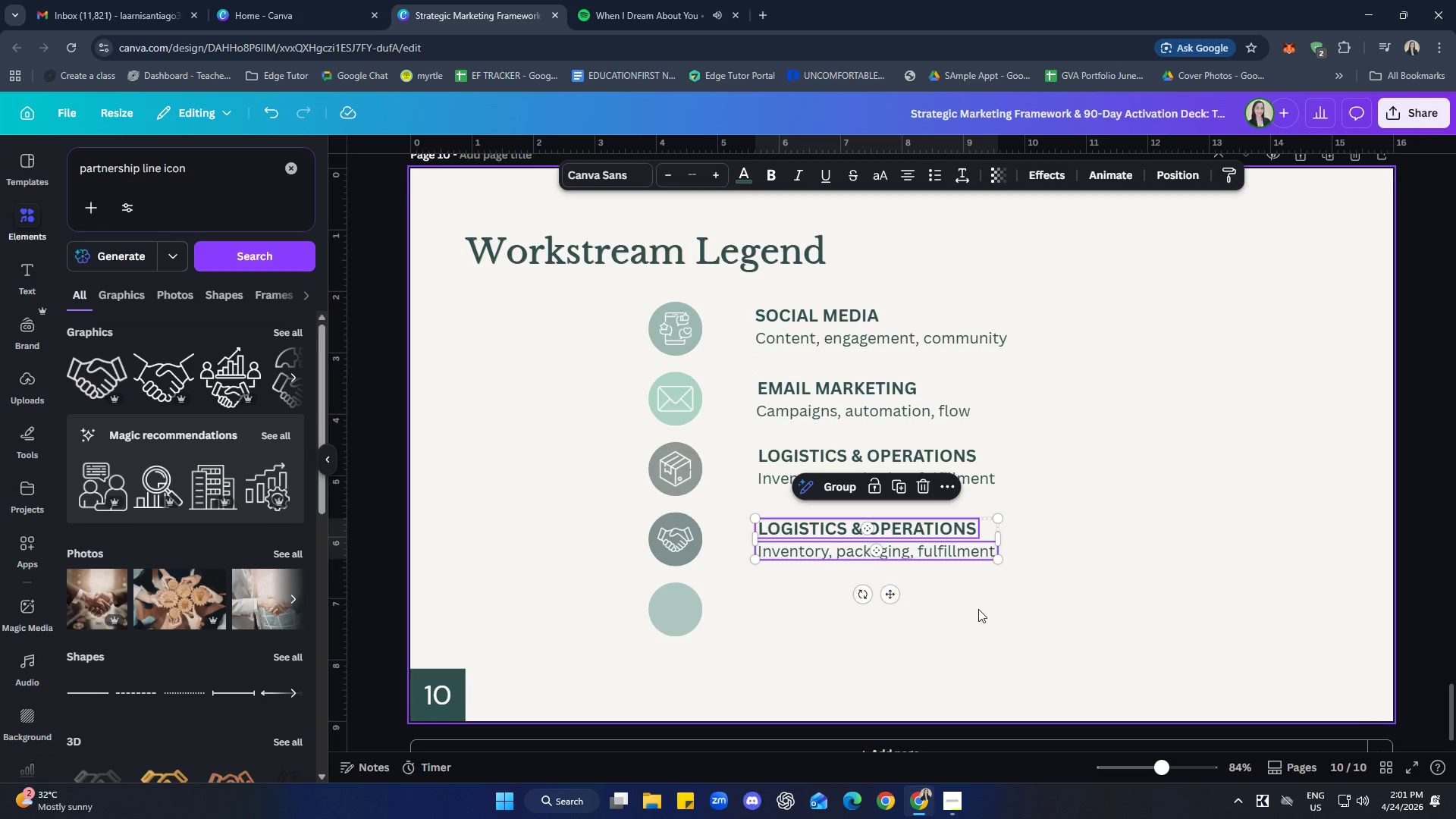 
left_click([981, 609])
 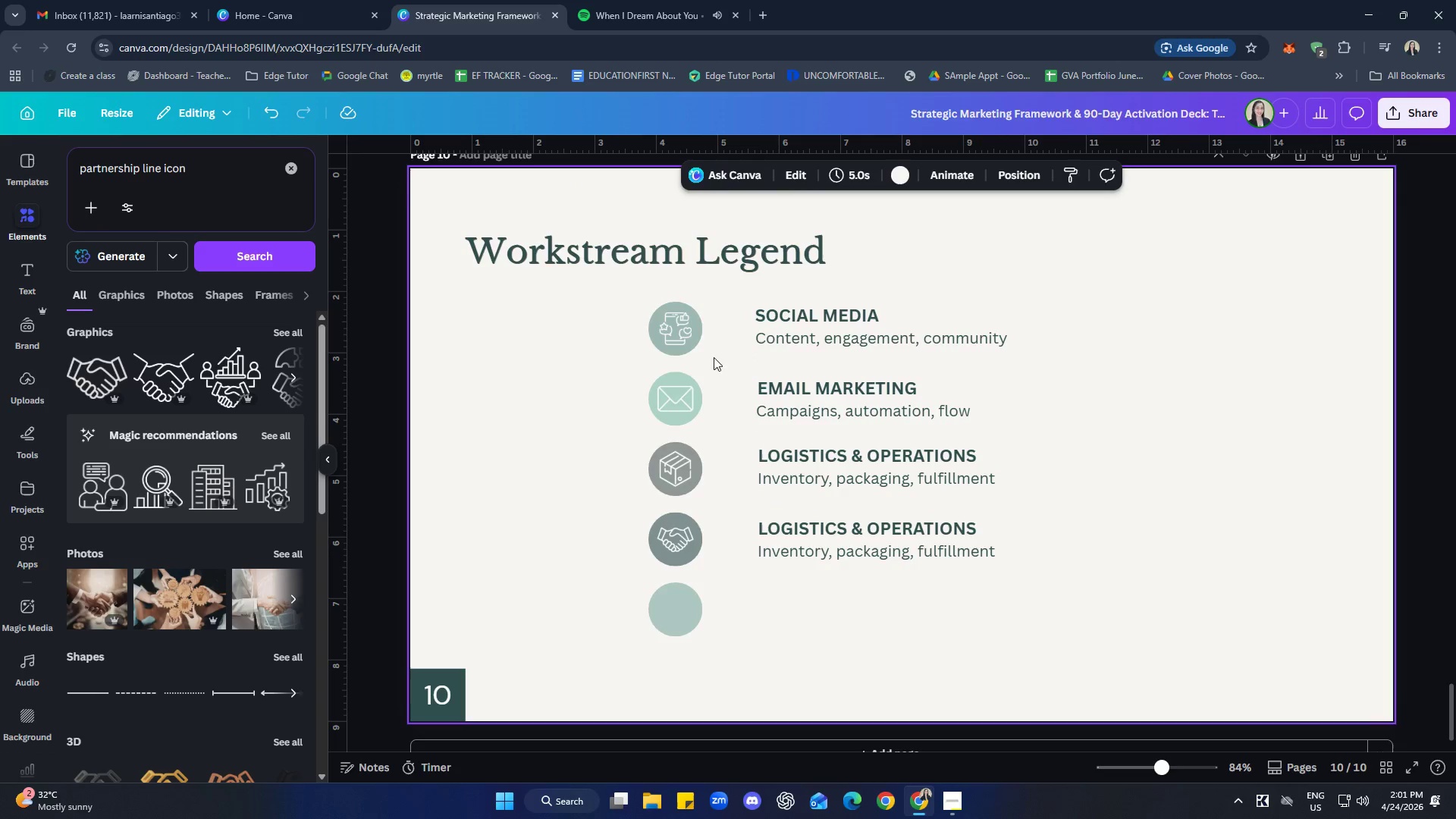 
left_click([686, 328])
 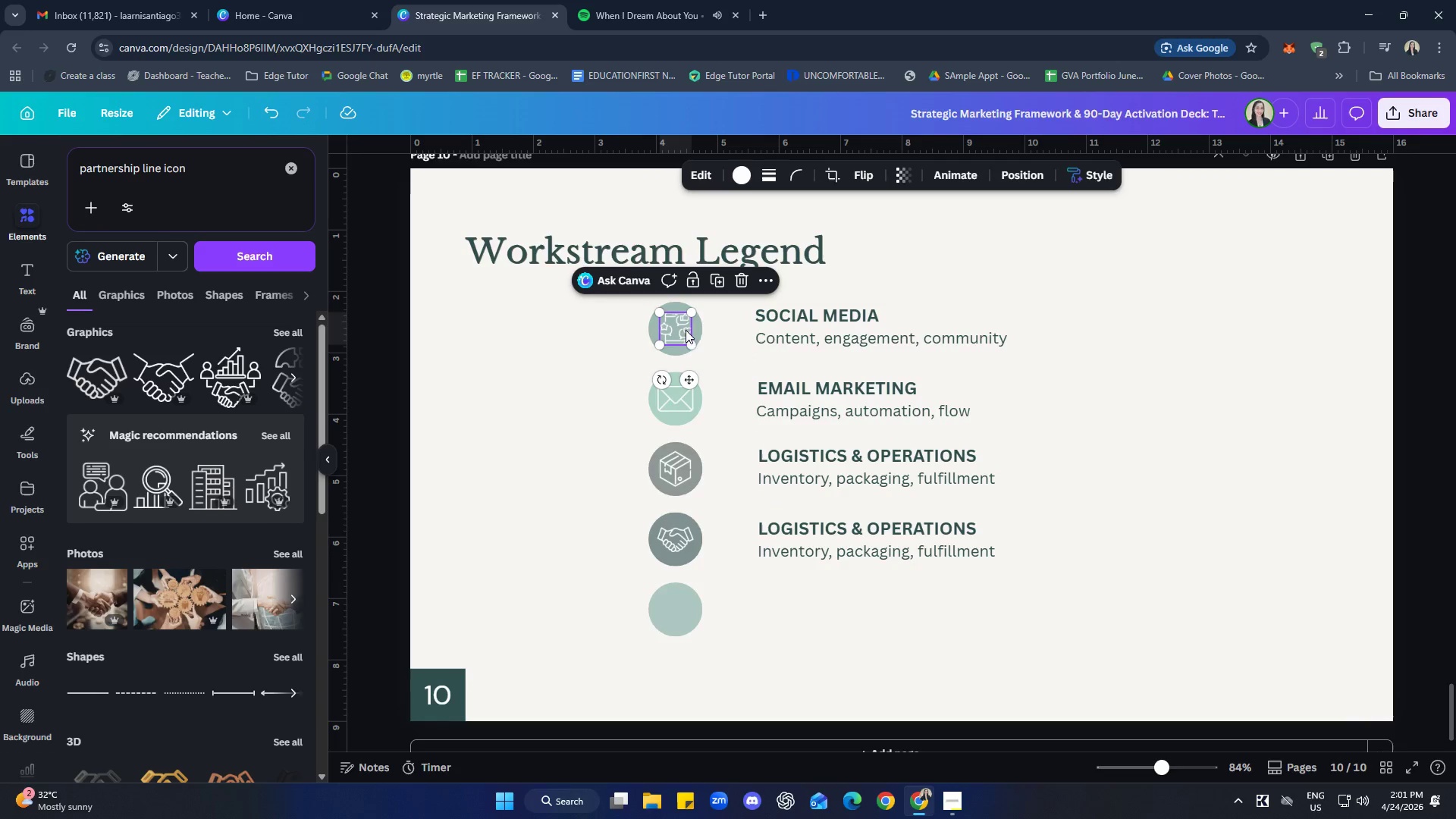 
hold_key(key=ShiftLeft, duration=1.03)
left_click([695, 336])
 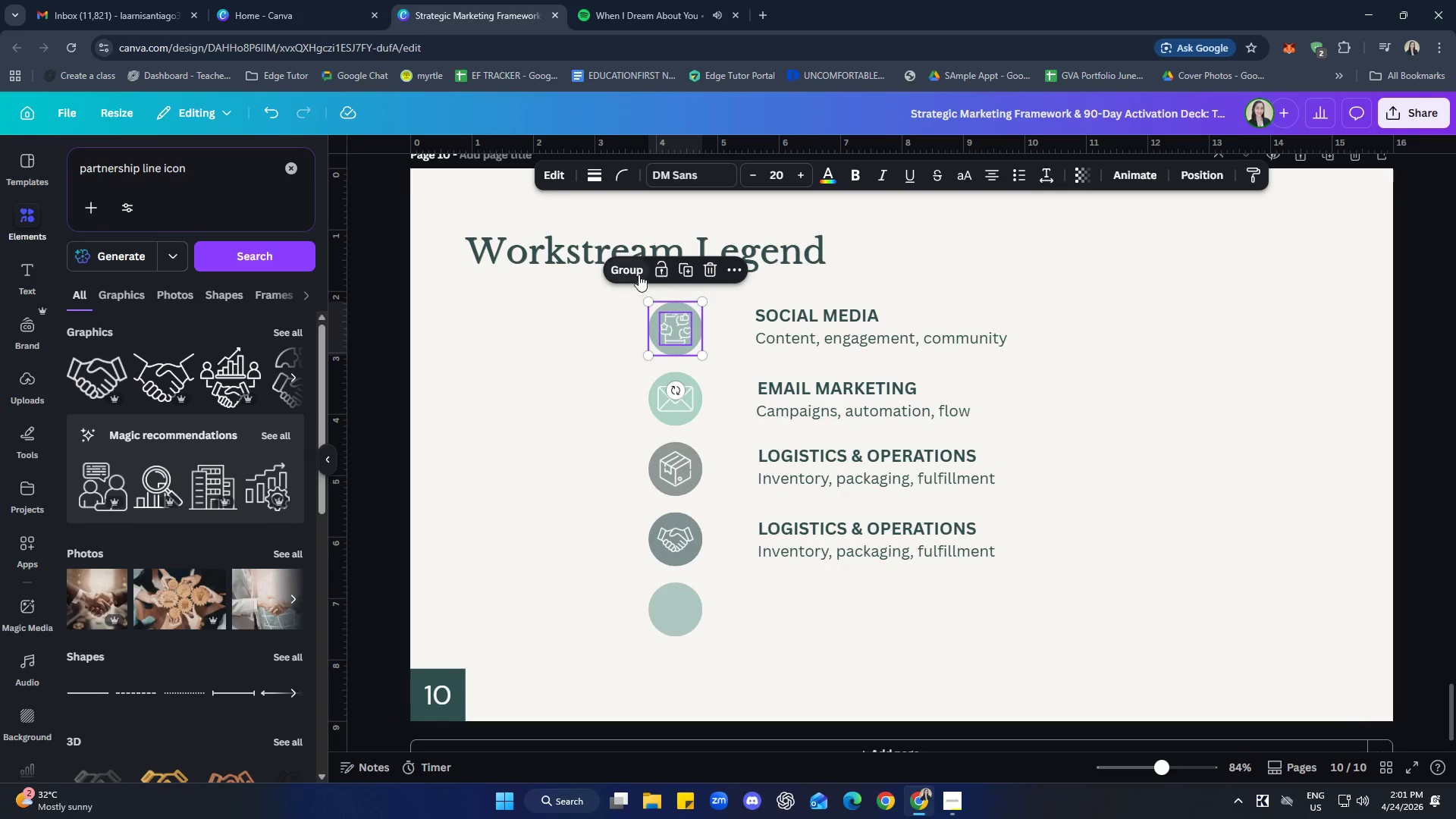 
left_click([631, 266])
 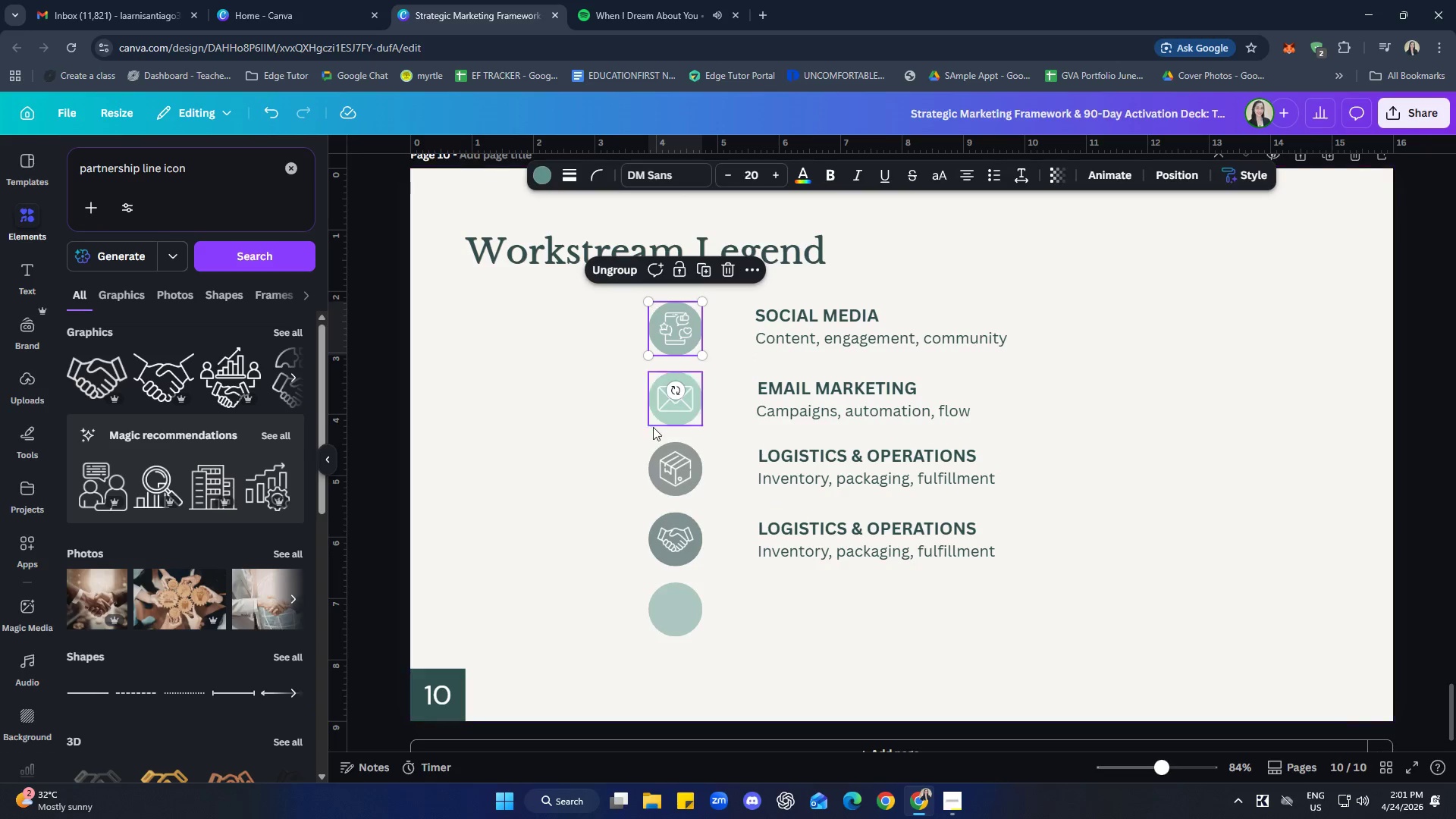 
hold_key(key=ShiftLeft, duration=2.28)
left_click([673, 413])
 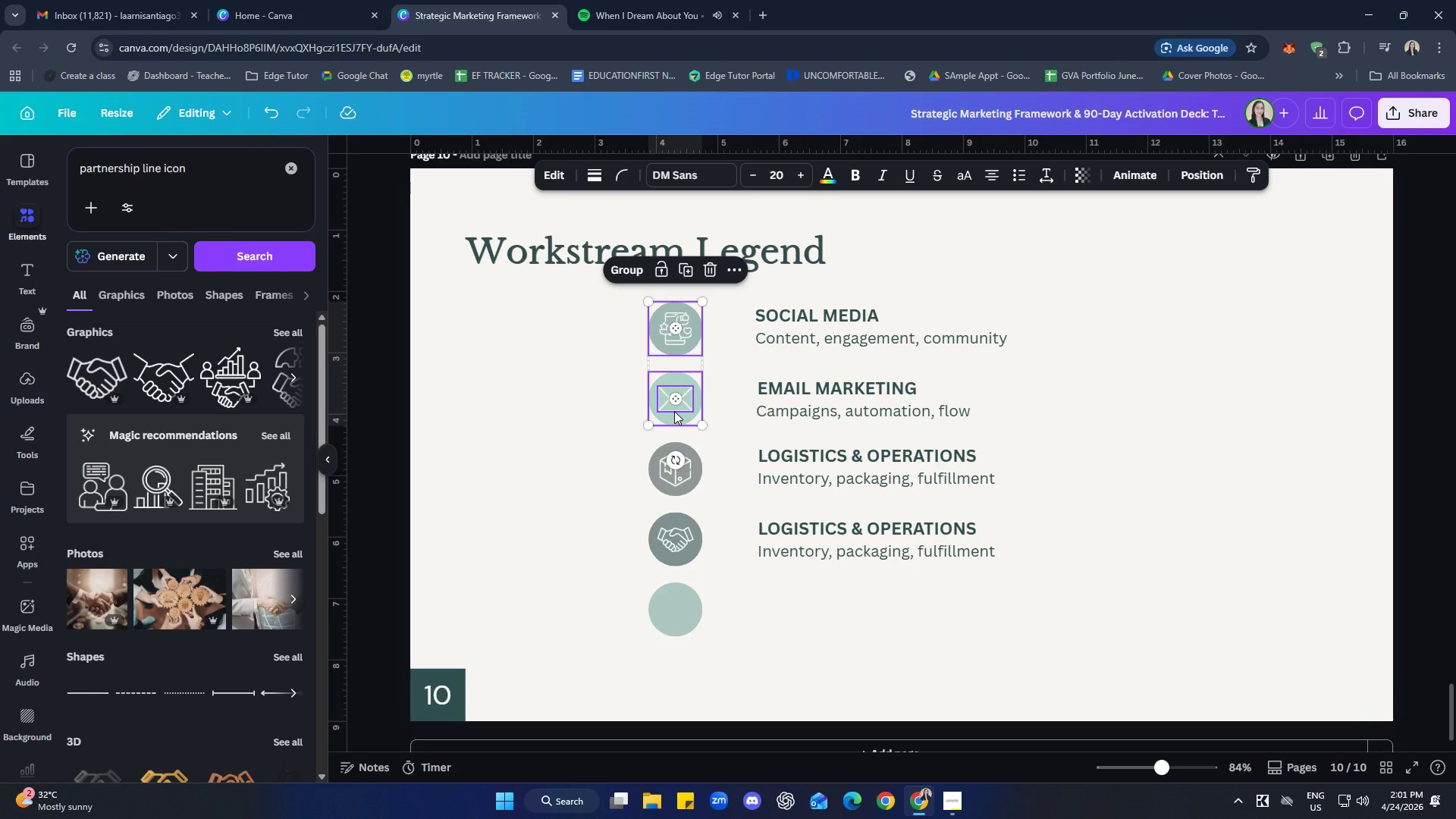 
left_click([674, 411])
 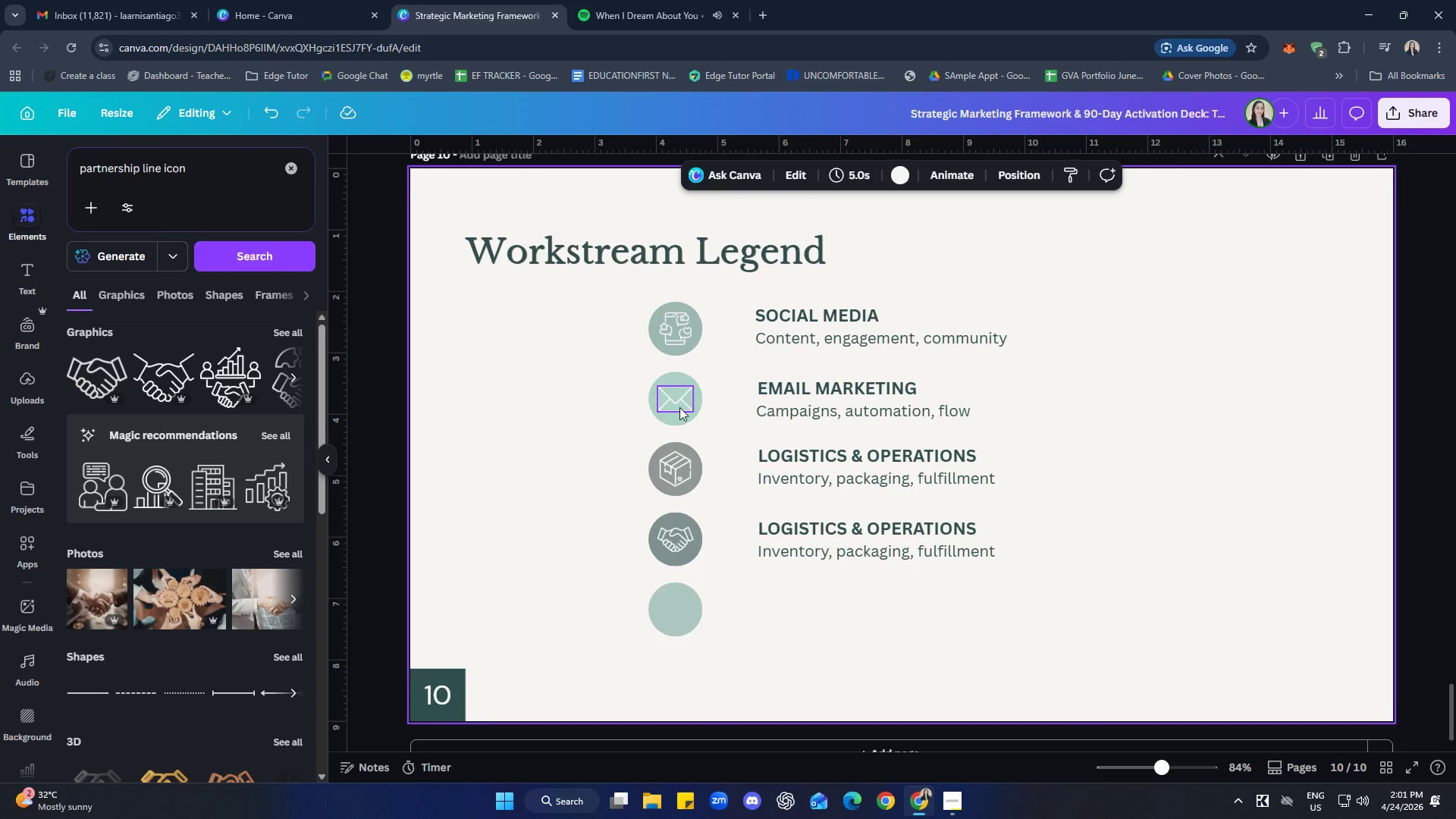 
left_click([679, 410])
 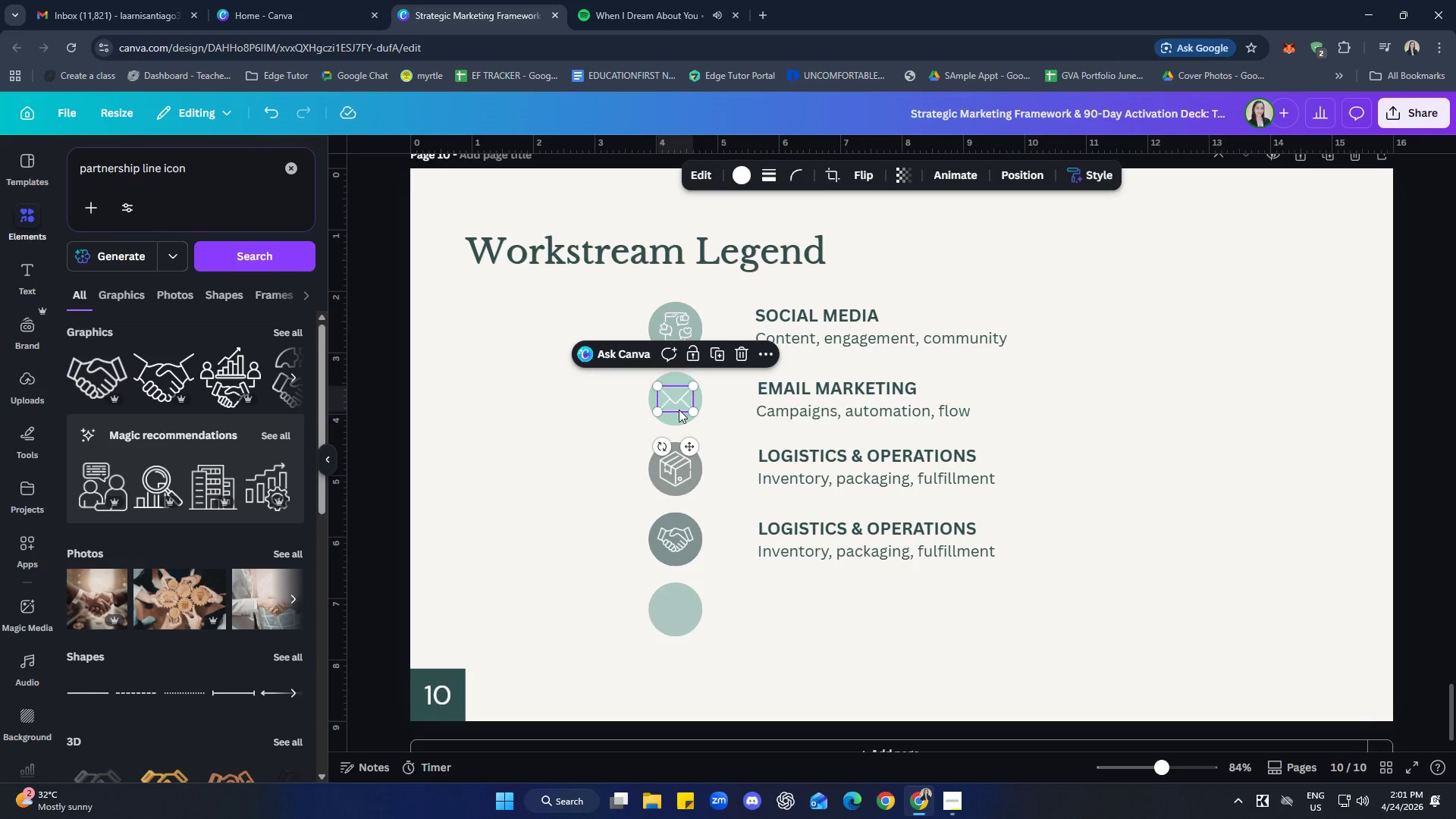 
hold_key(key=ShiftLeft, duration=0.56)
left_click([675, 417])
 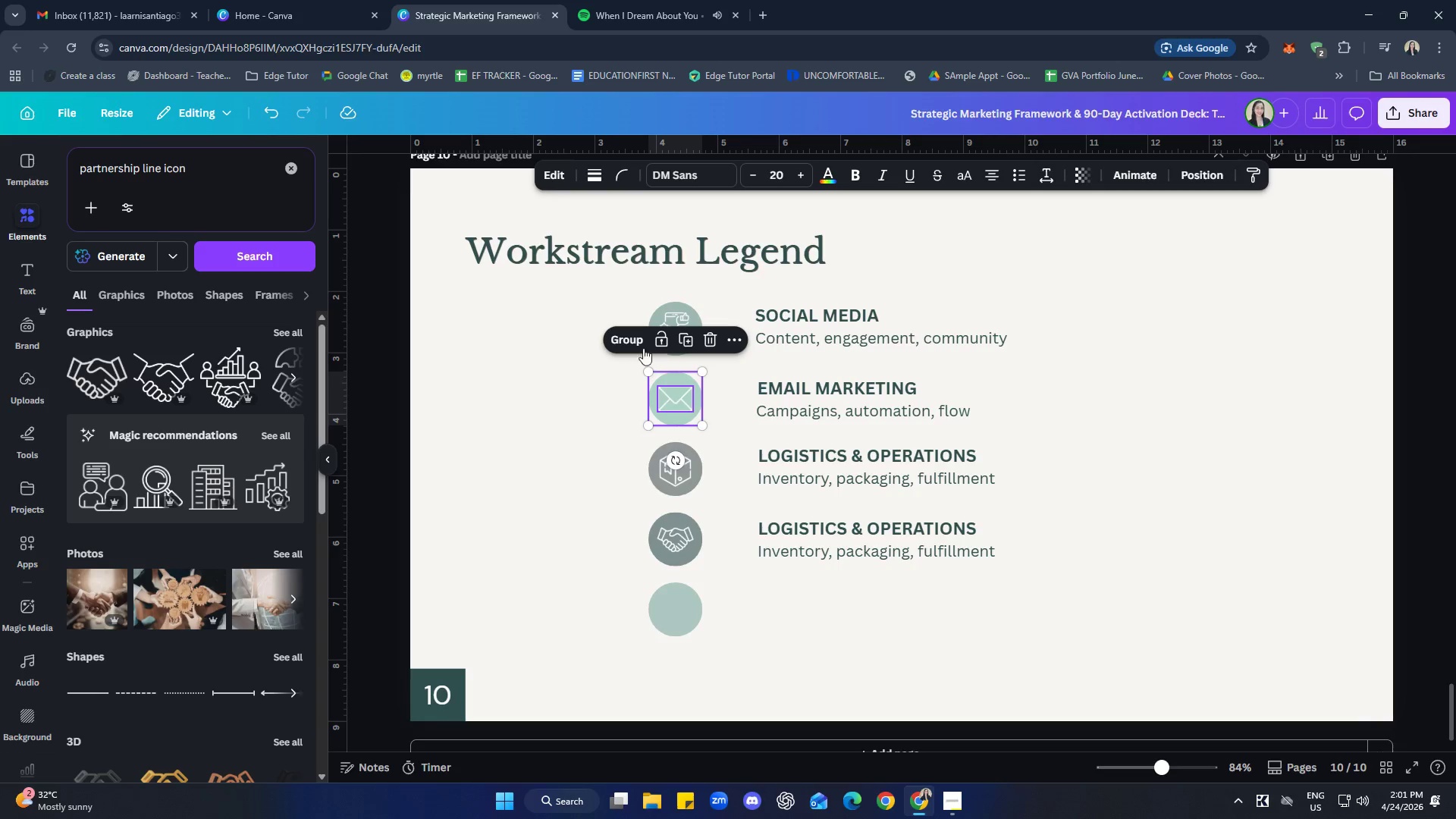 
left_click([628, 342])
 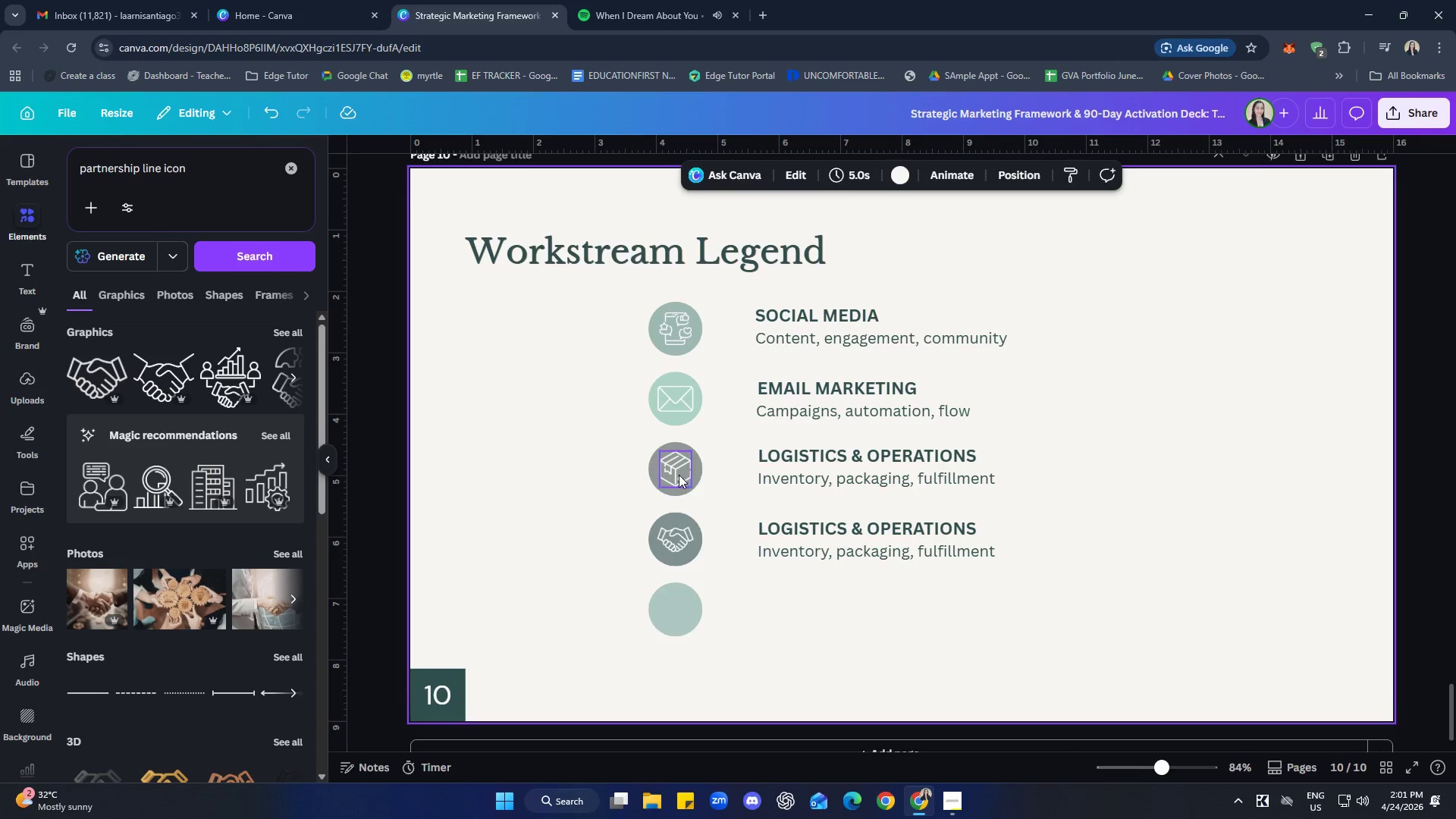 
left_click([679, 473])
 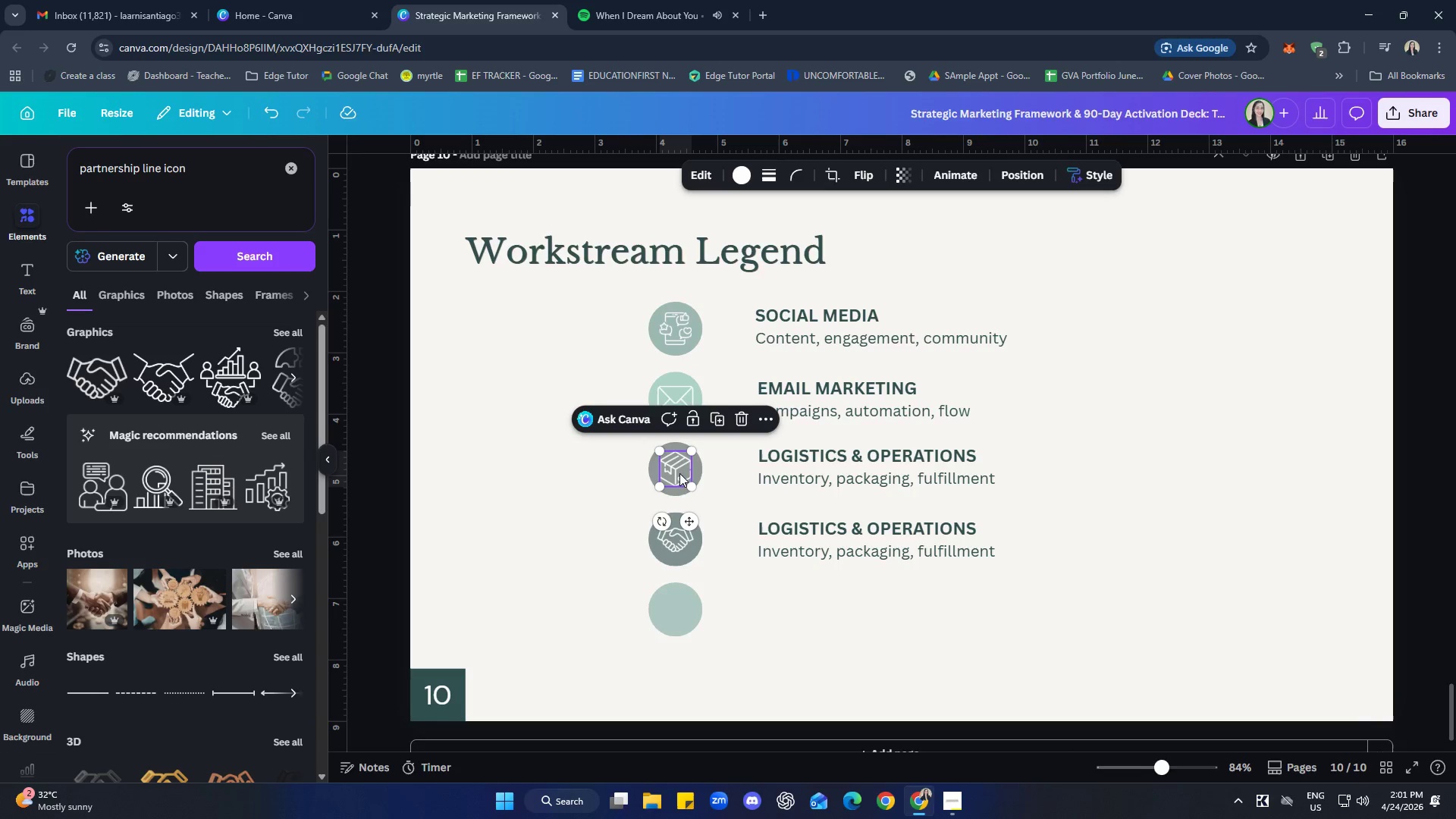 
hold_key(key=ShiftLeft, duration=0.91)
left_click([695, 473])
 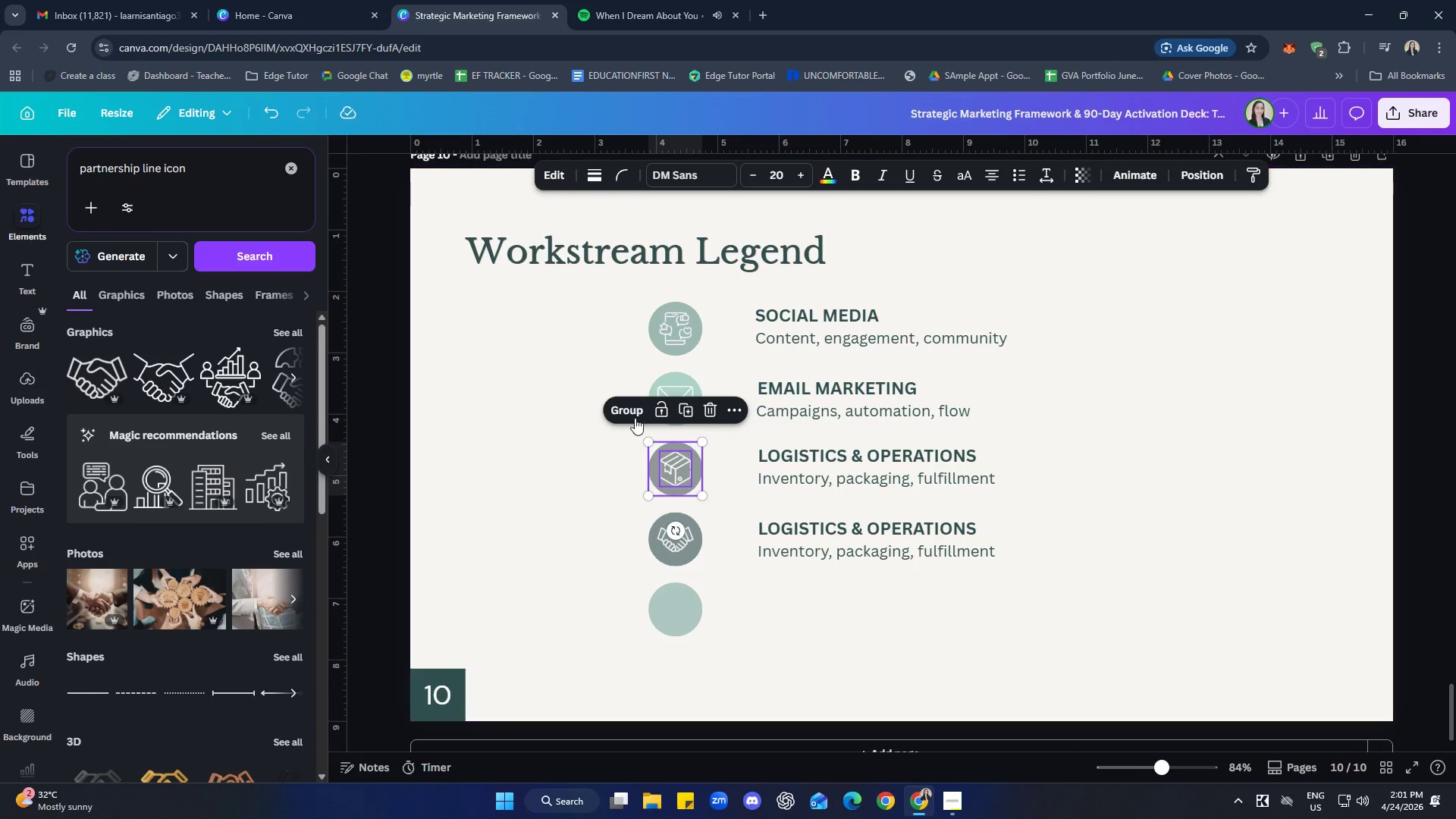 
left_click([623, 410])
 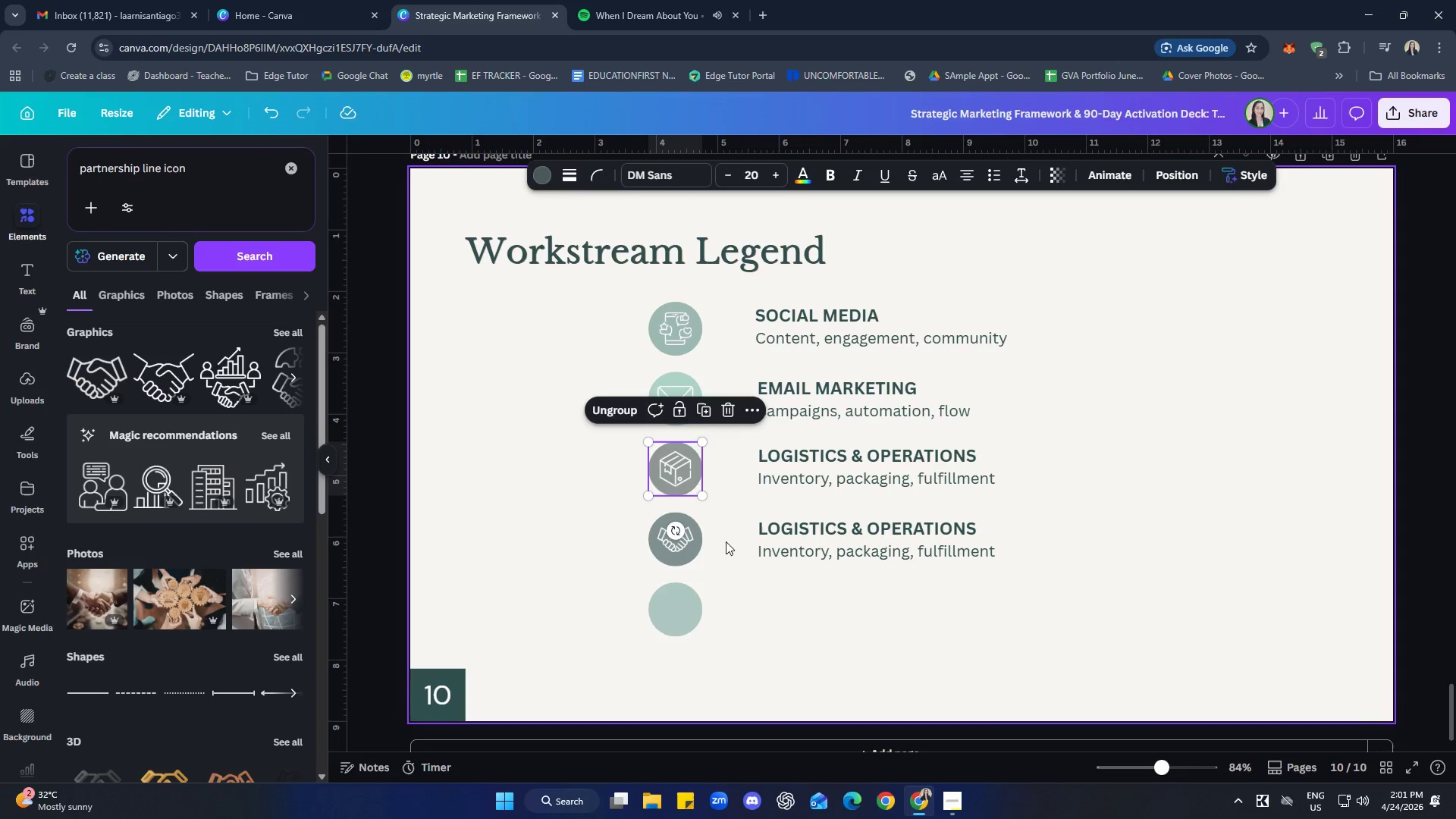 
left_click([750, 544])
 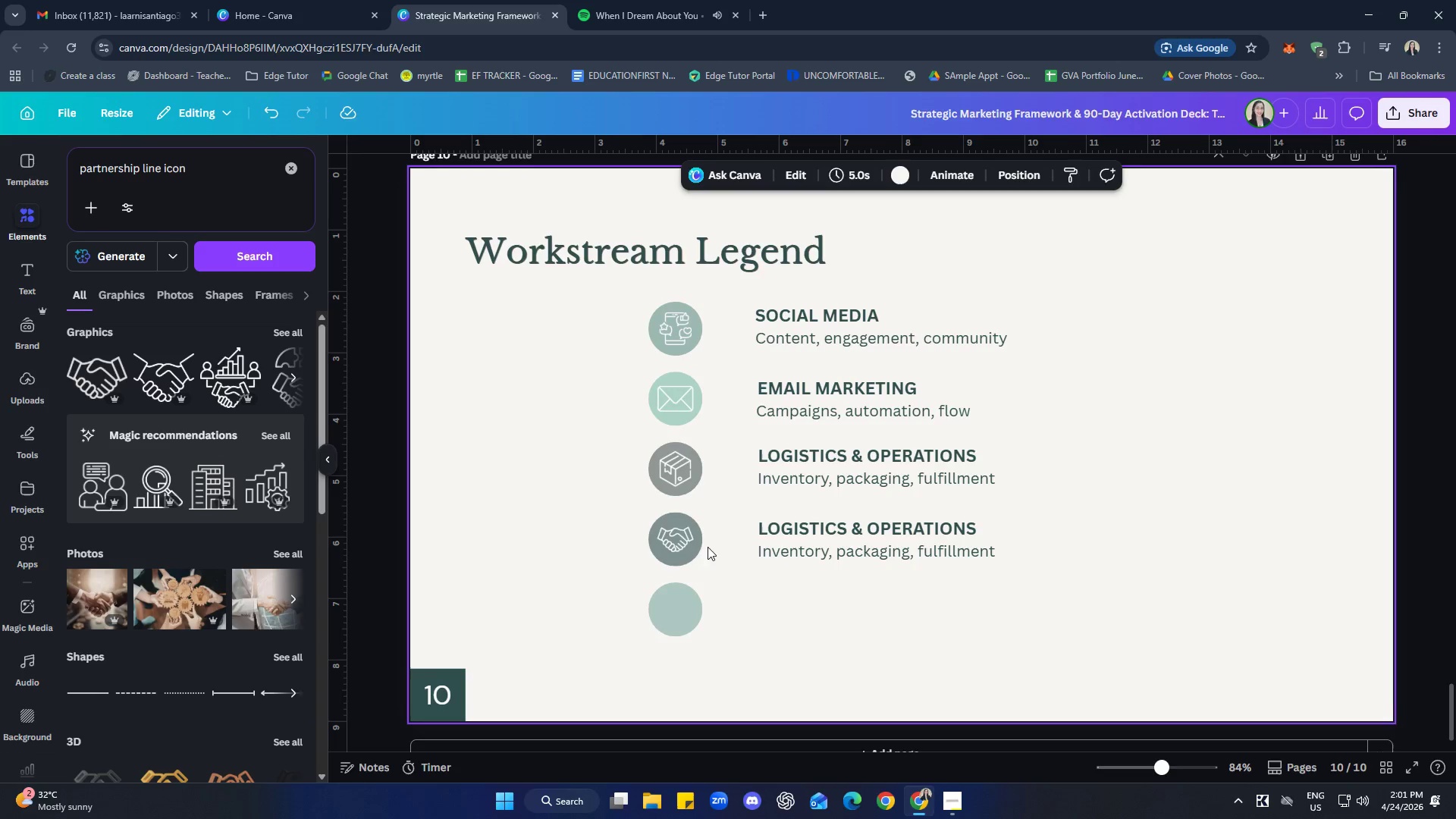 
hold_key(key=ShiftLeft, duration=1.14)
left_click([673, 533])
 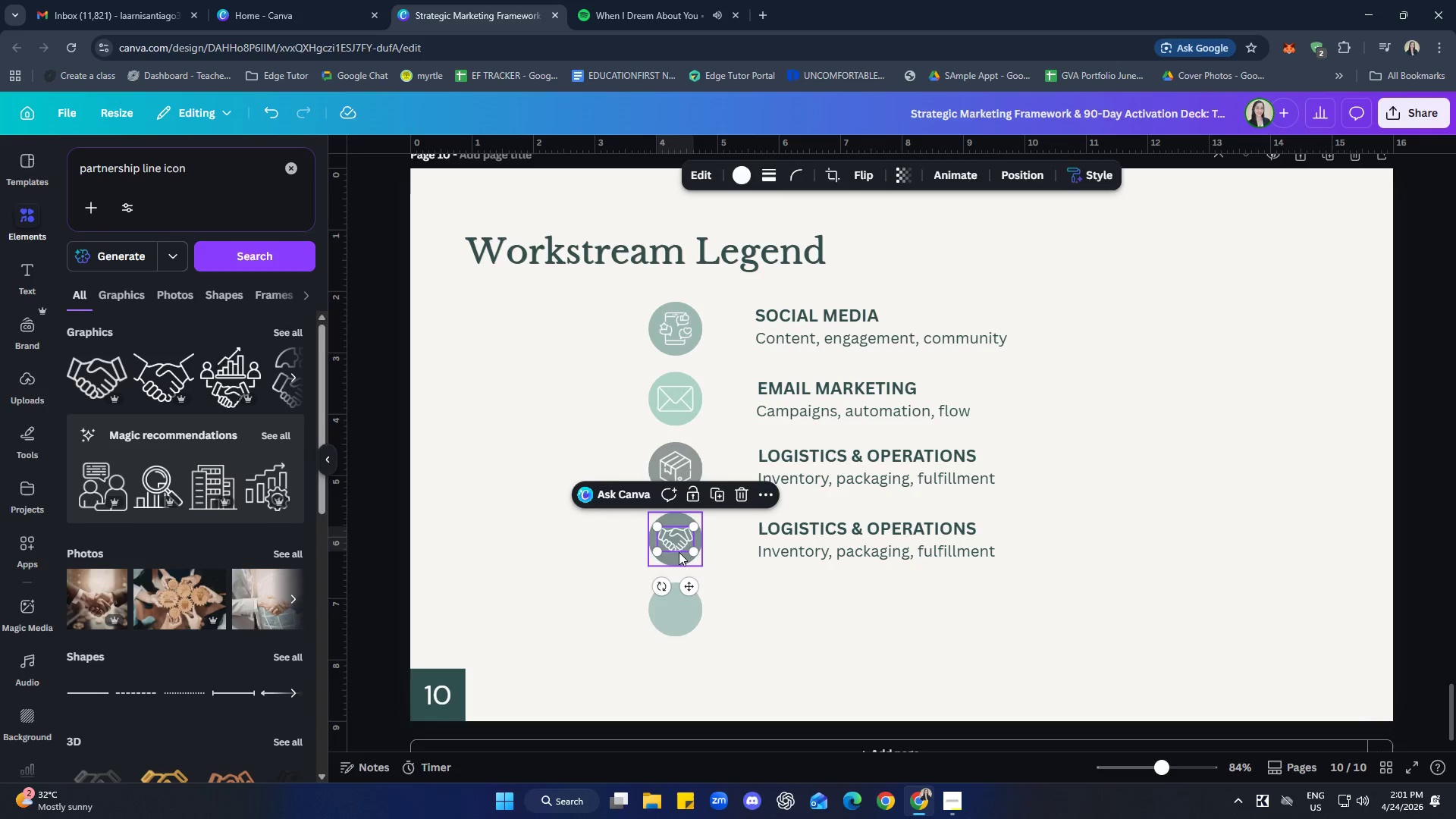 
left_click([679, 552])
 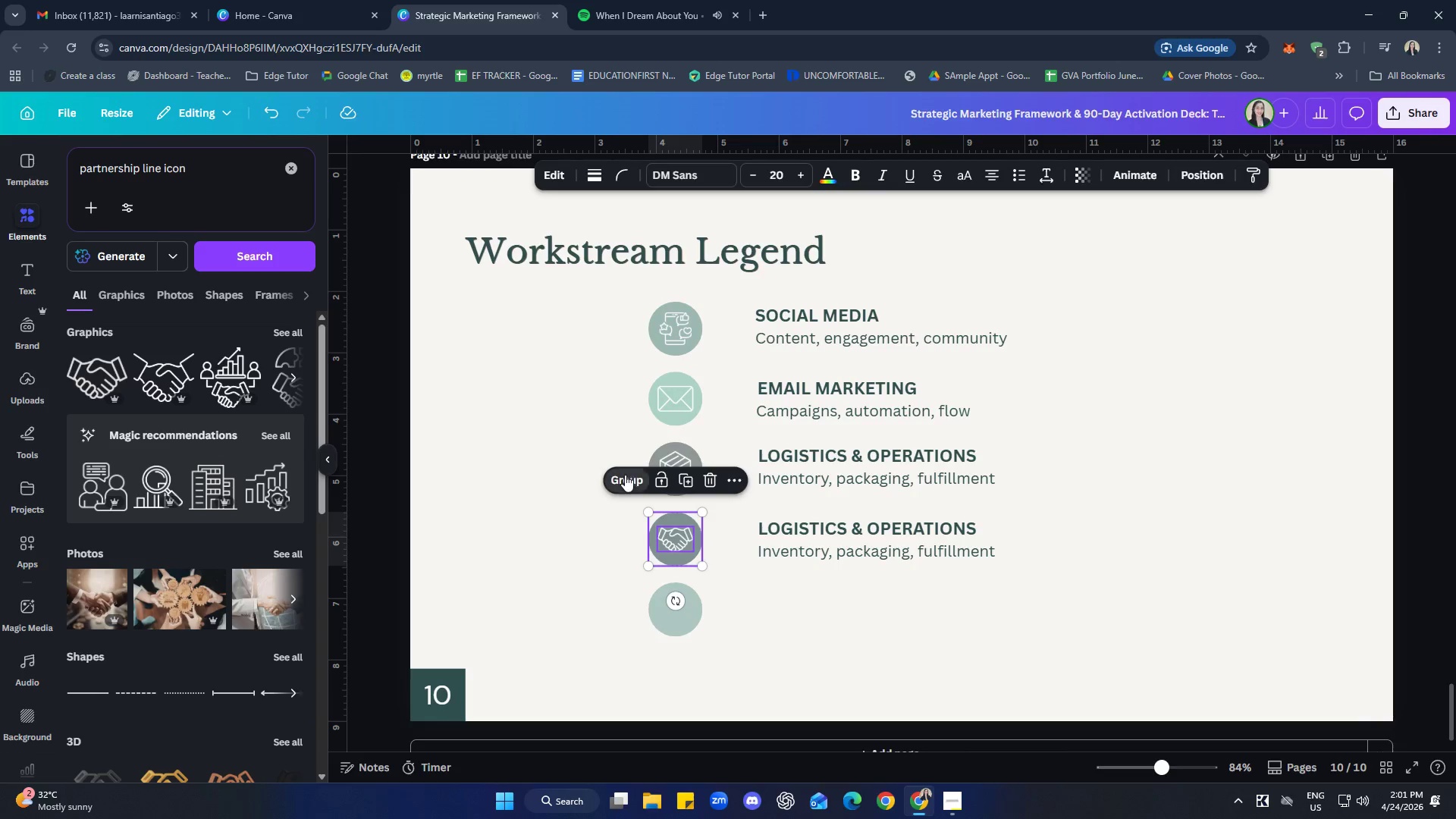 
double_click([805, 604])
 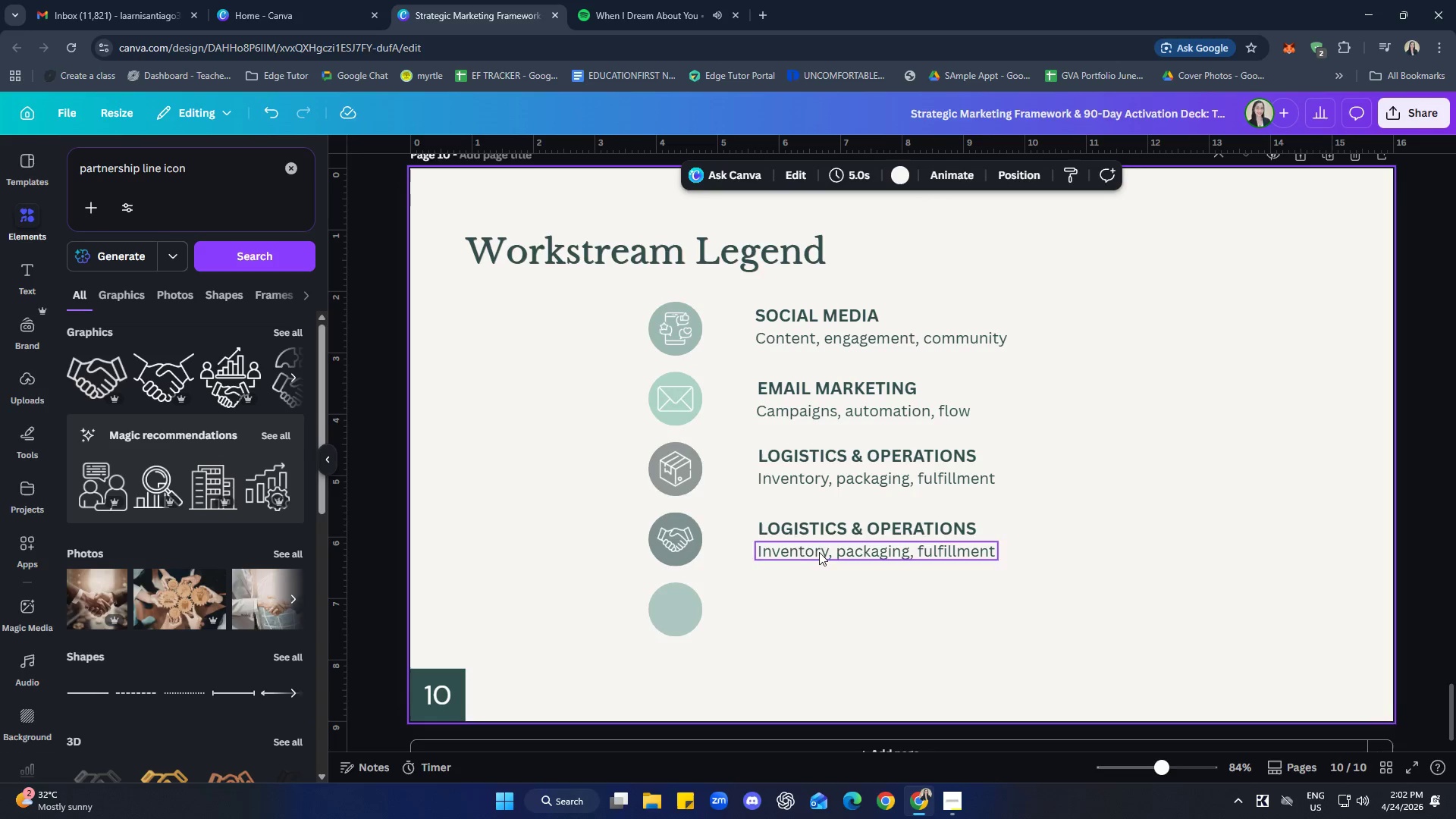 
double_click([823, 533])
 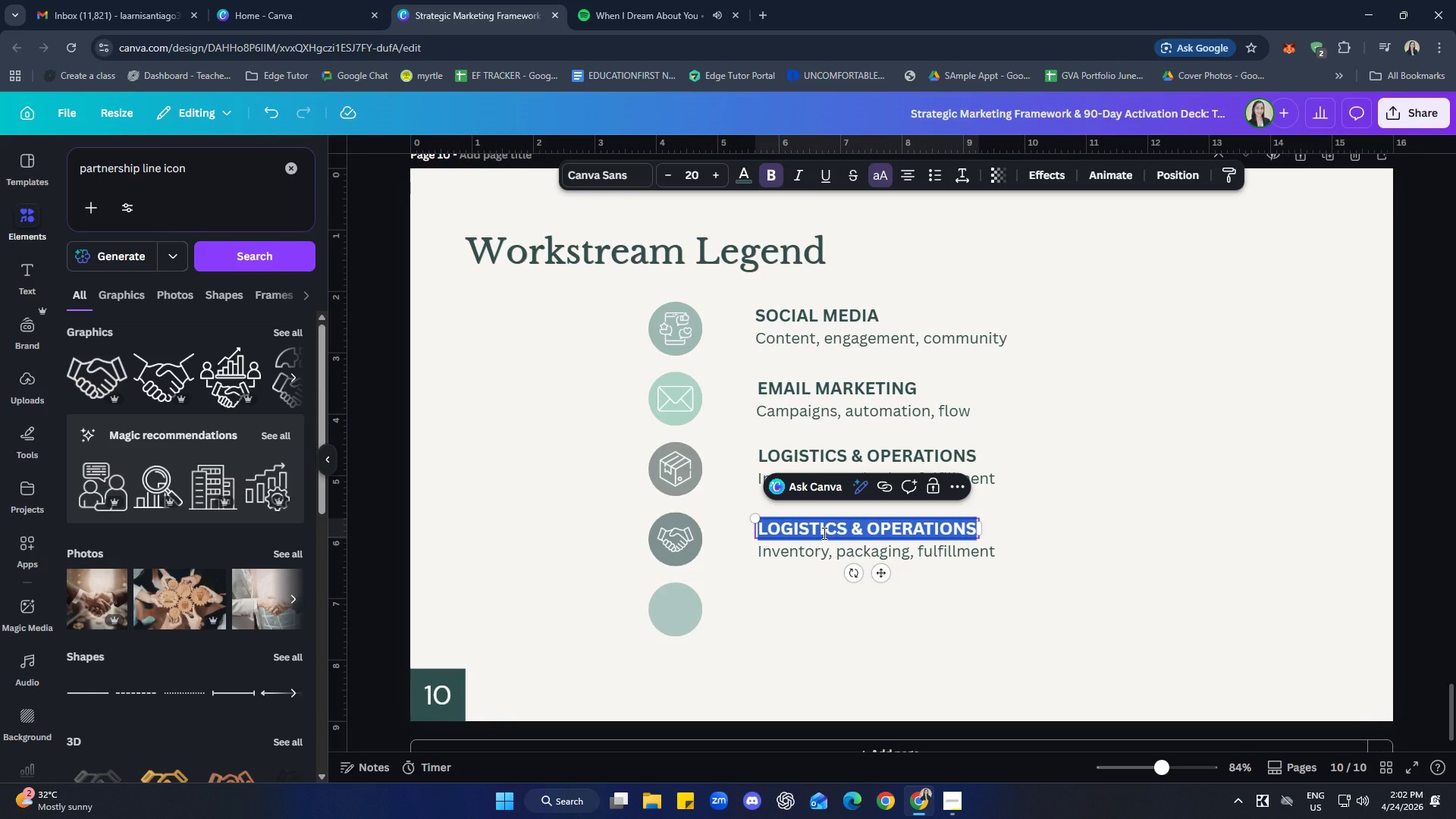 
type(partnes)
key(Backspace)
type(rsho)
key(Backspace)
type(ip)
 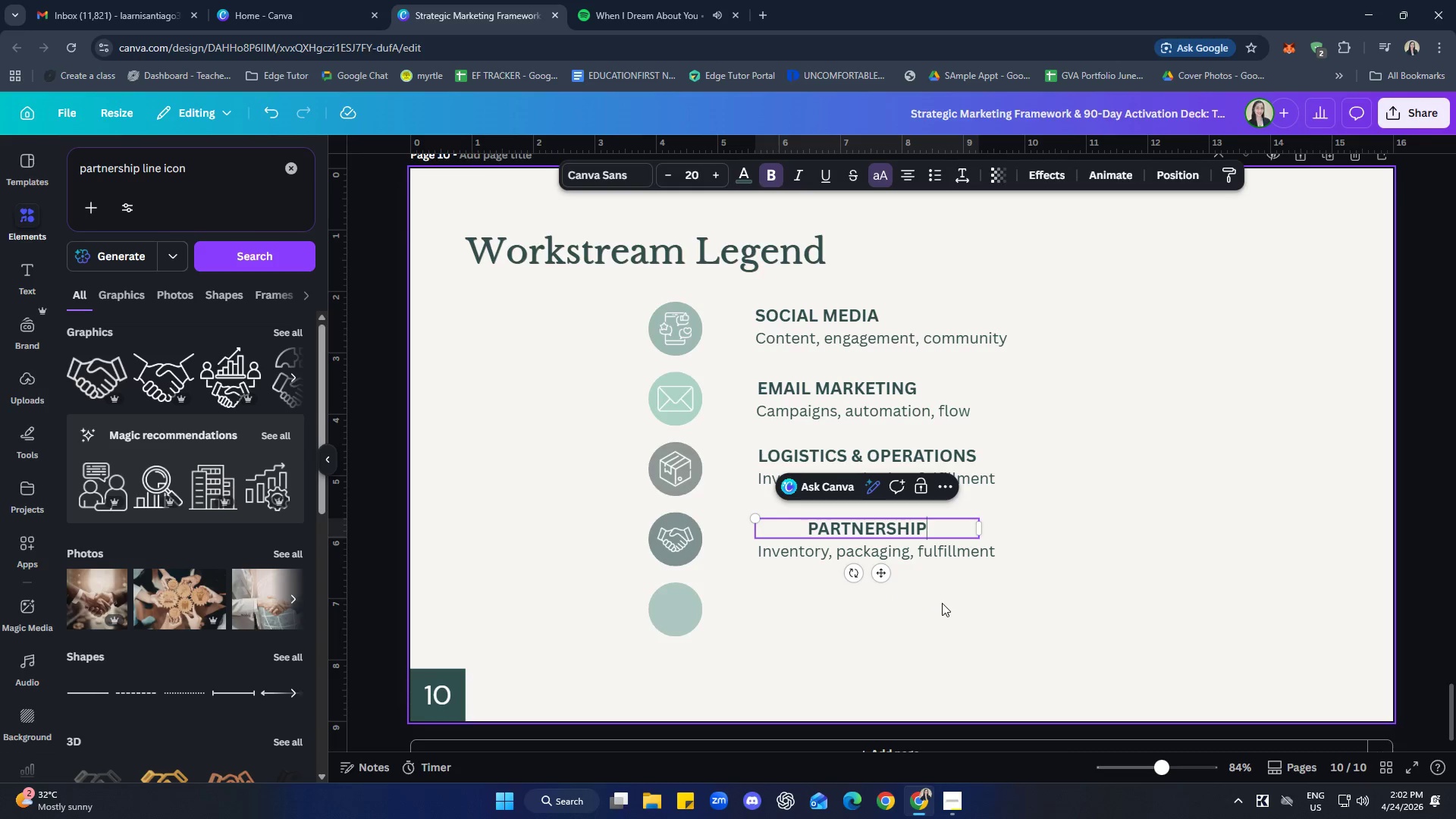 
double_click([889, 538])
 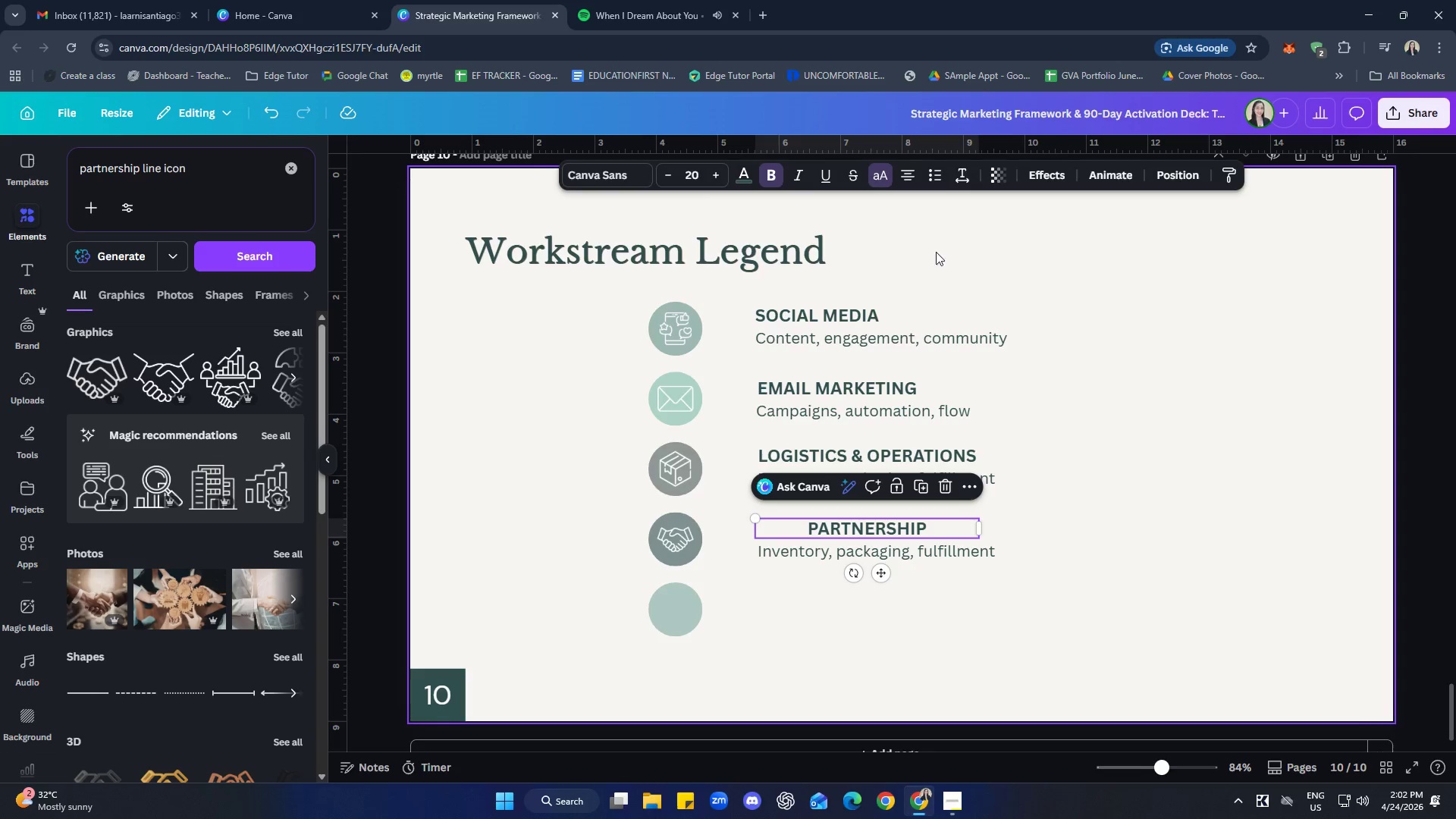 
left_click([901, 178])
 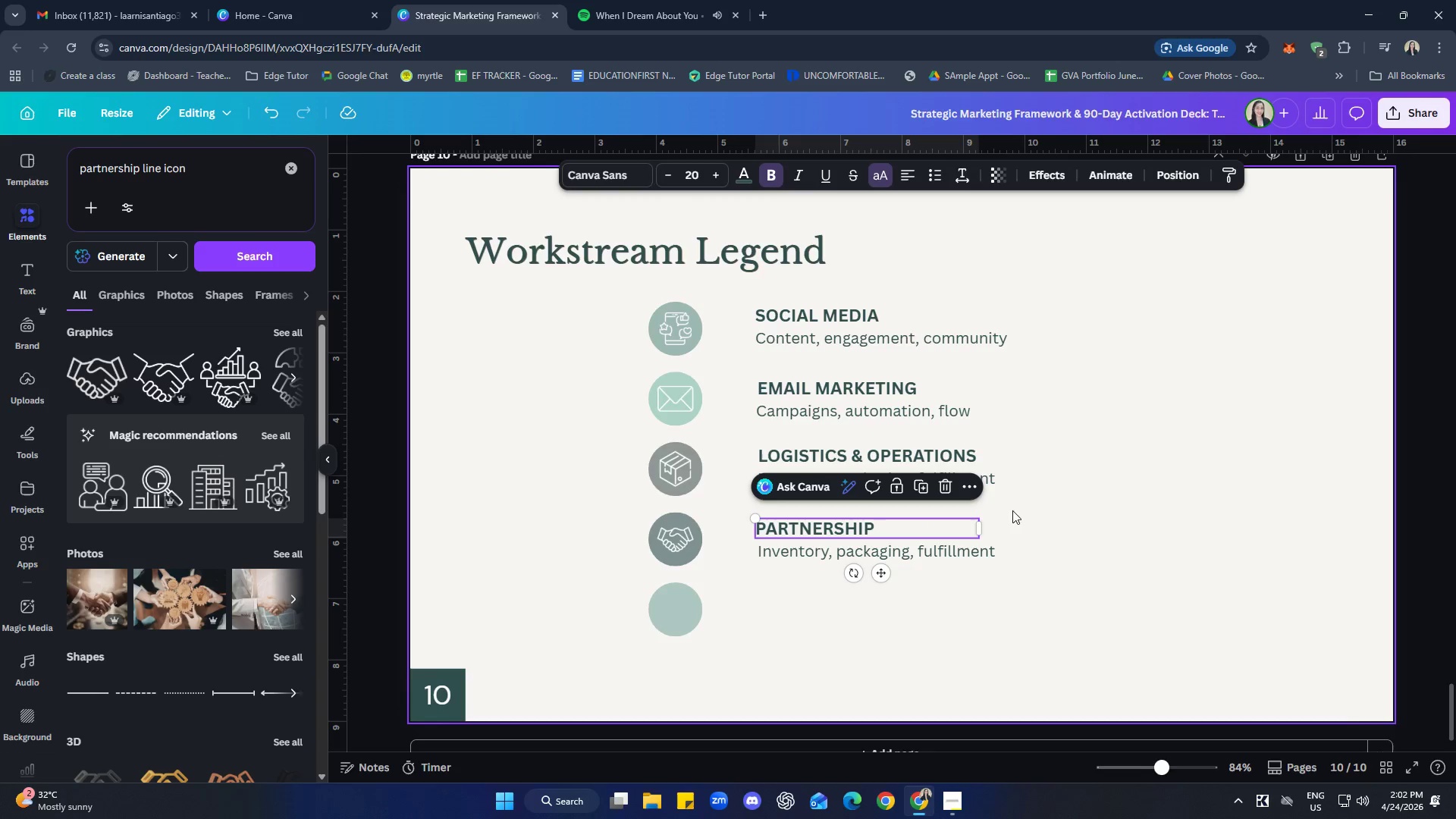 
left_click([1014, 625])
 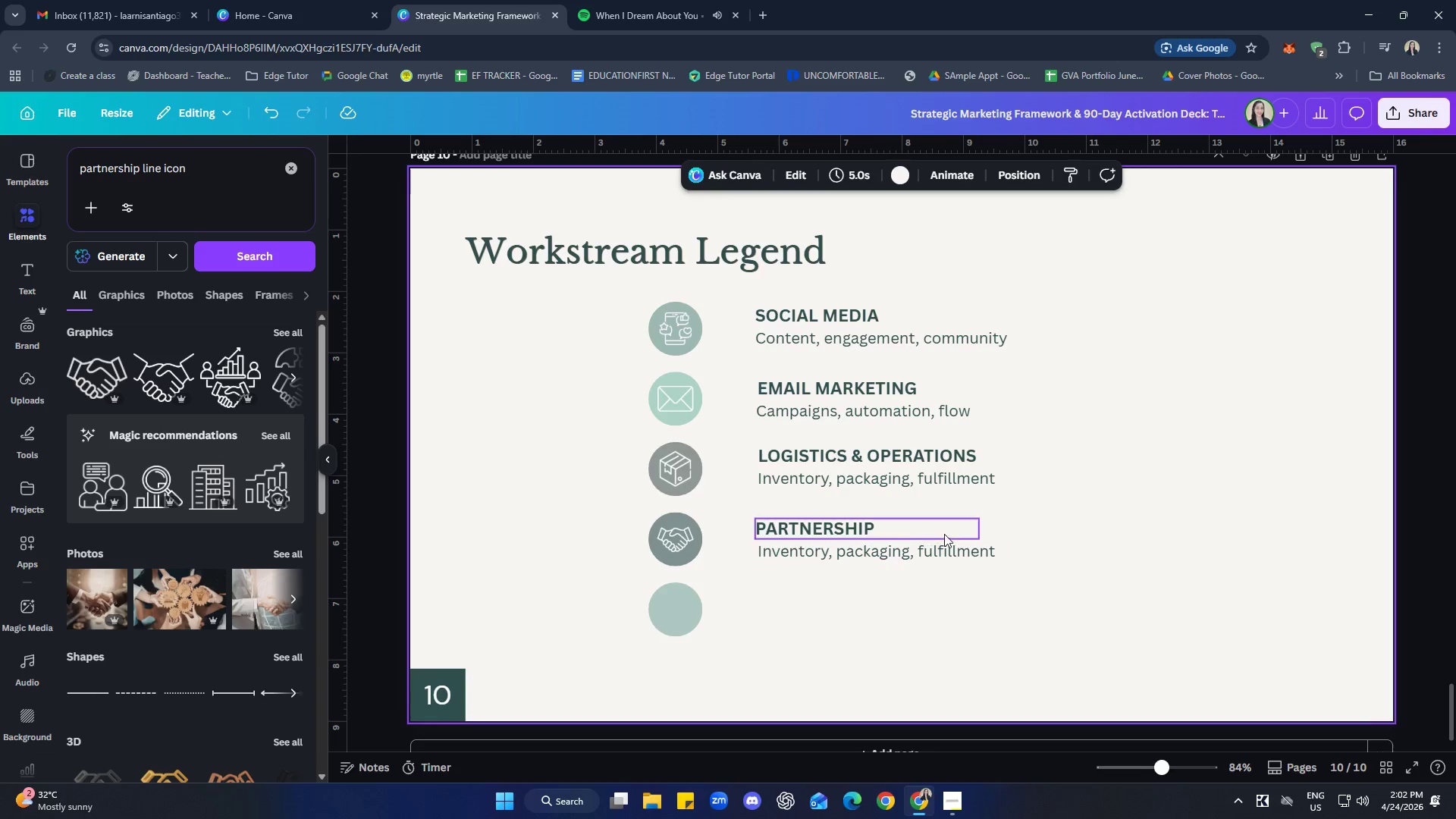 
left_click([942, 532])
 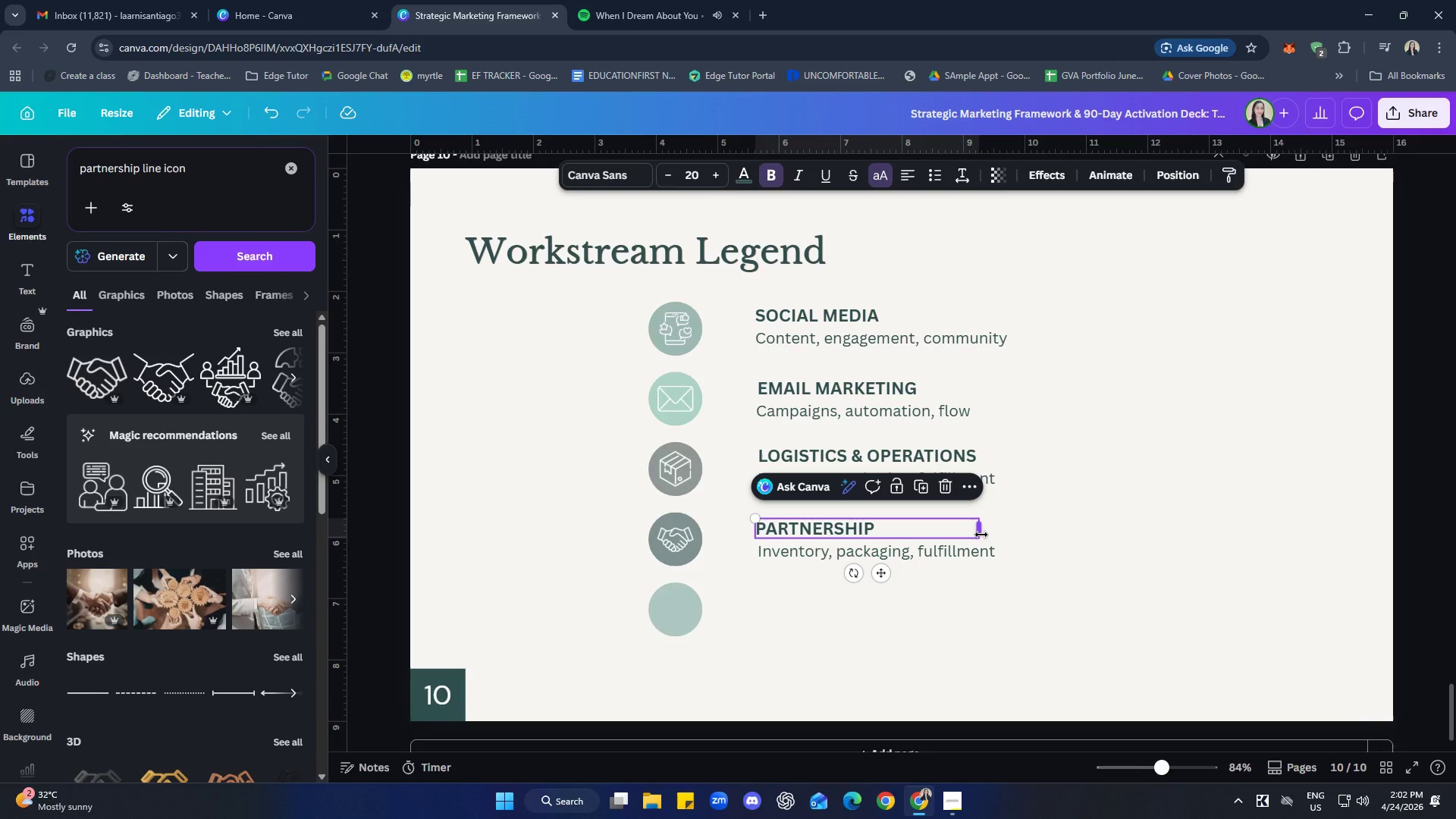 
left_click_drag(start_coordinate=[981, 535], to_coordinate=[879, 527])
 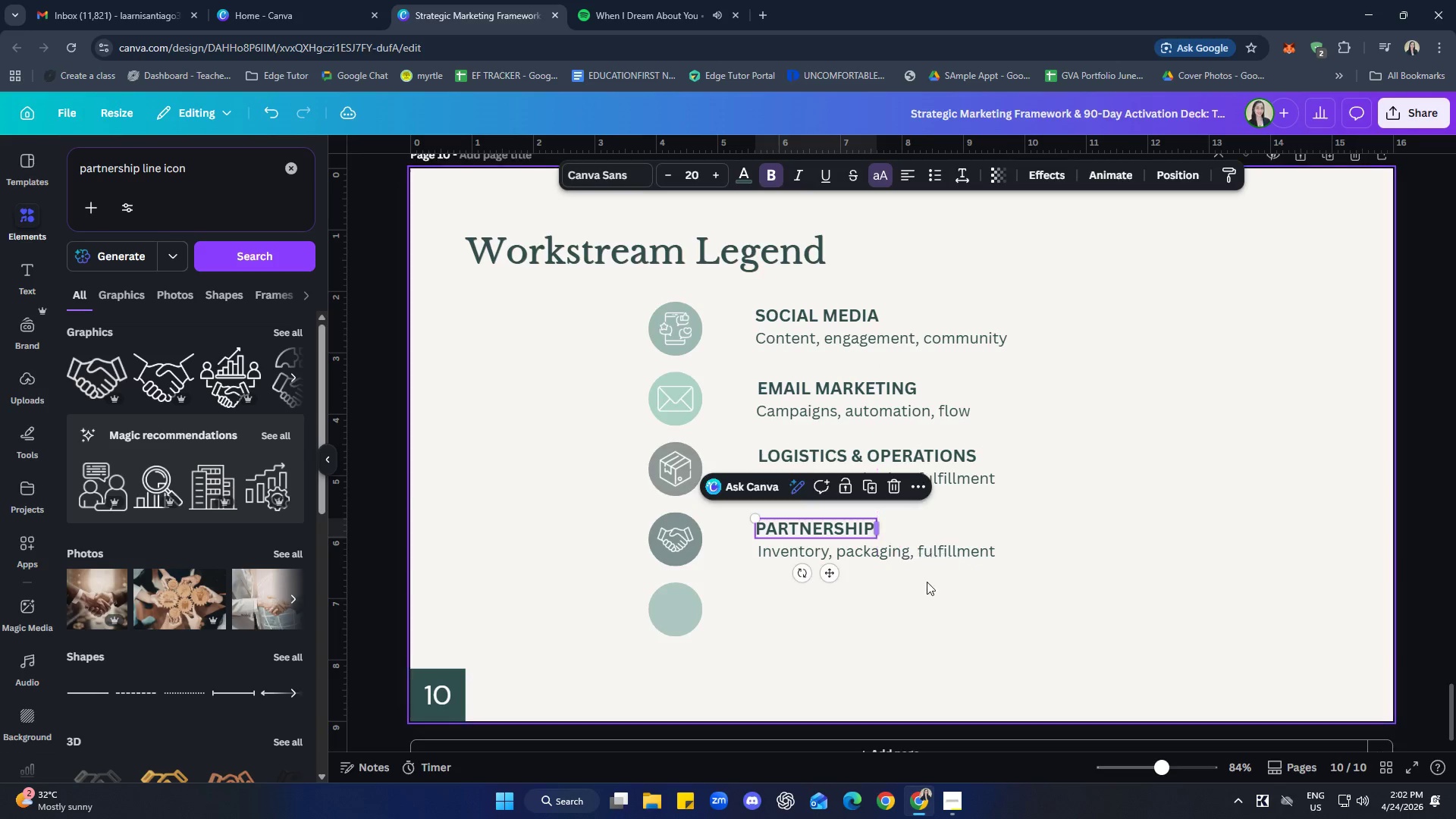 
left_click([958, 613])
 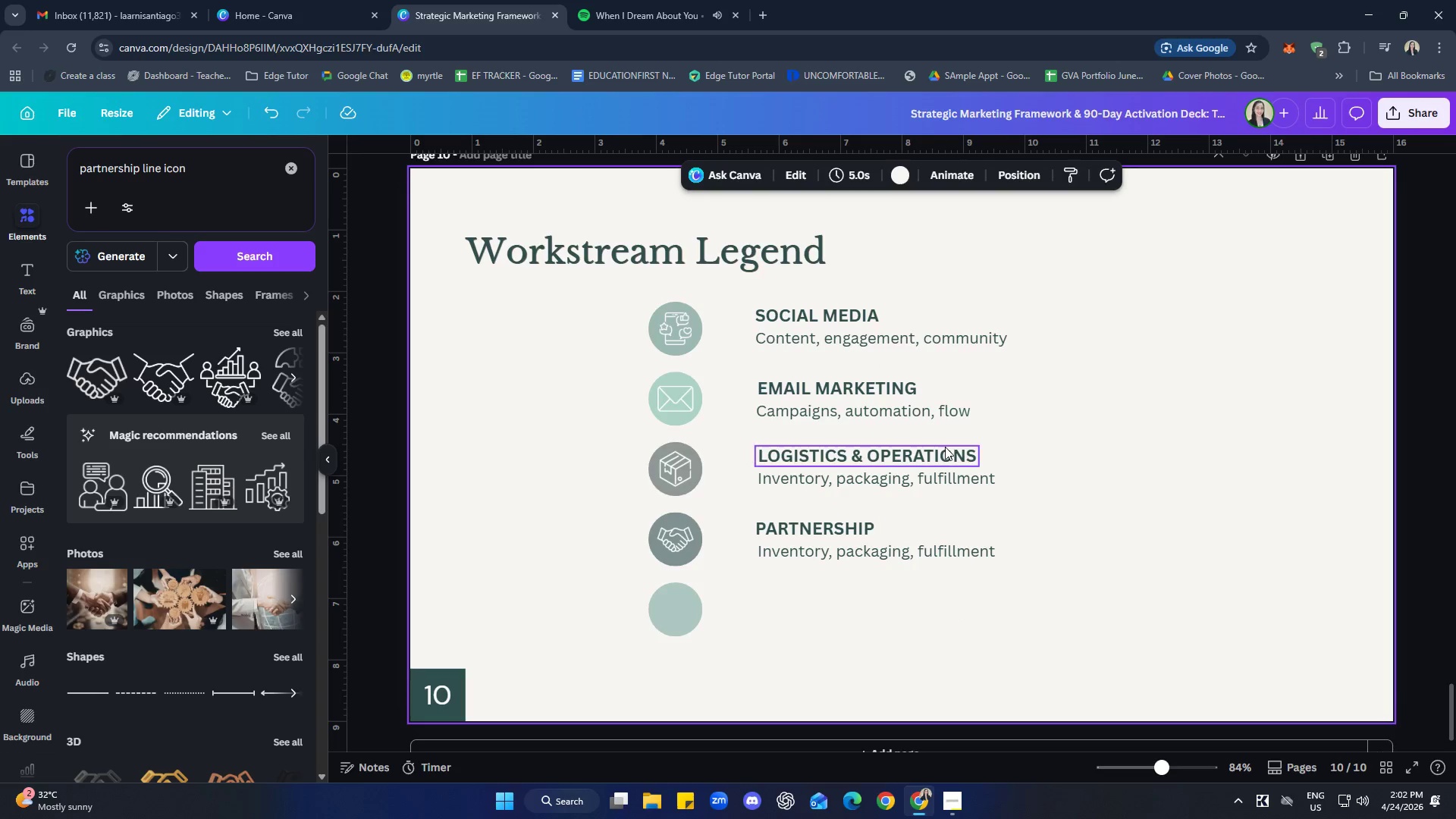 
left_click([945, 447])
 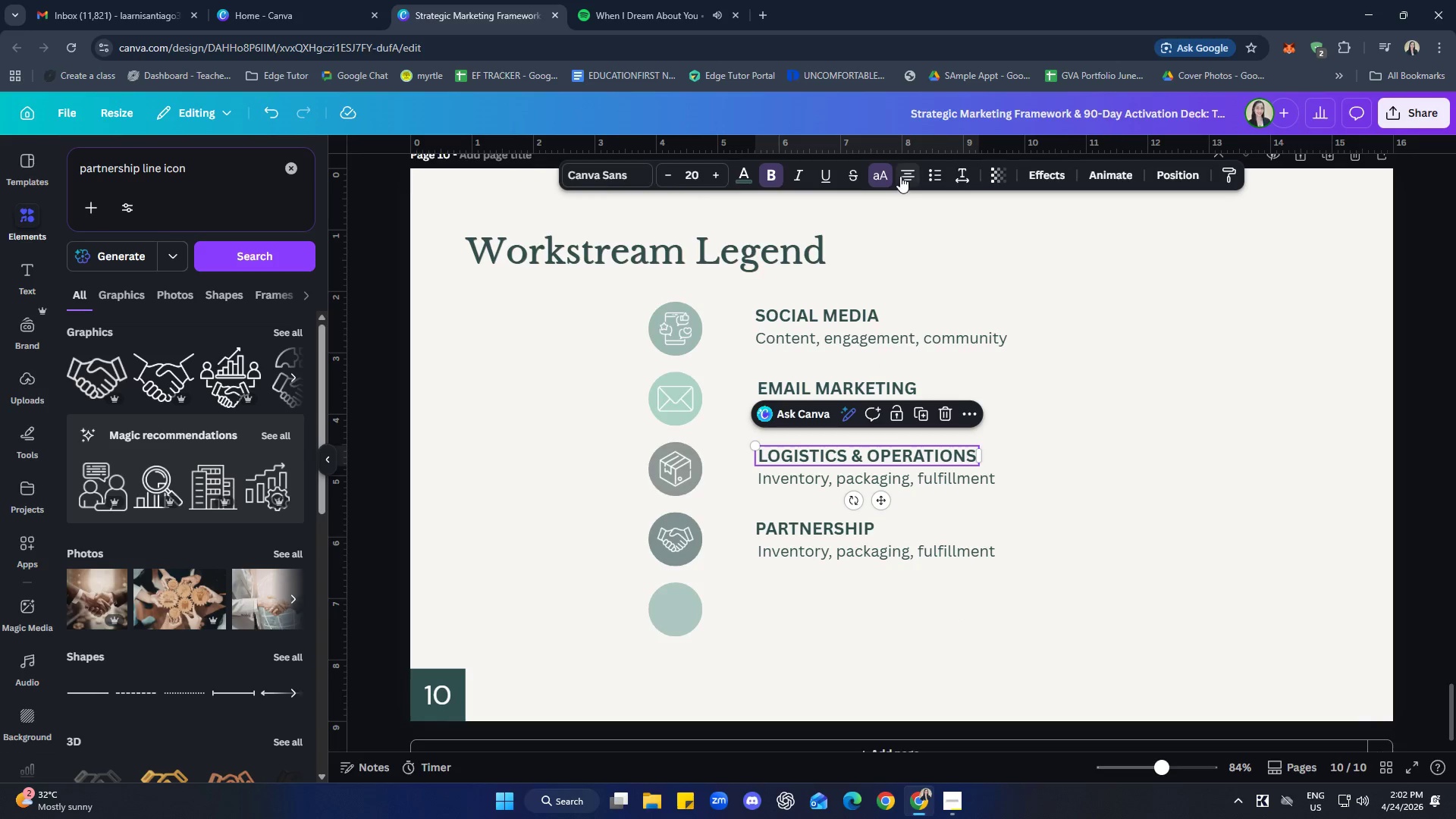 
double_click([902, 176])
 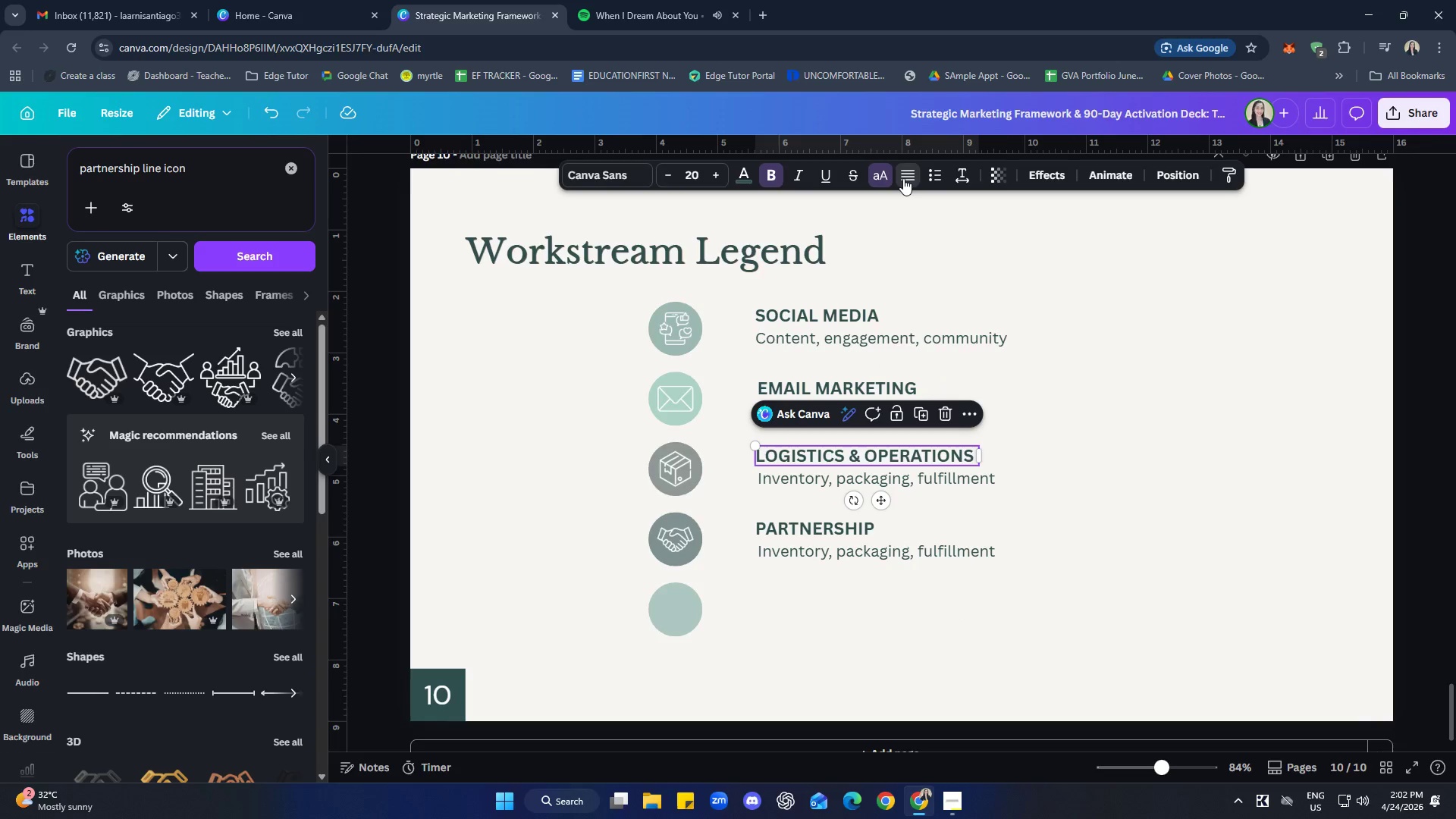 
double_click([903, 178])
 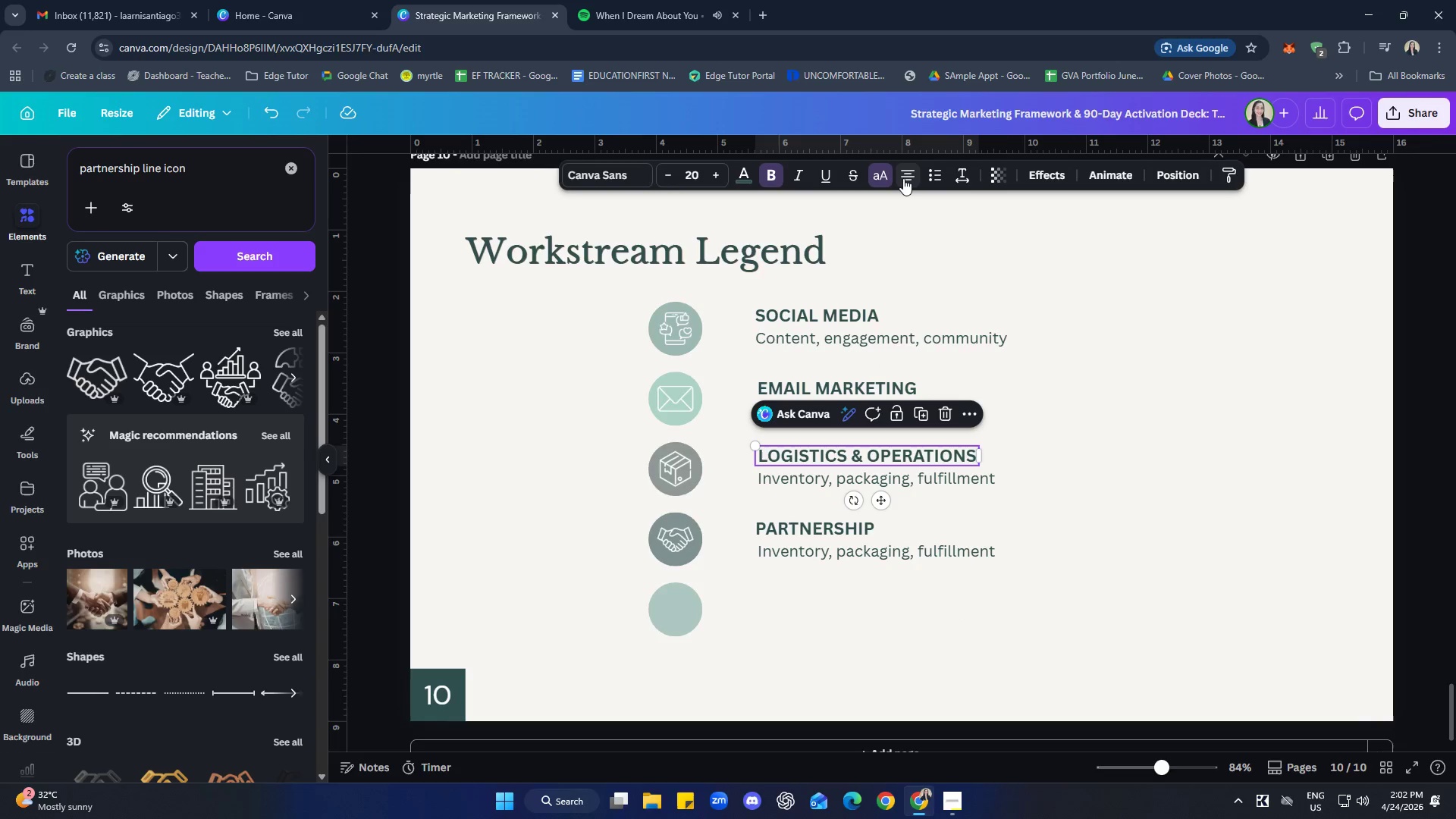 
triple_click([903, 178])
 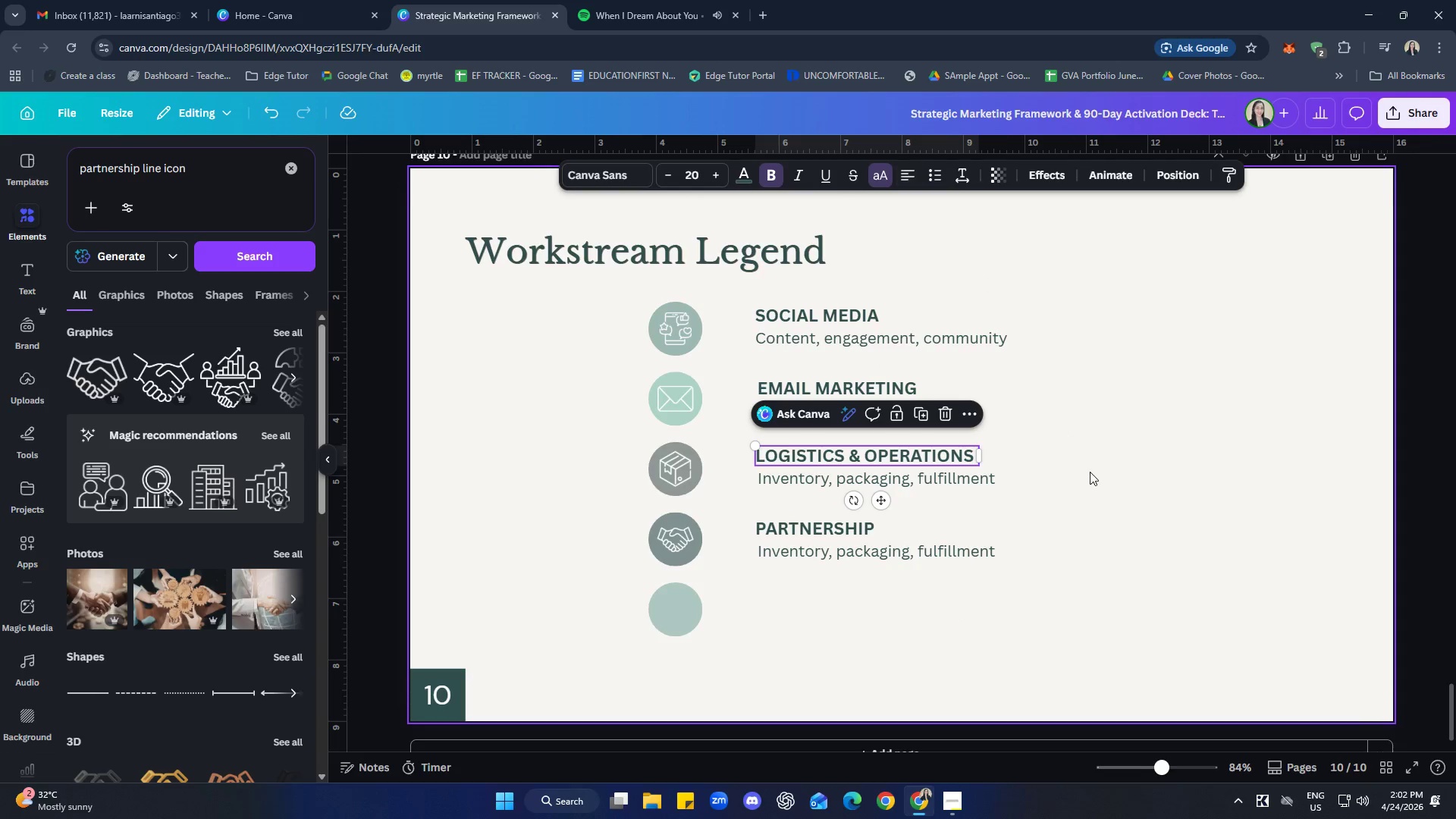 
left_click([1090, 474])
 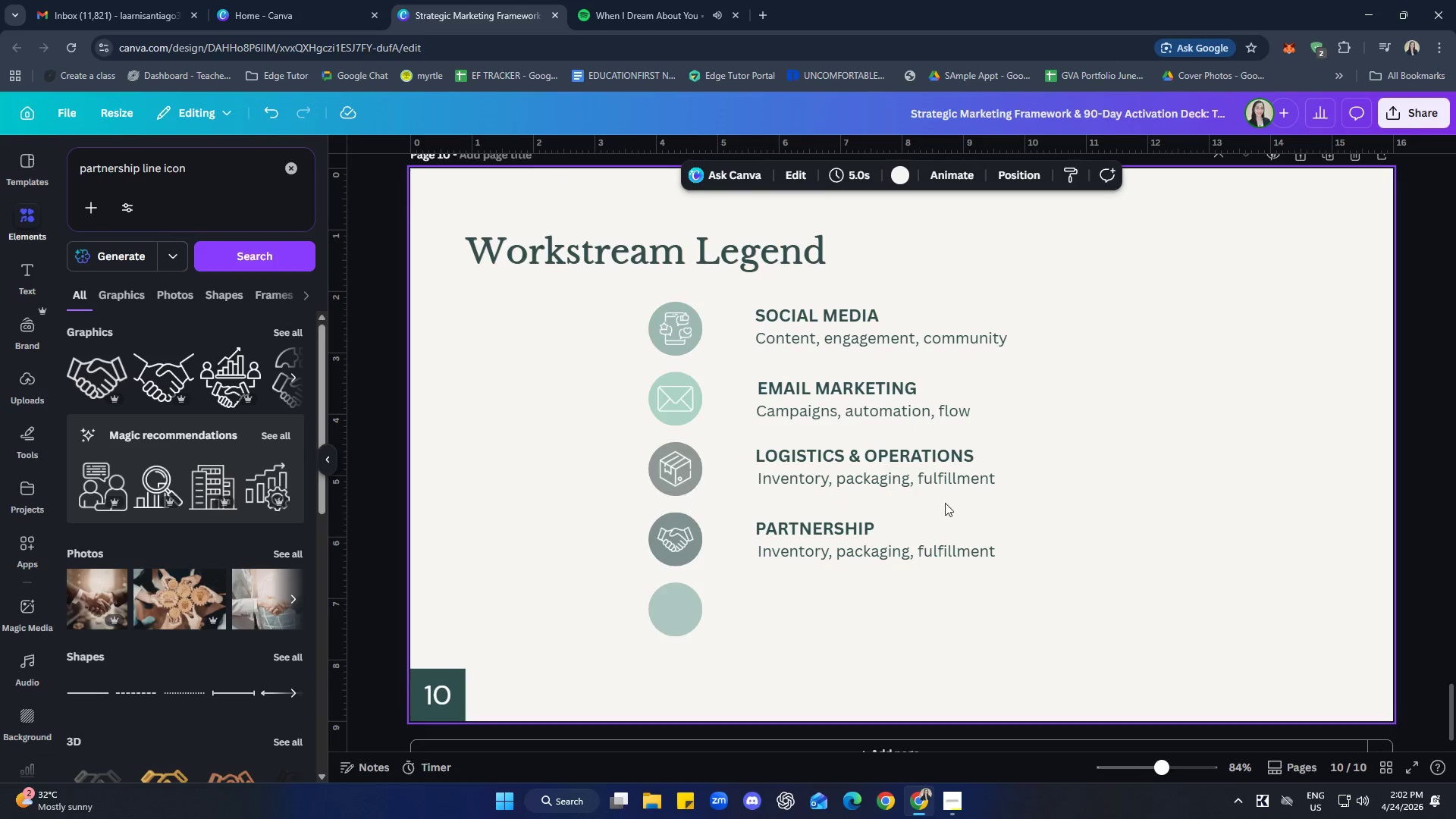 
left_click([924, 483])
 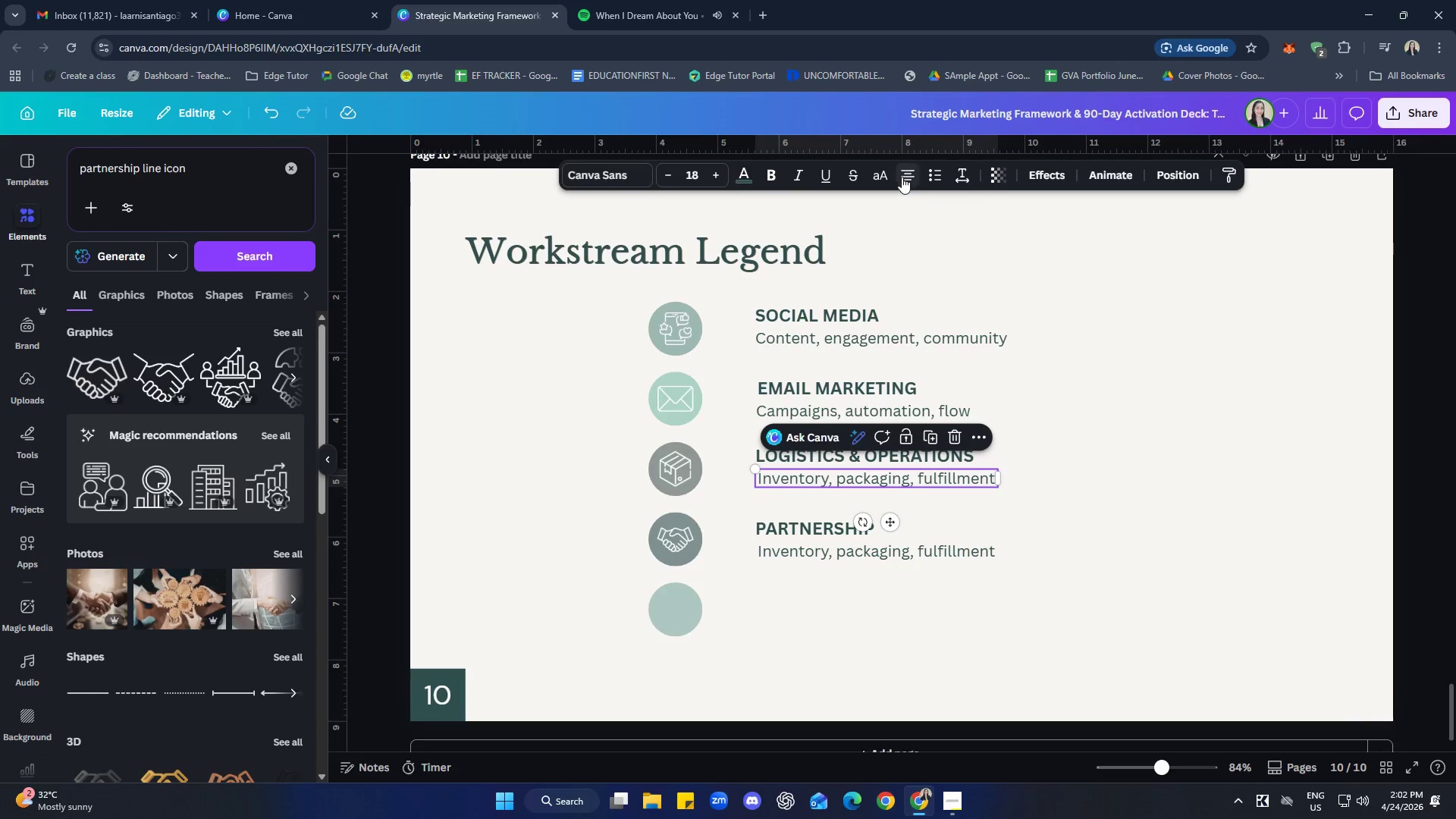 
double_click([902, 176])
 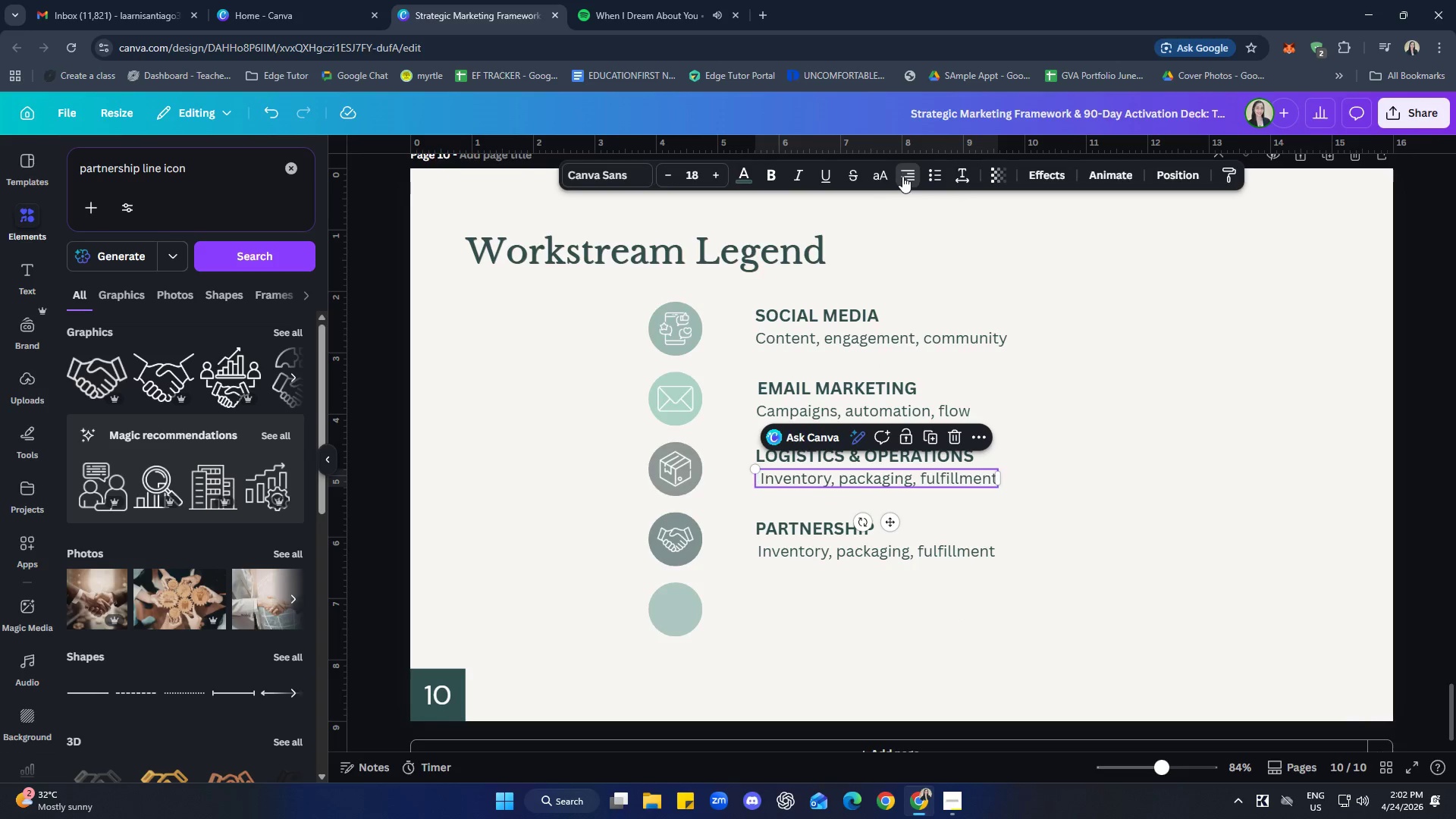 
double_click([902, 176])
 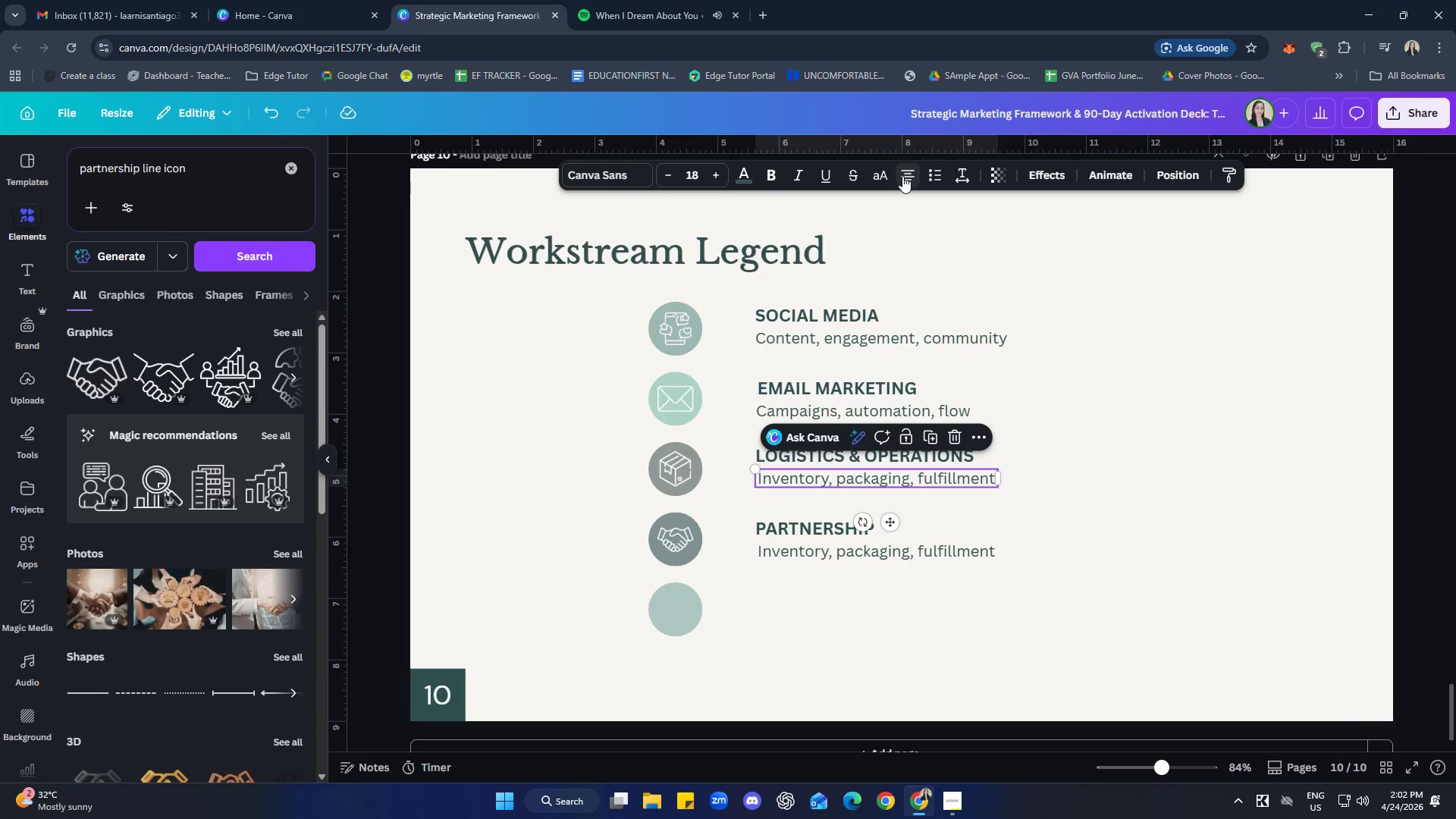 
triple_click([902, 176])
 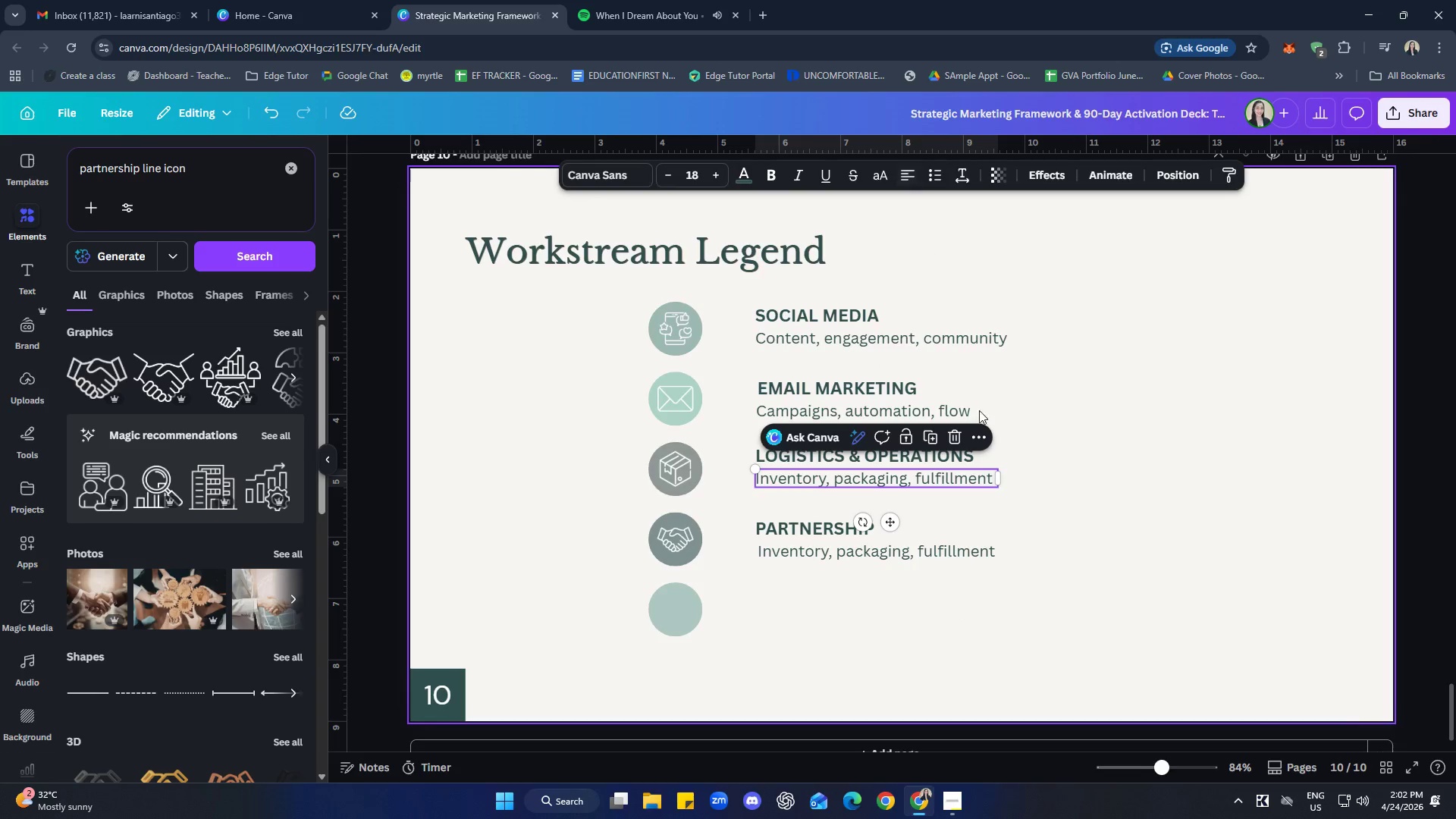 
left_click([1043, 490])
 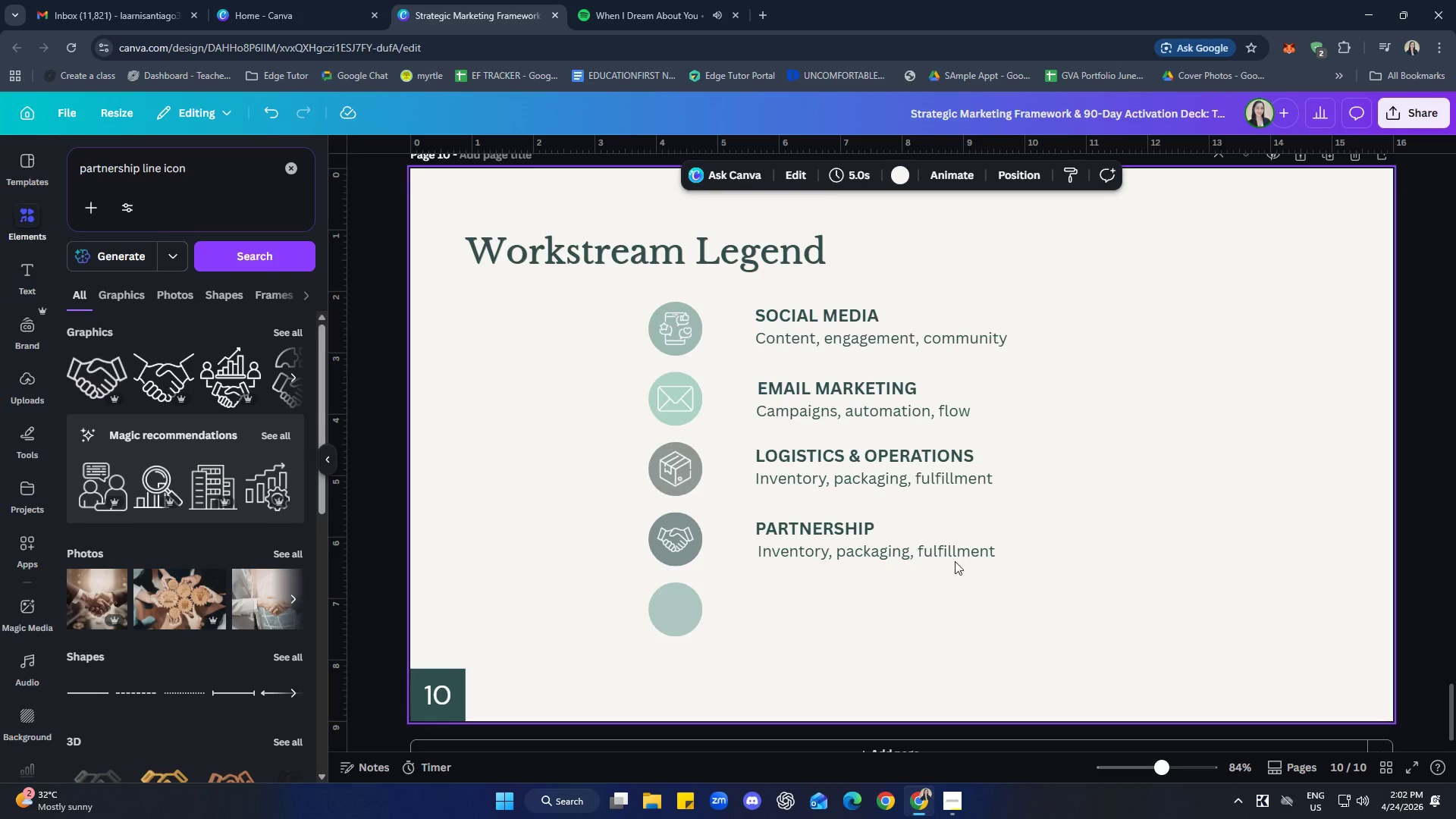 
left_click([948, 554])
 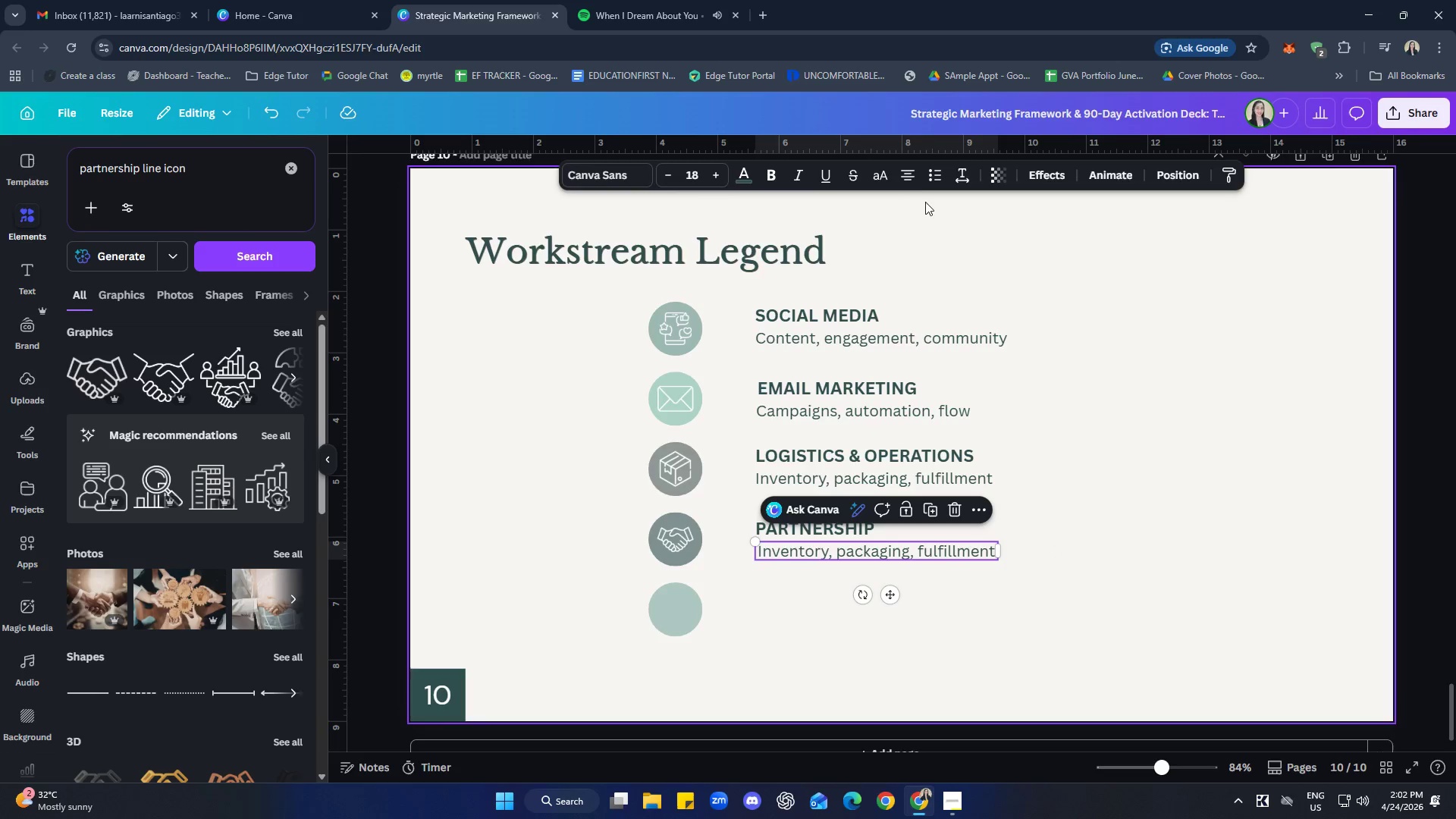 
left_click([905, 174])
 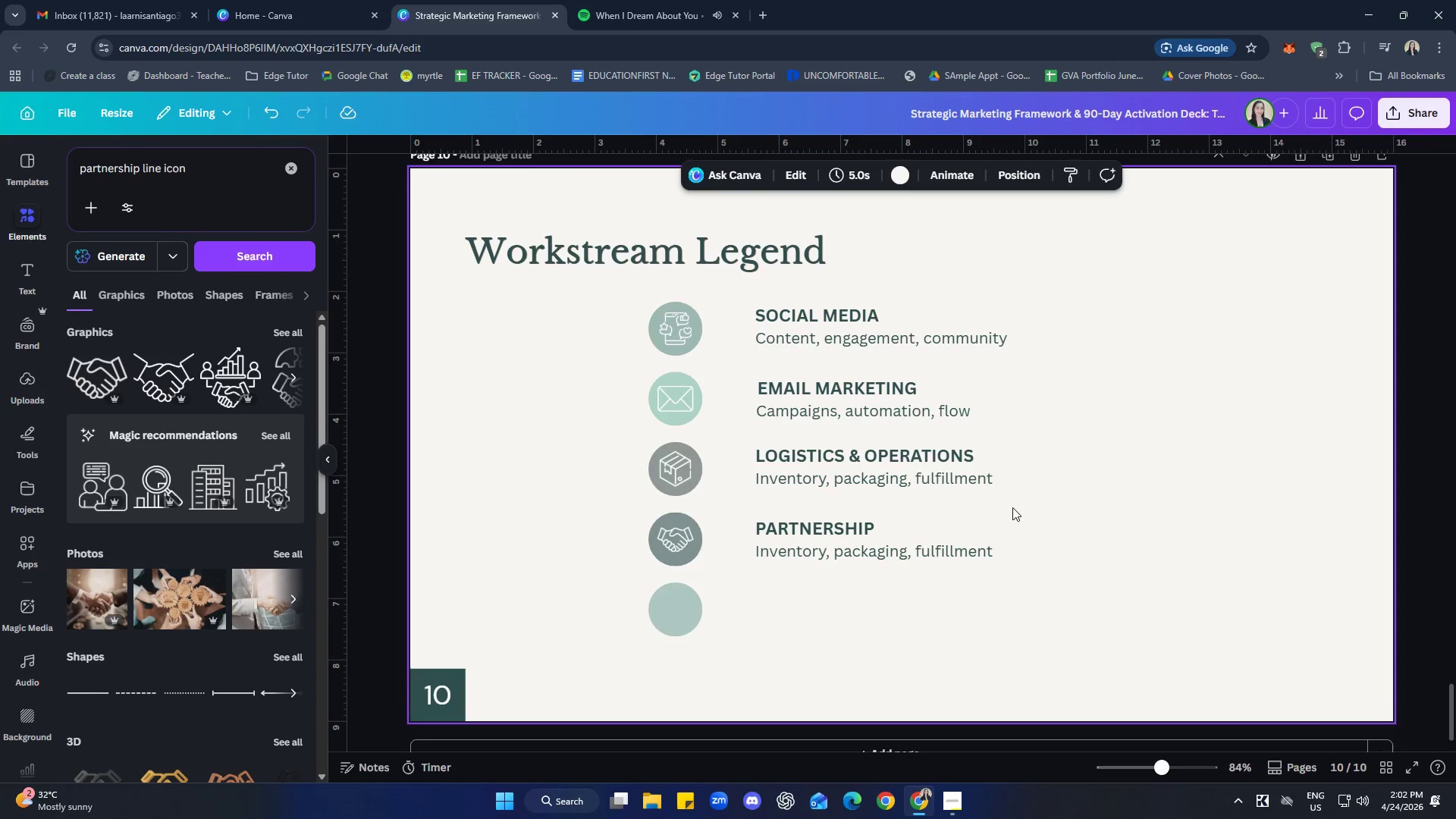 
left_click([902, 410])
 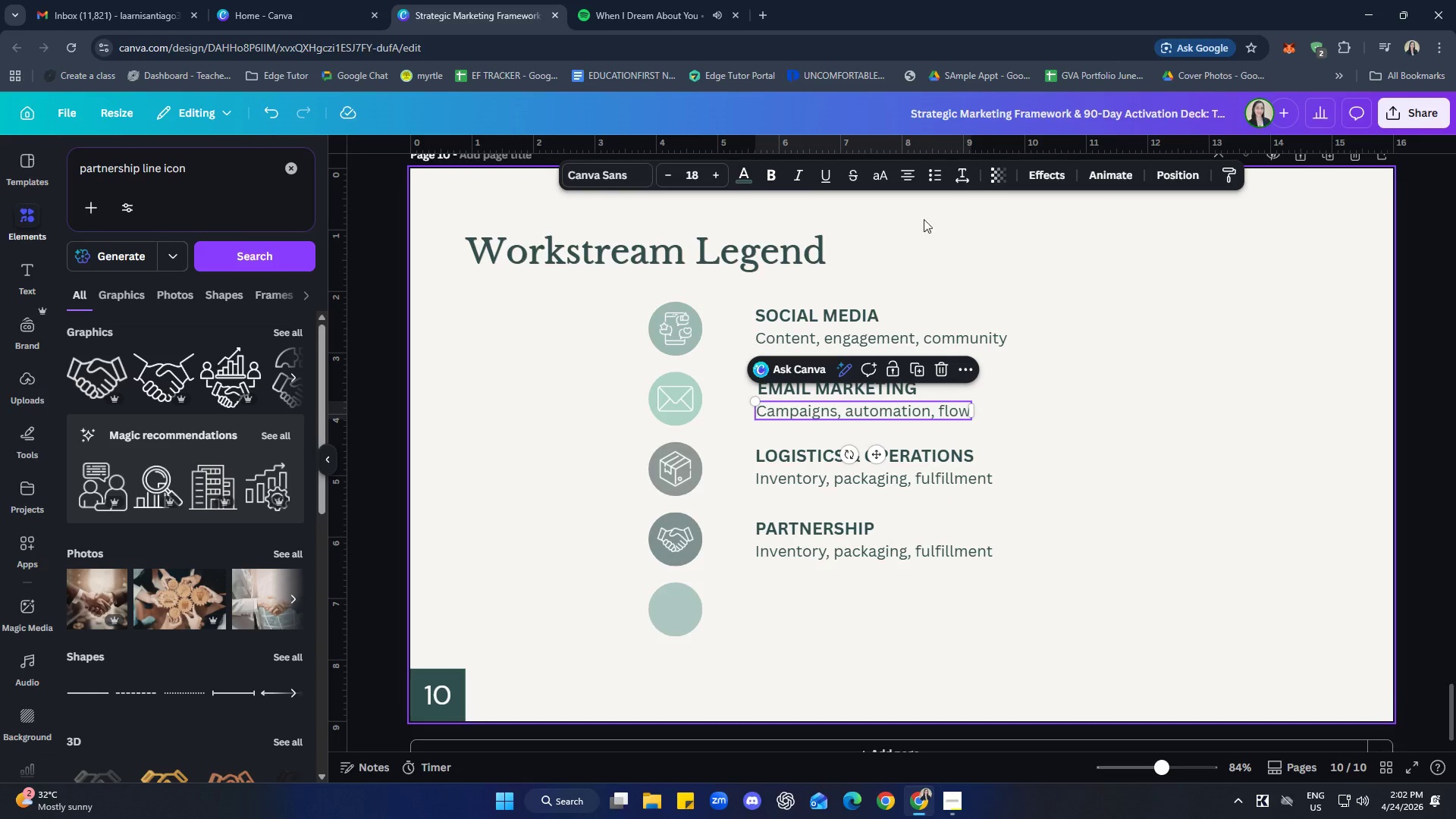 
left_click([905, 182])
 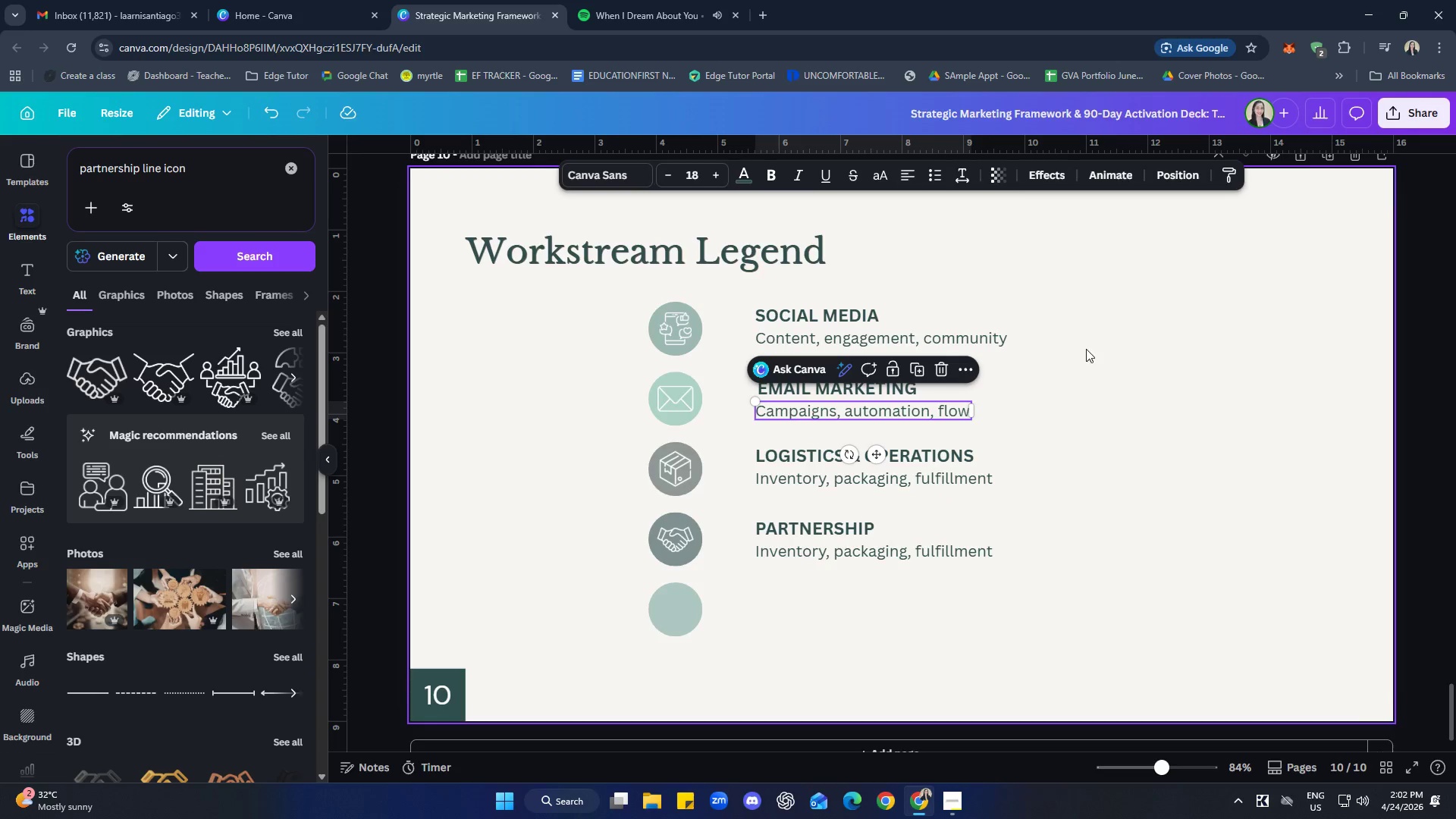 
left_click([1095, 360])
 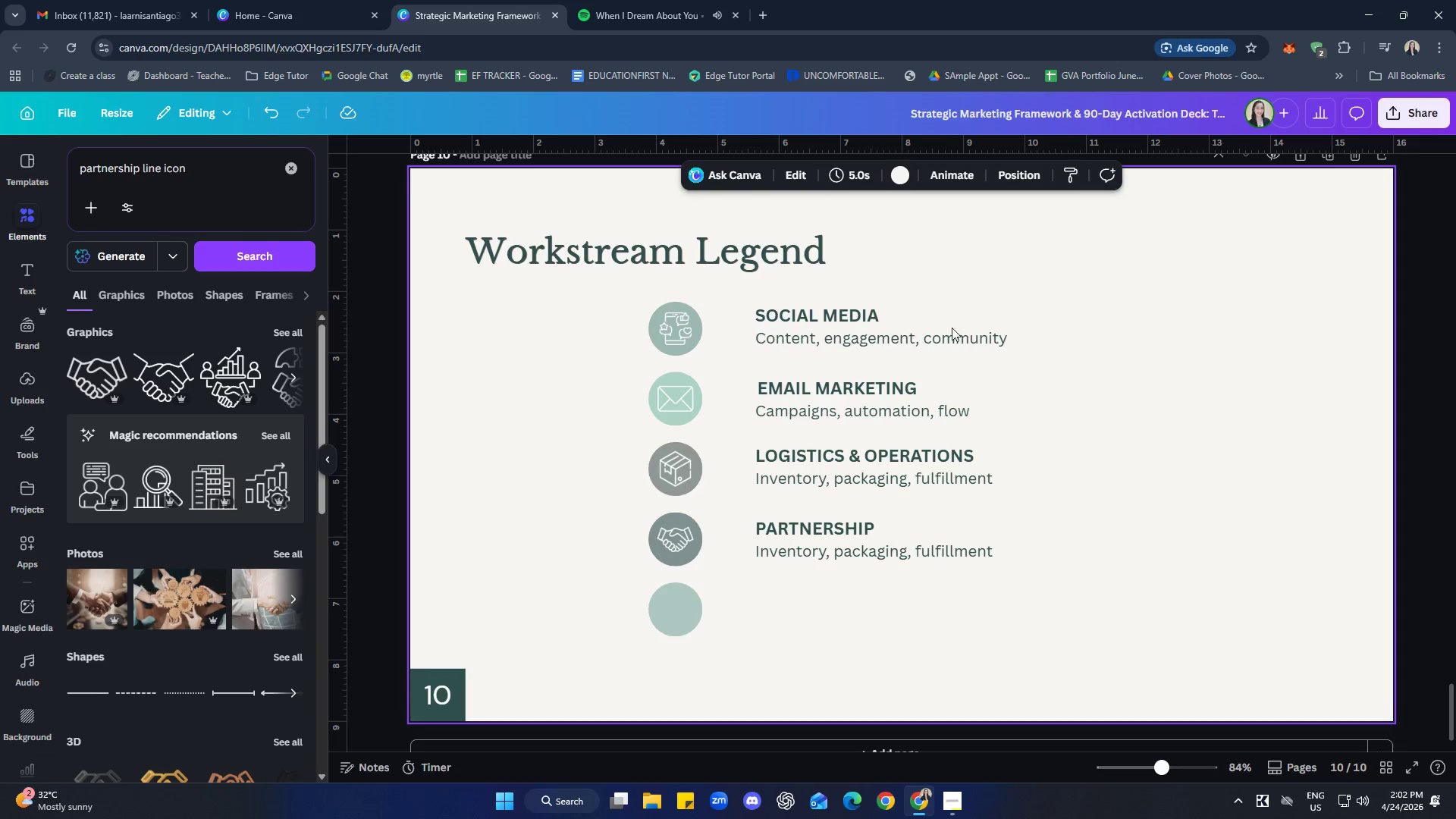 
left_click([951, 329])
 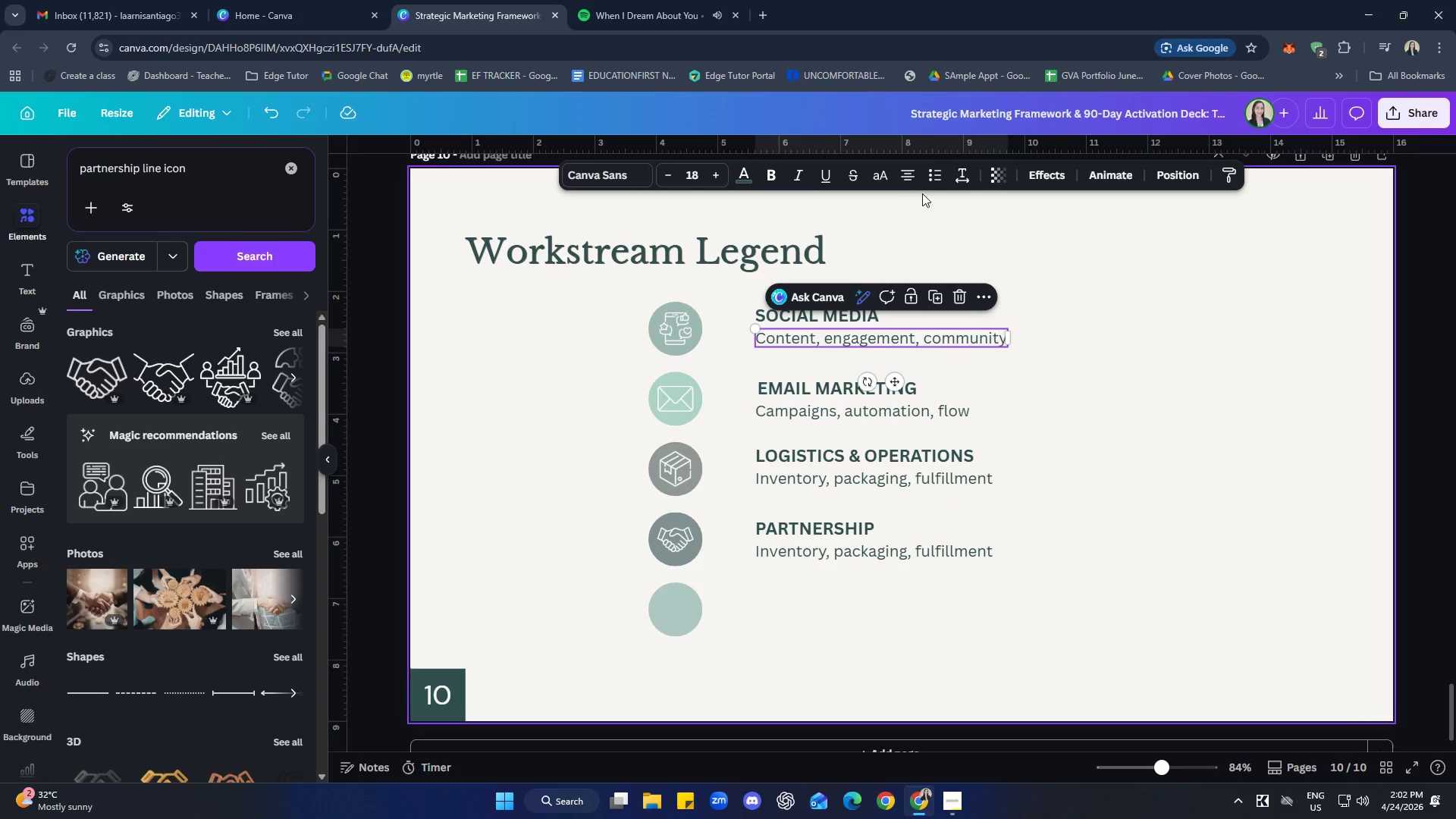 
left_click([910, 177])
 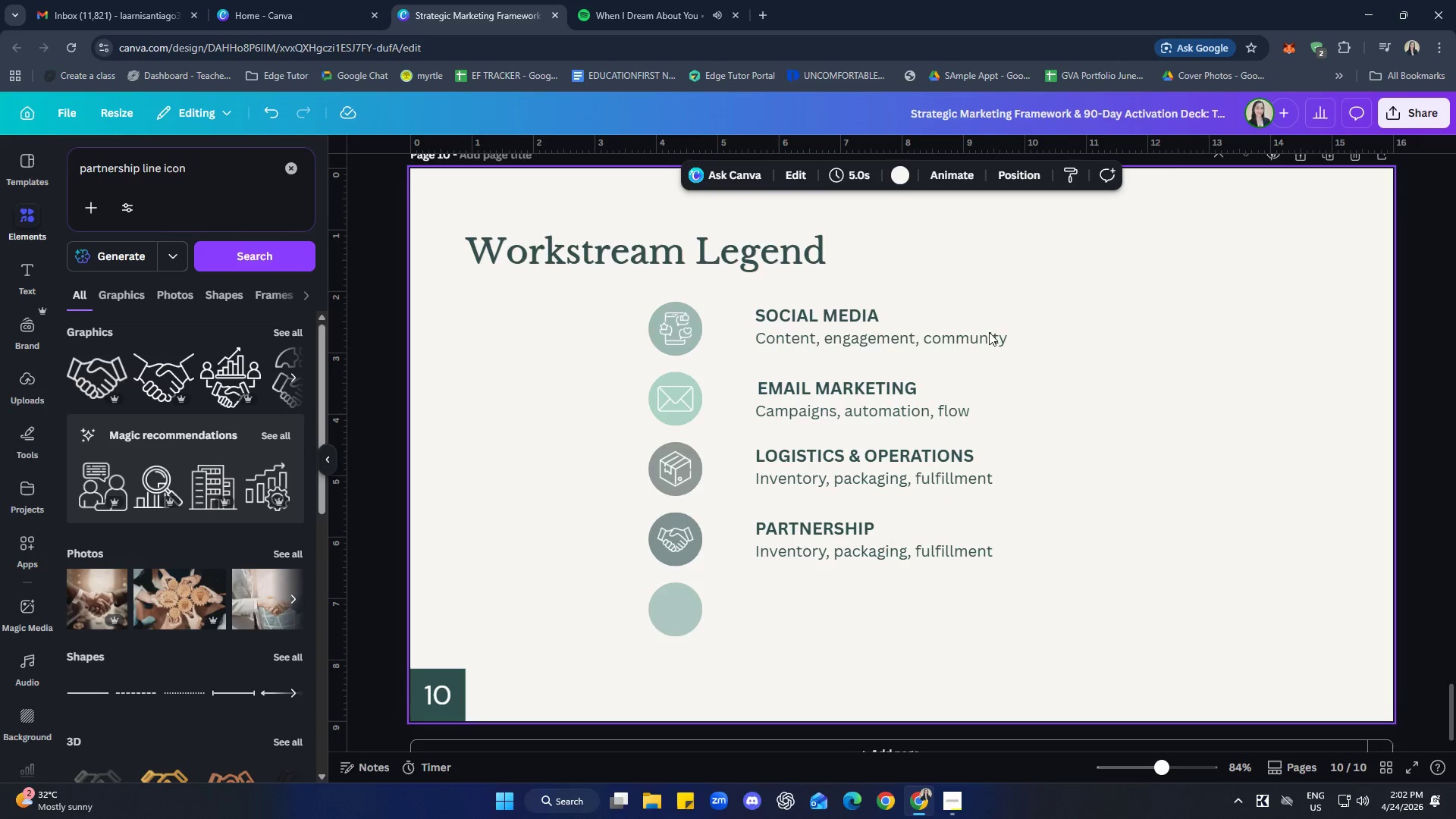 
double_click([861, 310])
 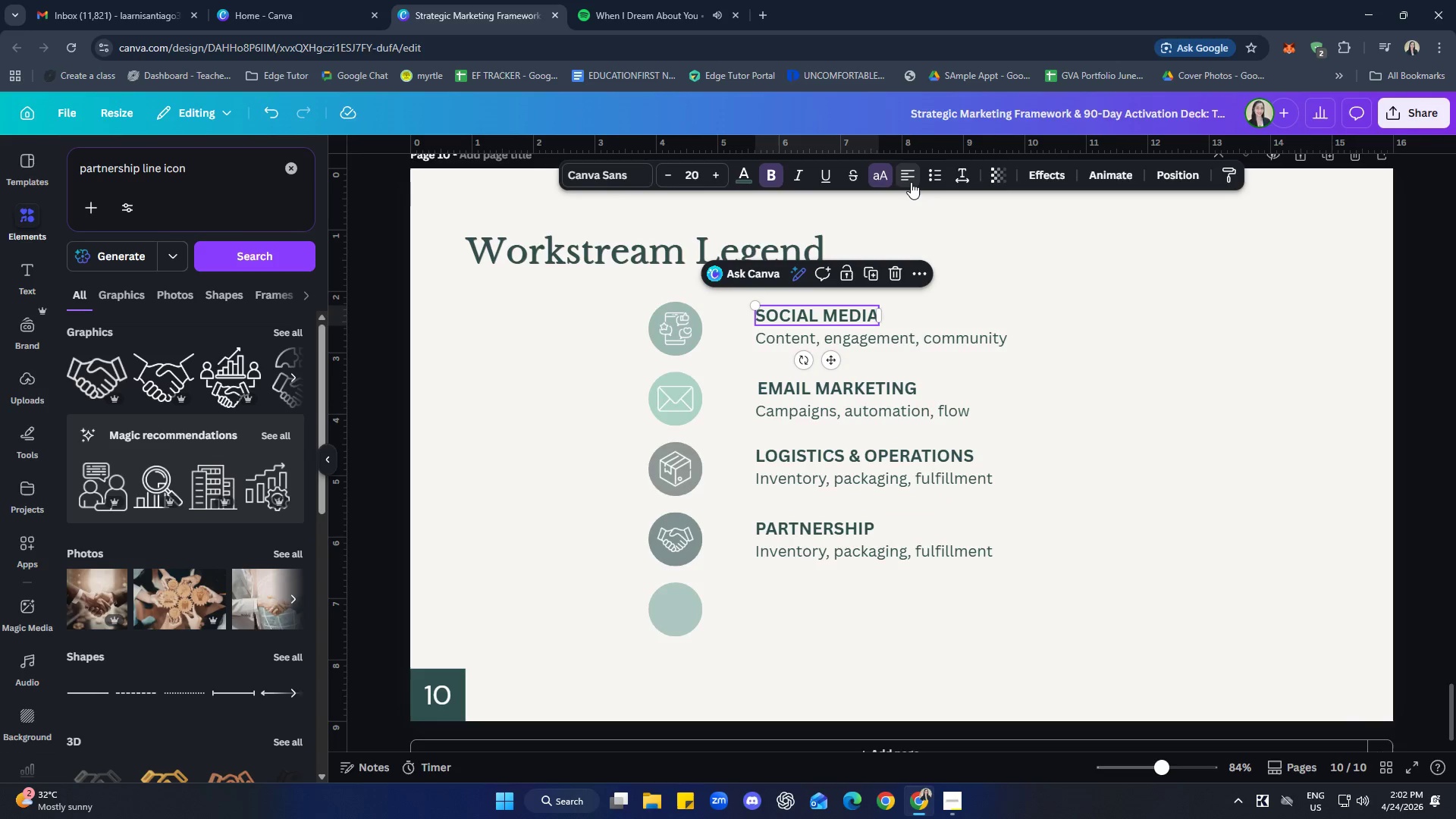 
left_click([1062, 346])
 